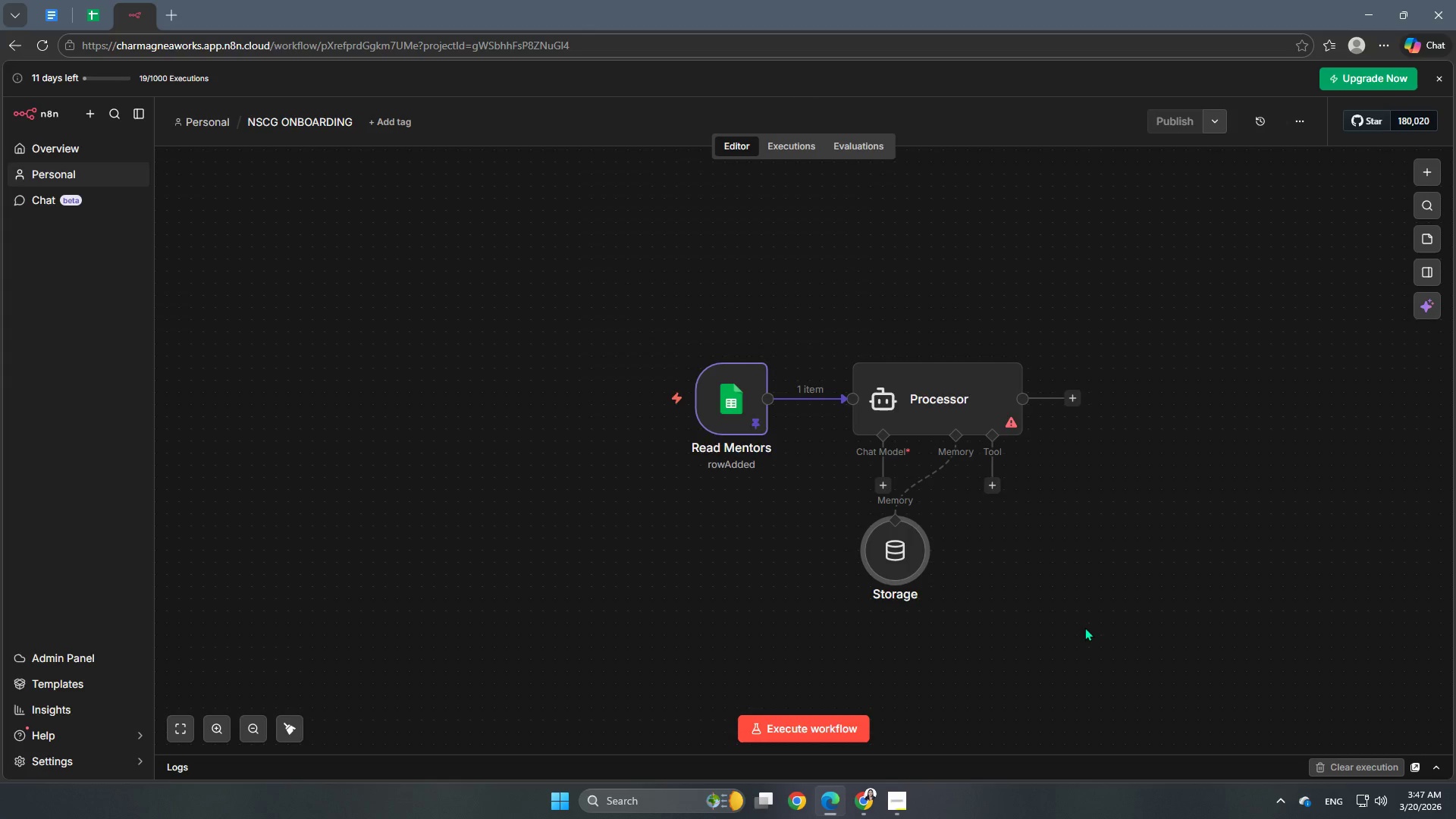 
scroll: coordinate [1084, 627], scroll_direction: down, amount: 1.0
 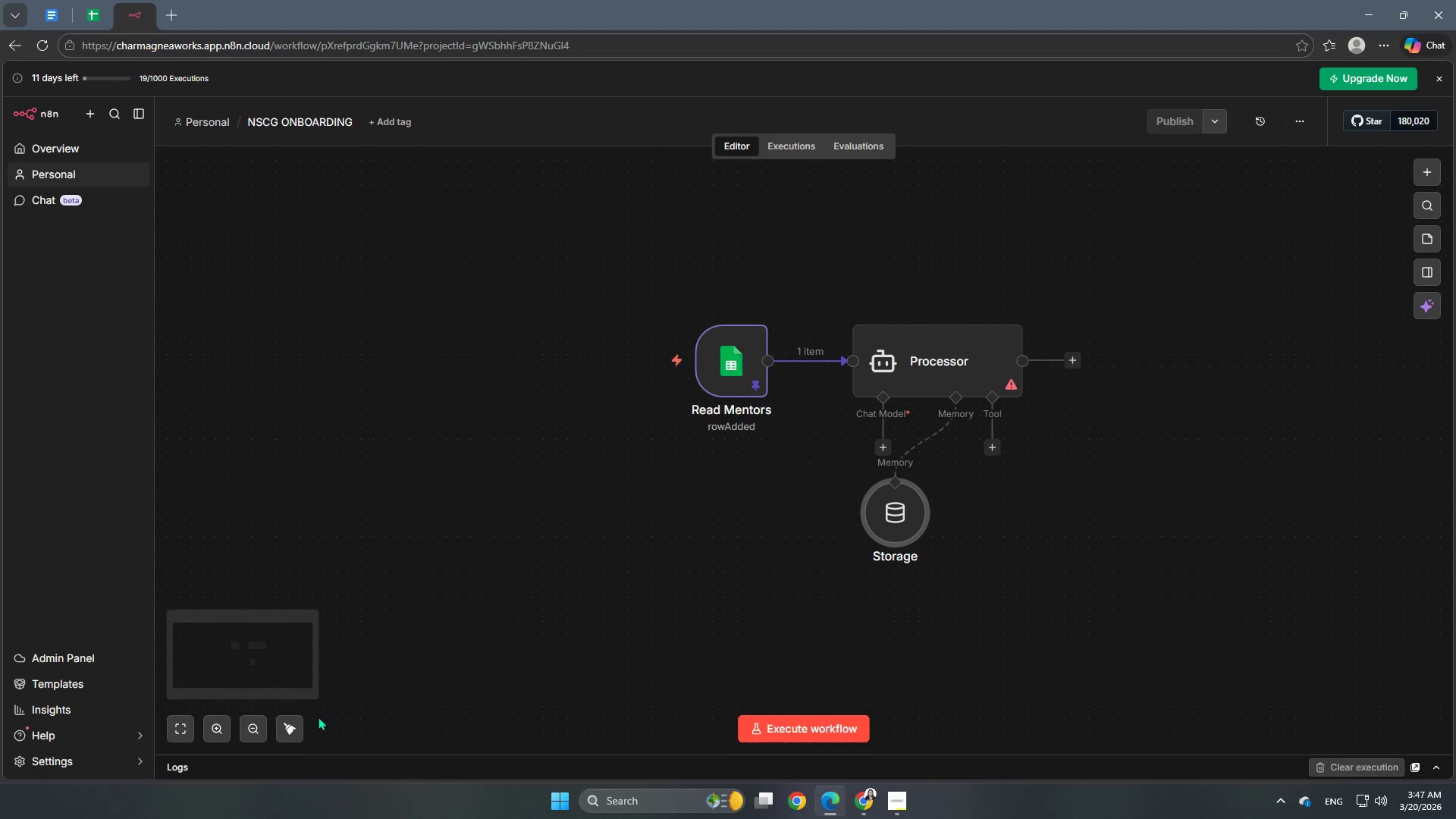 
left_click([300, 730])
 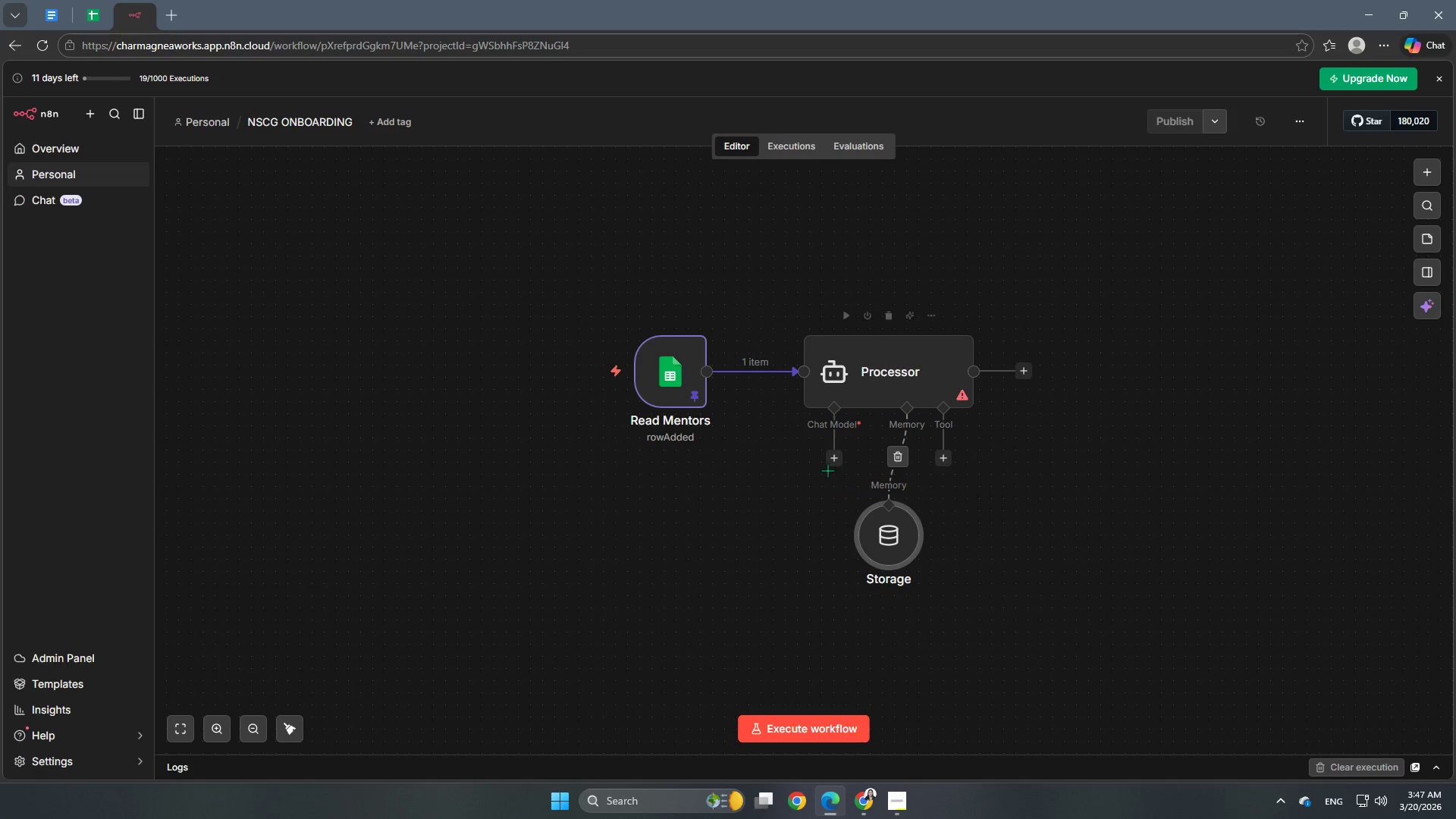 
left_click([829, 462])
 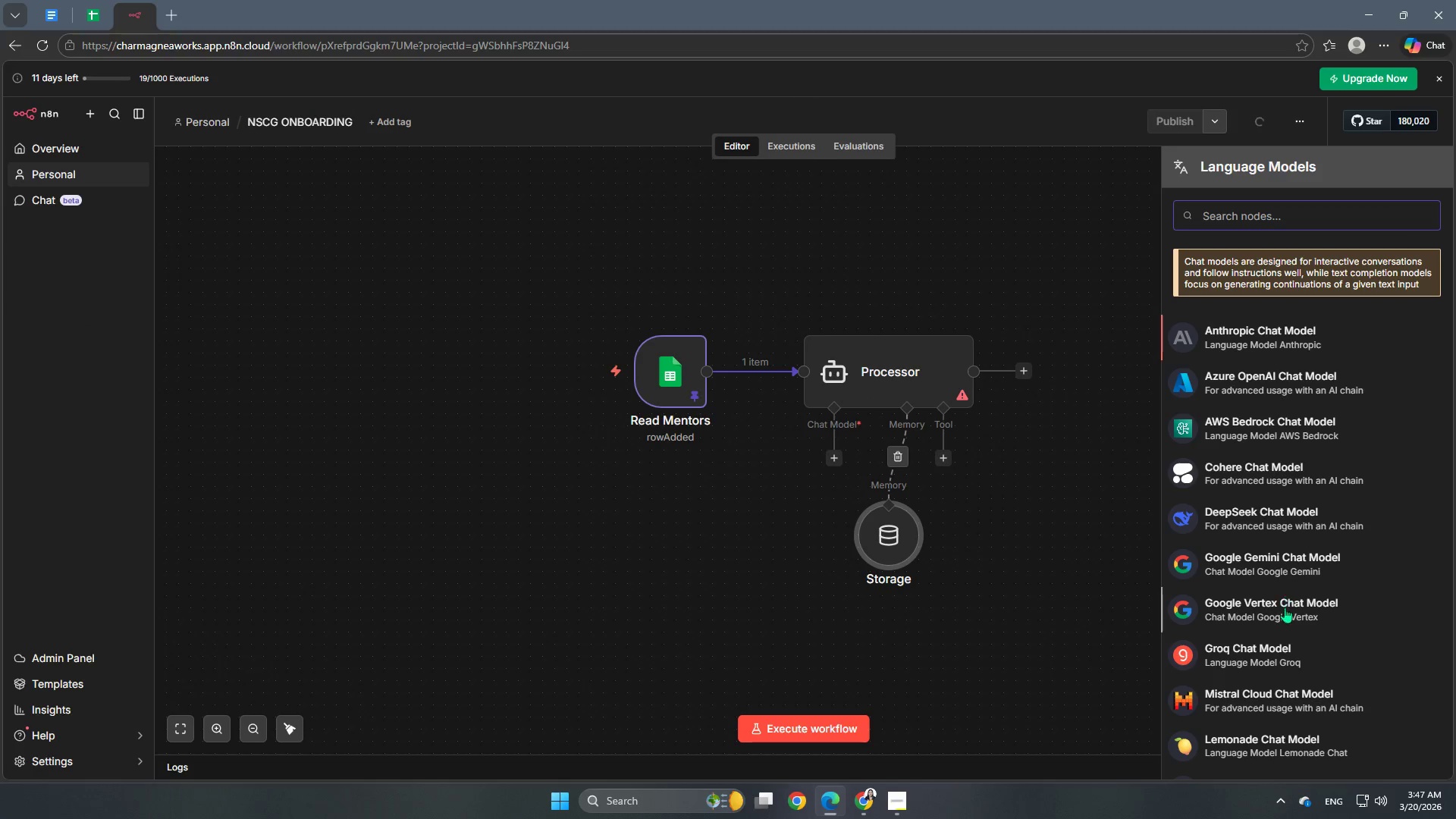 
left_click([1276, 553])
 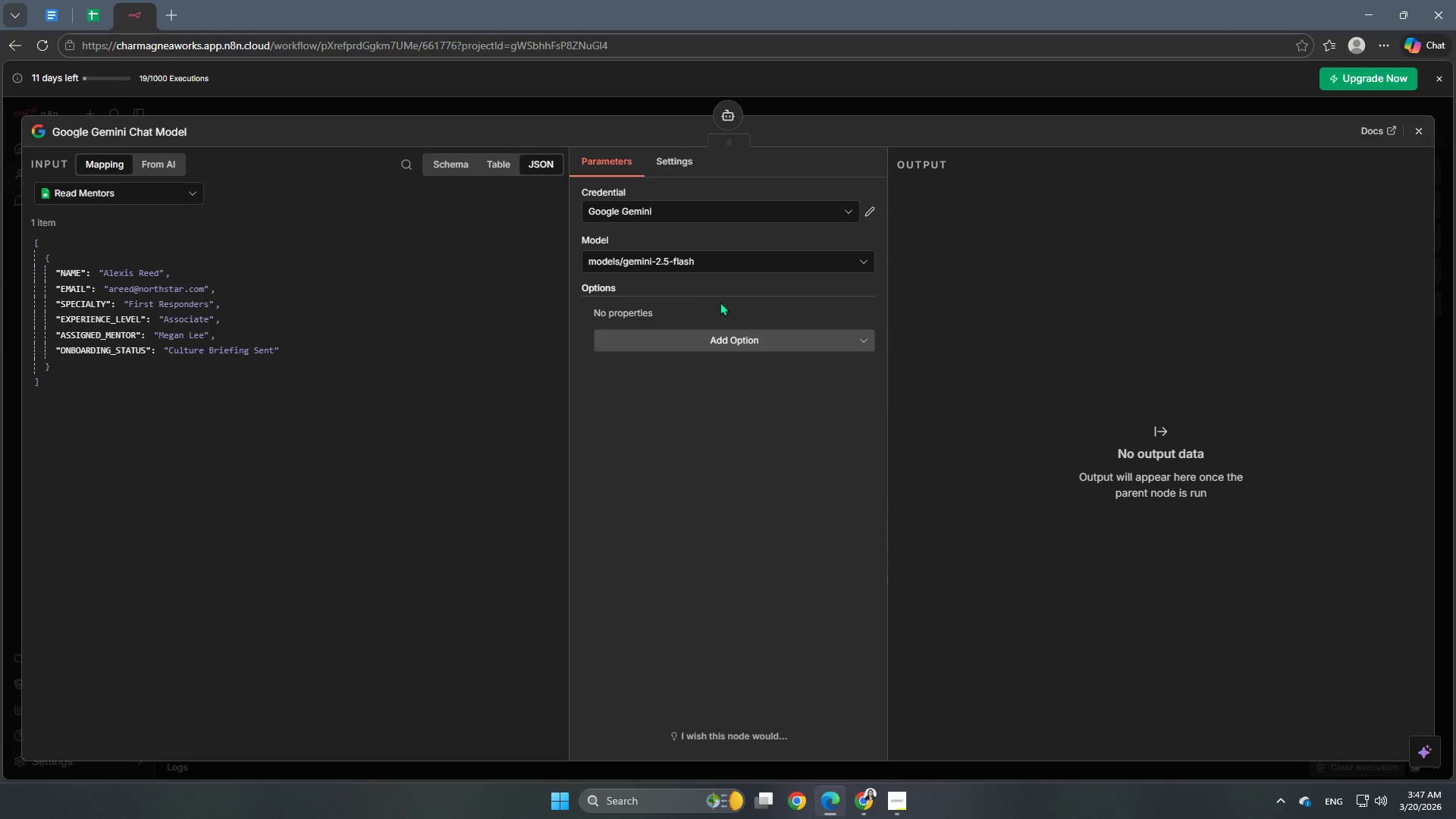 
left_click([706, 266])
 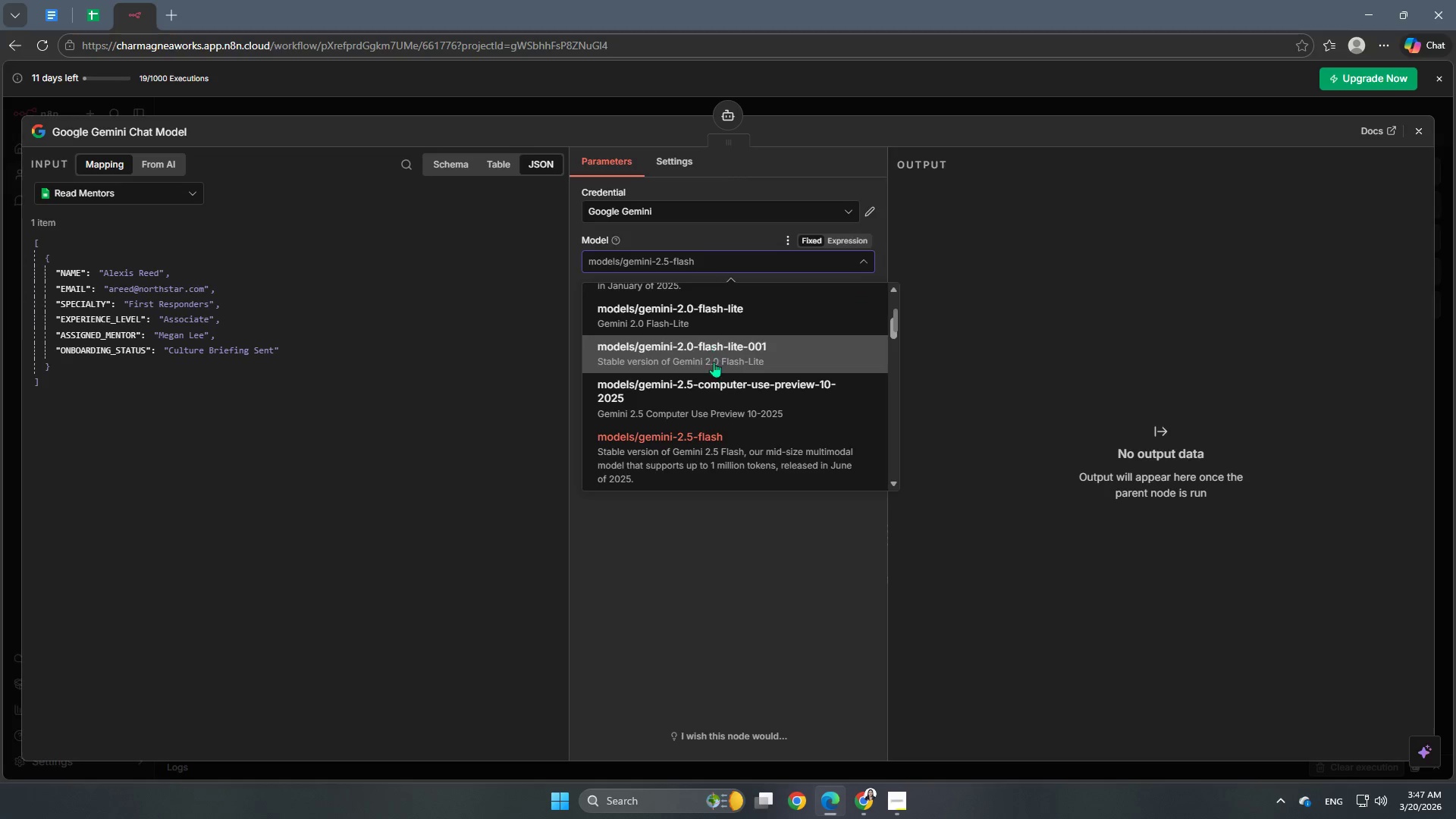 
scroll: coordinate [714, 375], scroll_direction: down, amount: 7.0
 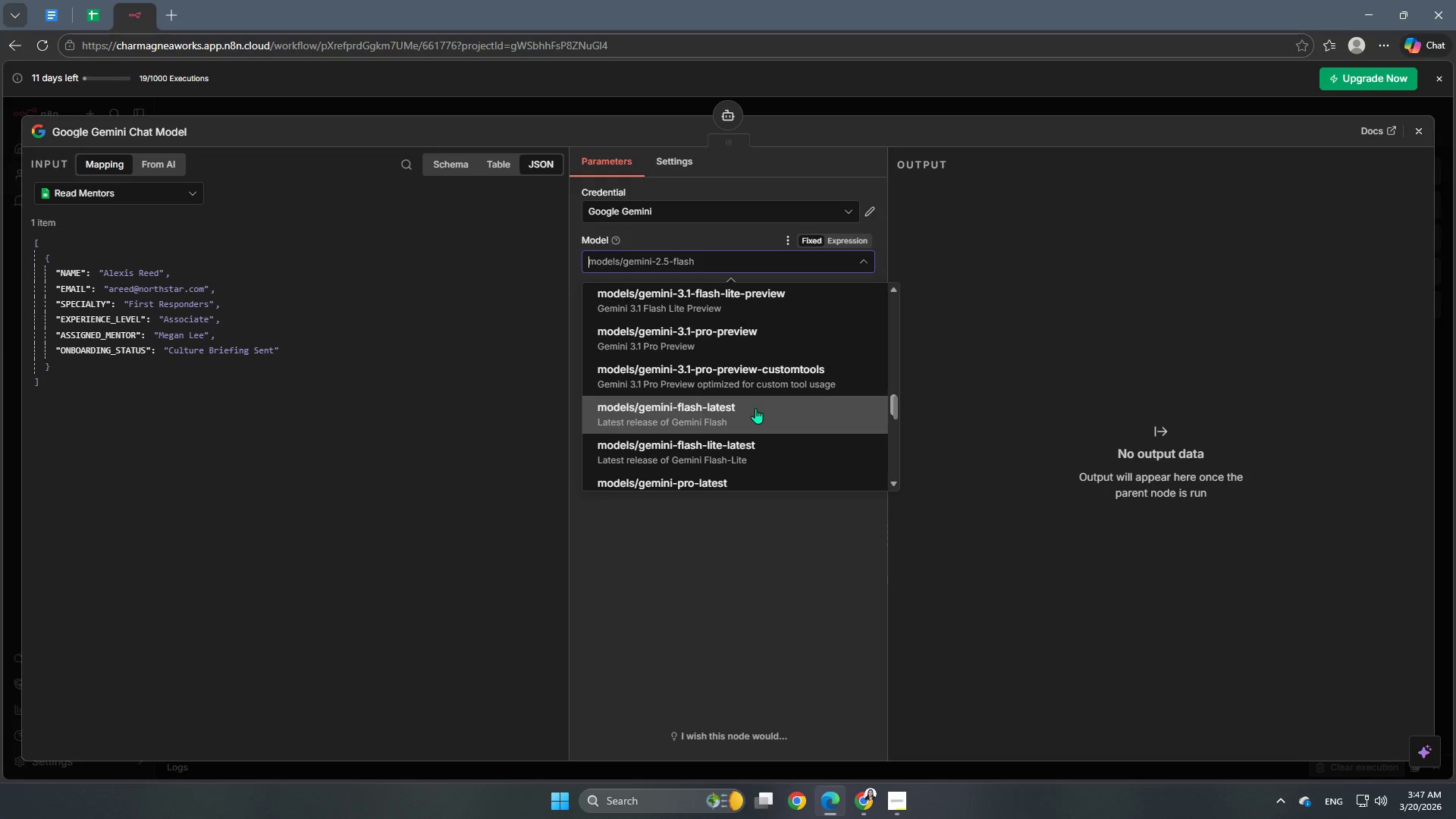 
left_click([755, 408])
 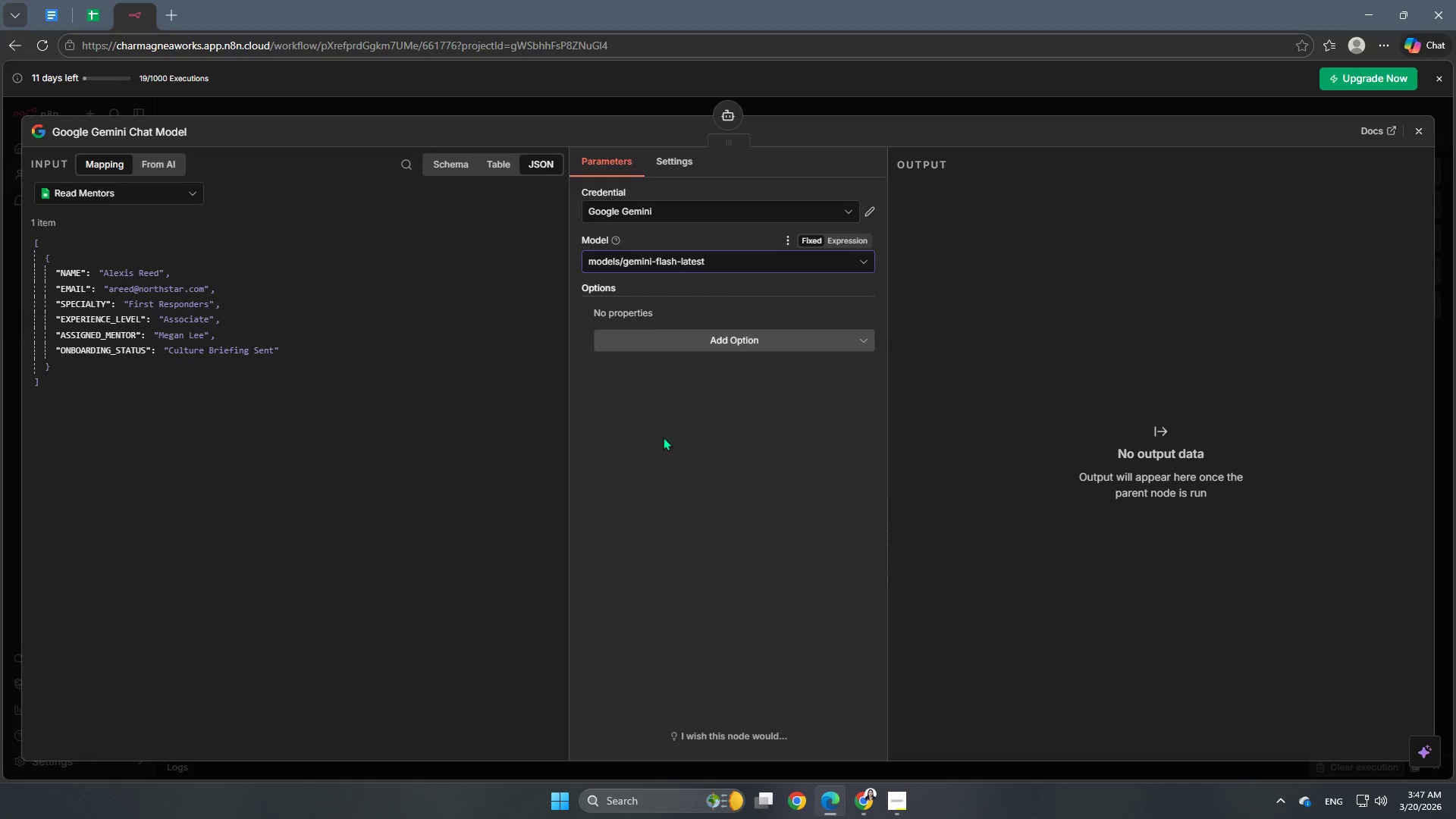 
scroll: coordinate [657, 442], scroll_direction: up, amount: 3.0
 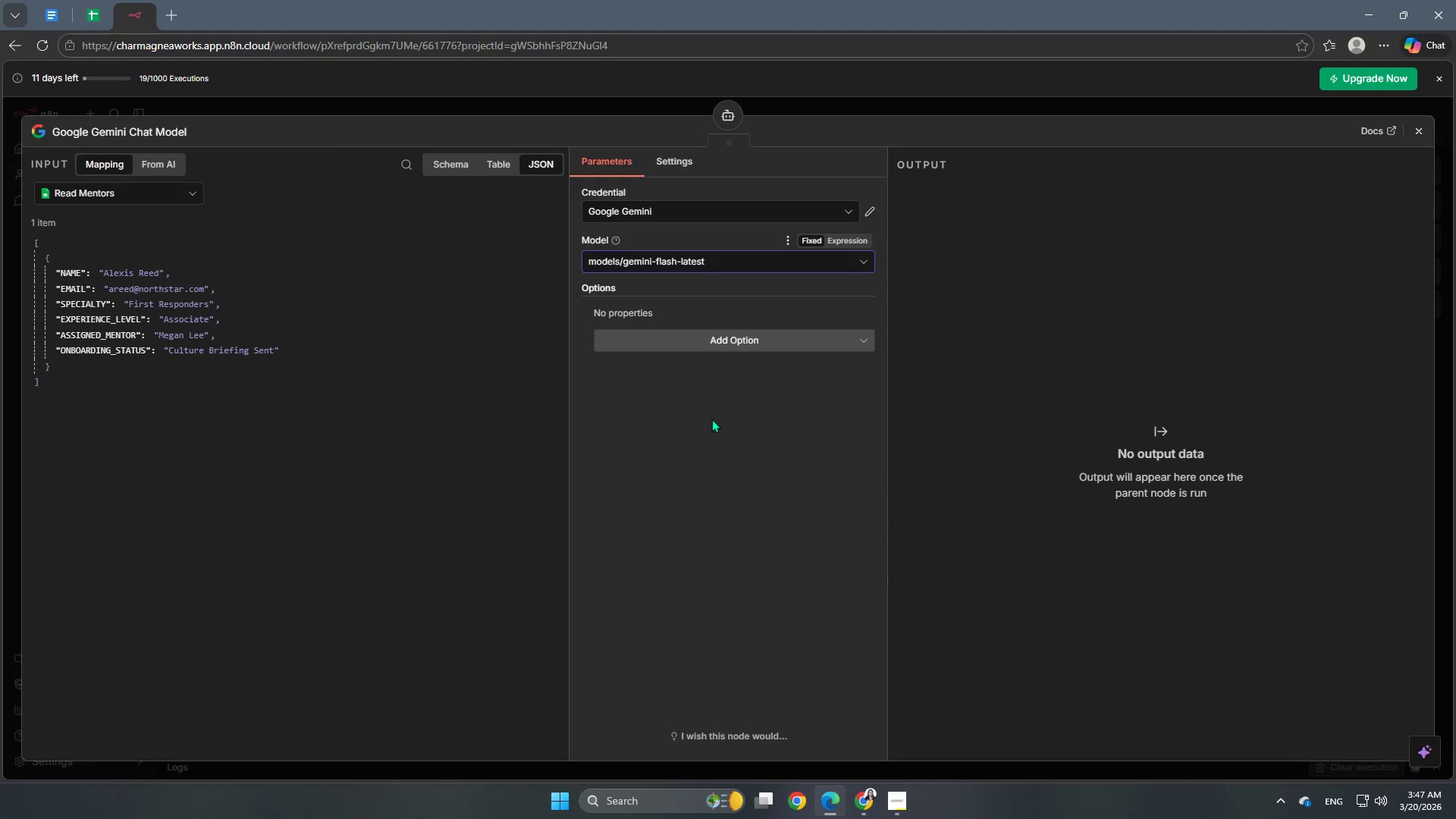 
wait(5.11)
 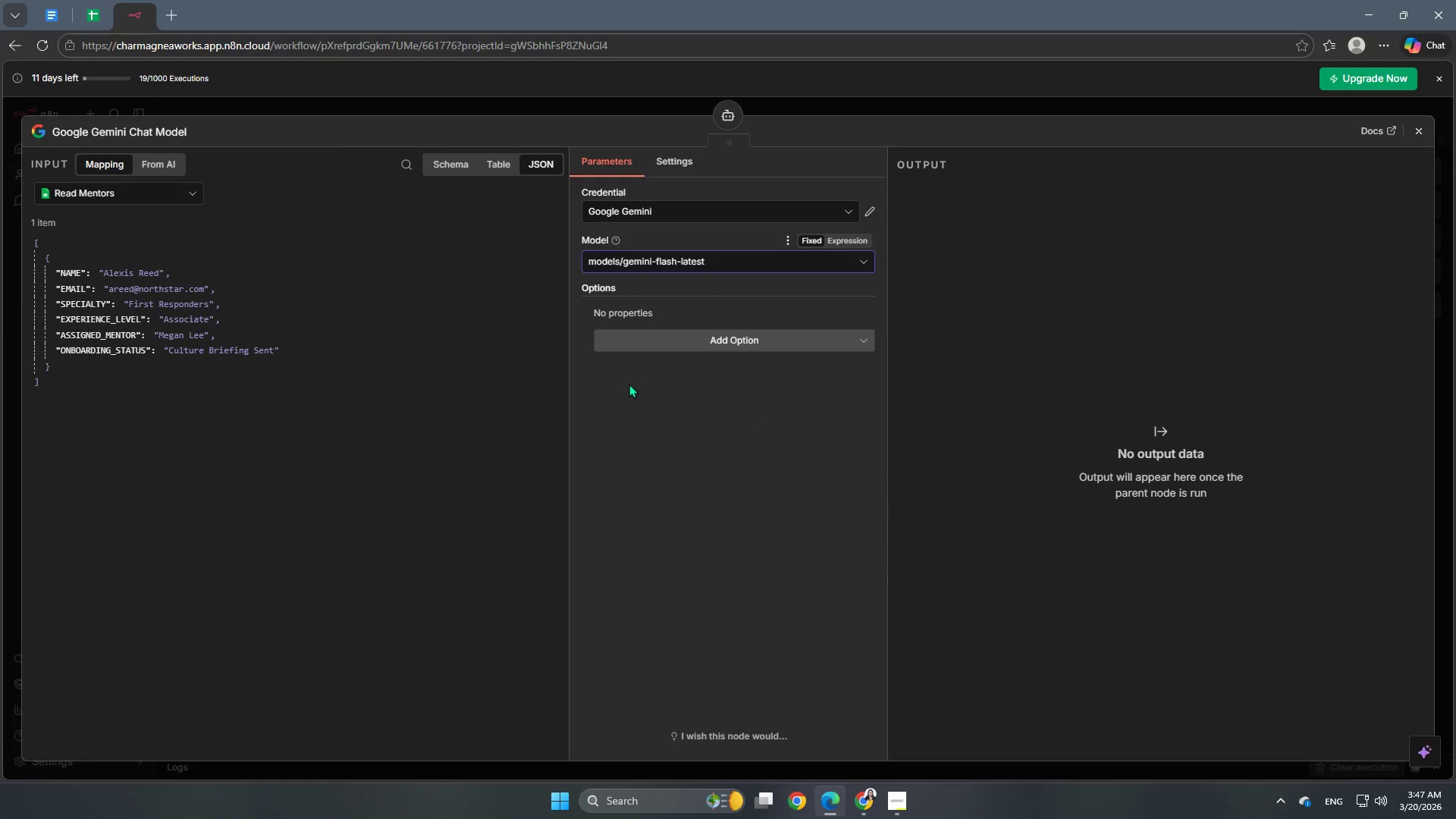 
left_click([684, 329])
 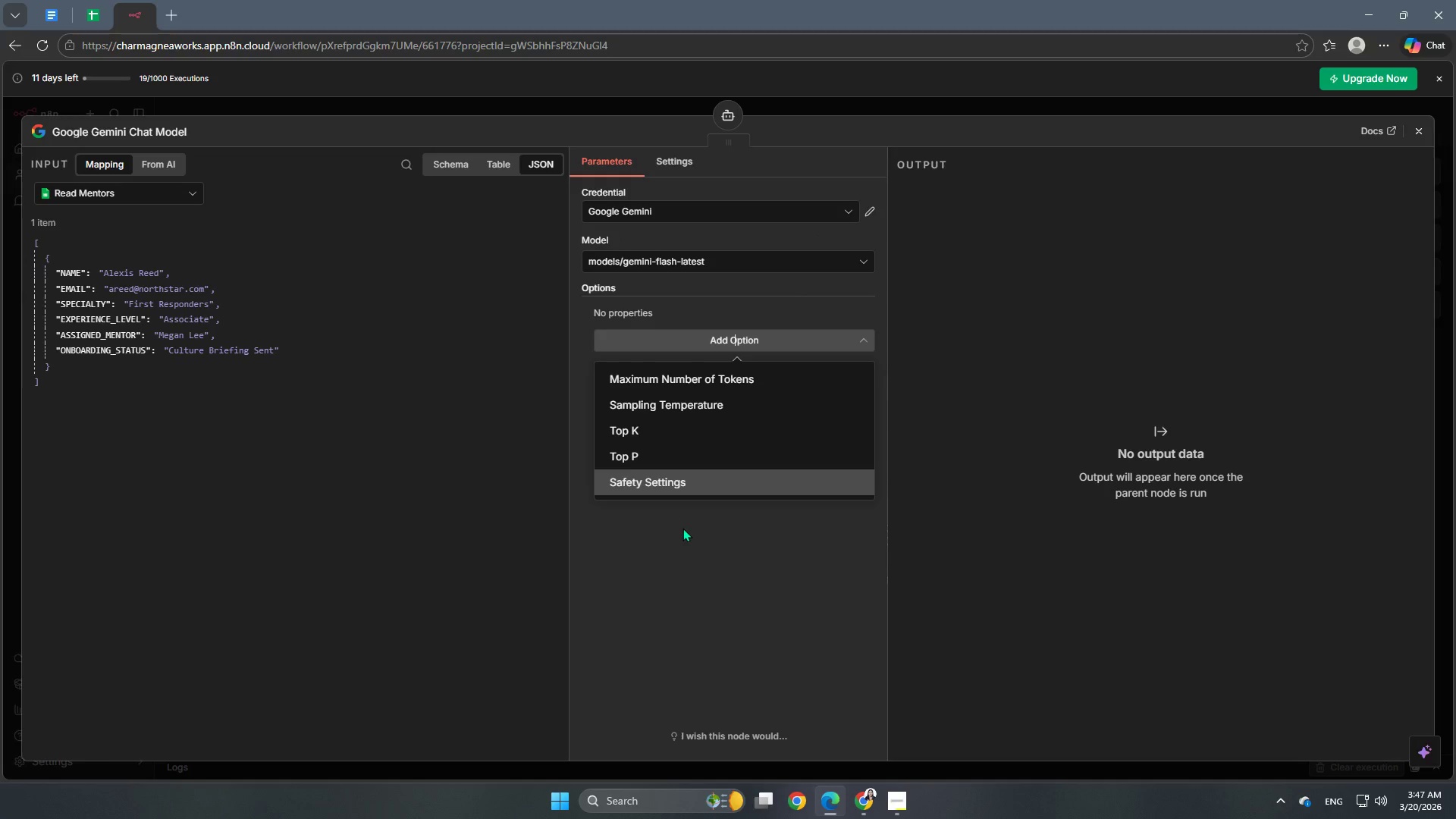 
left_click([682, 536])
 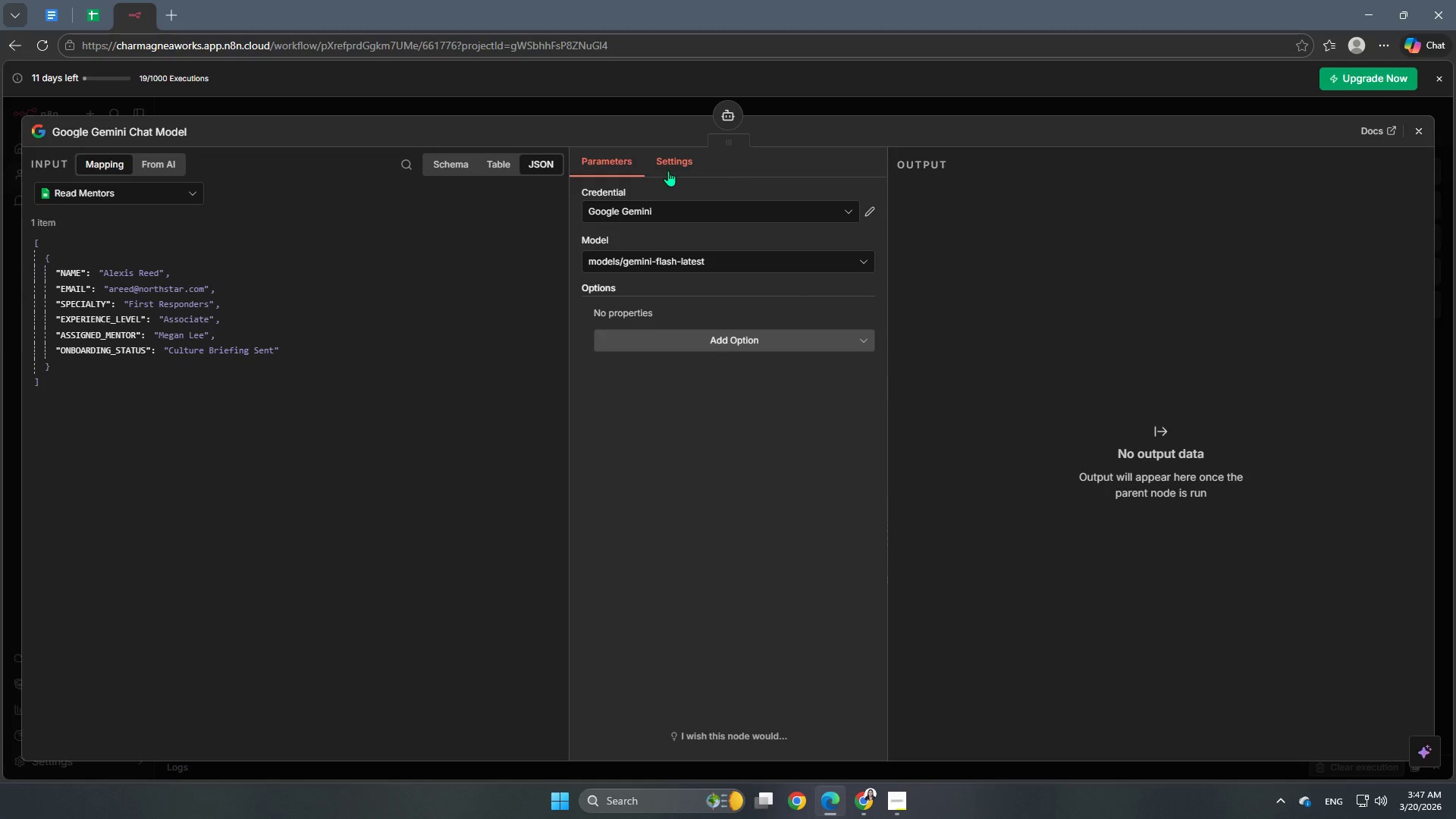 
left_click([669, 170])
 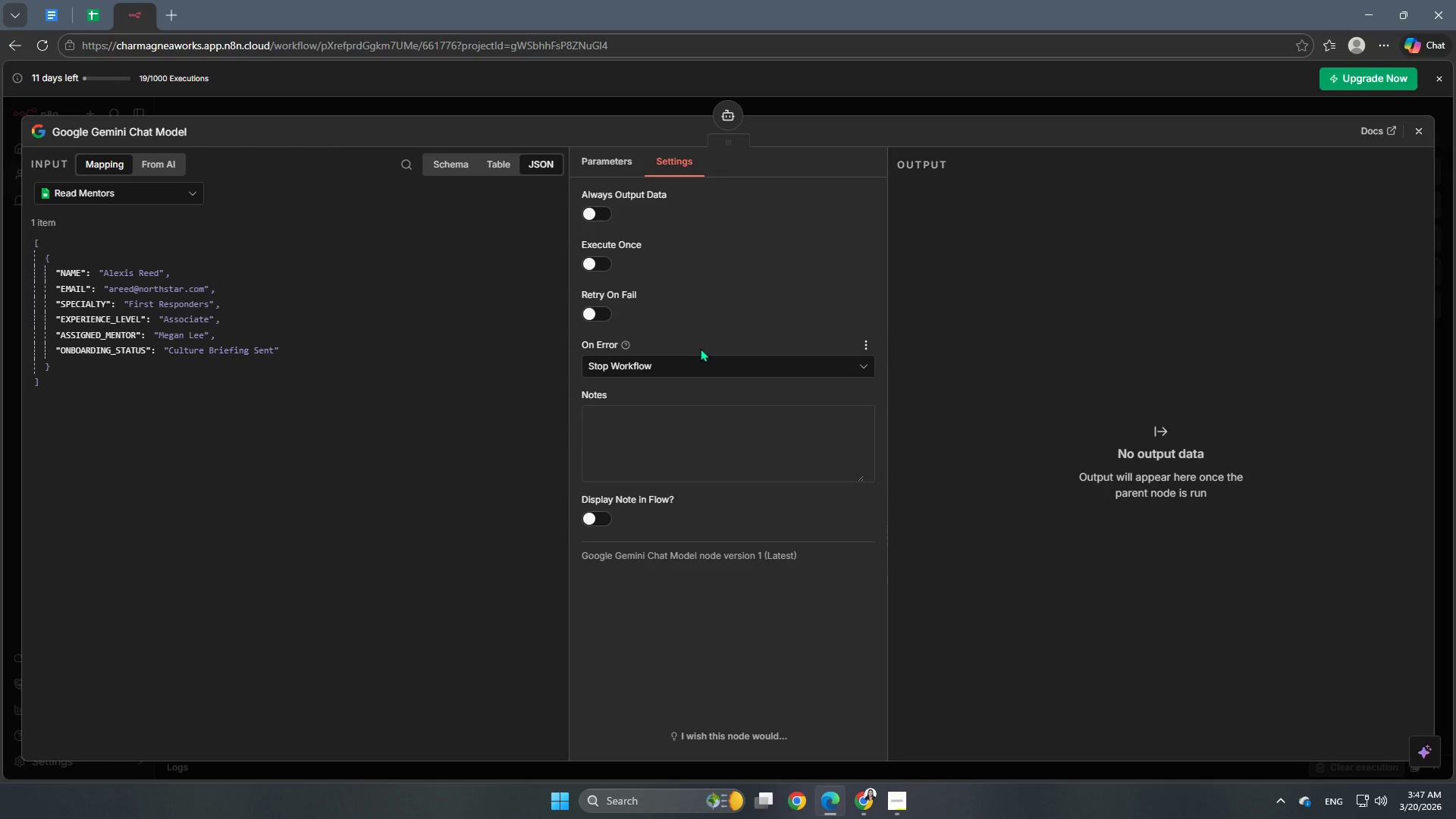 
wait(5.43)
 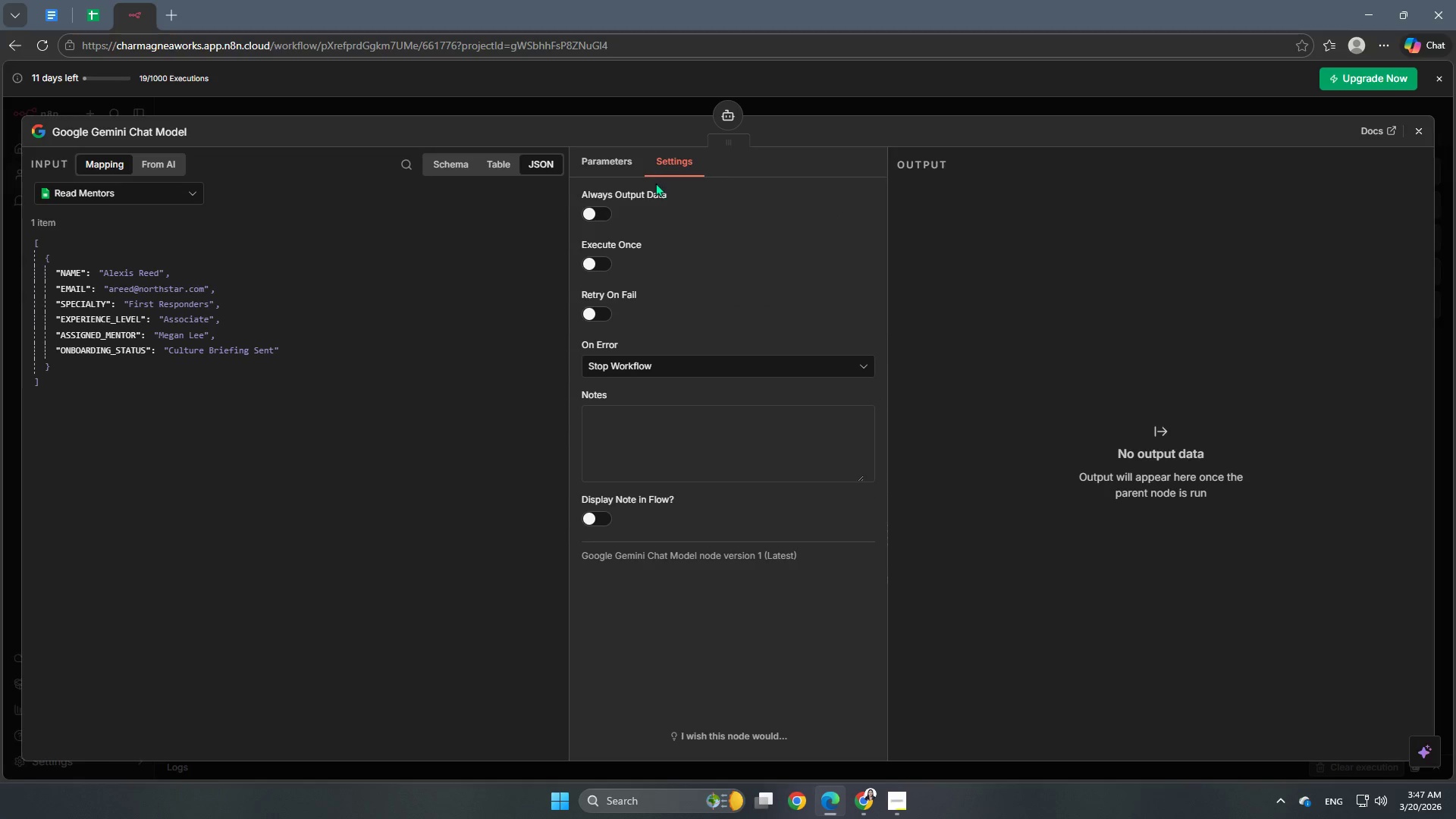 
mouse_move([690, 408])
 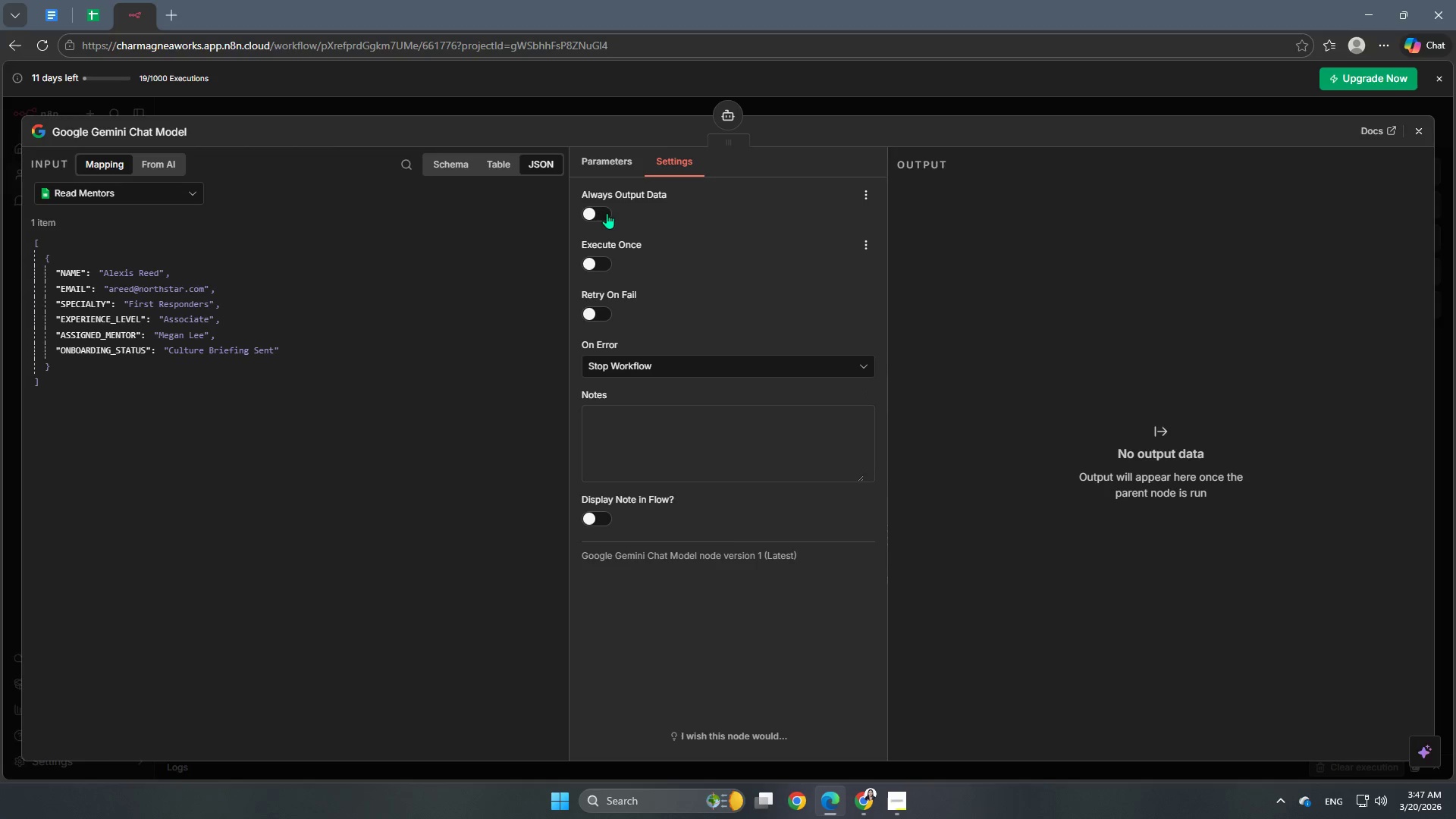 
left_click([607, 213])
 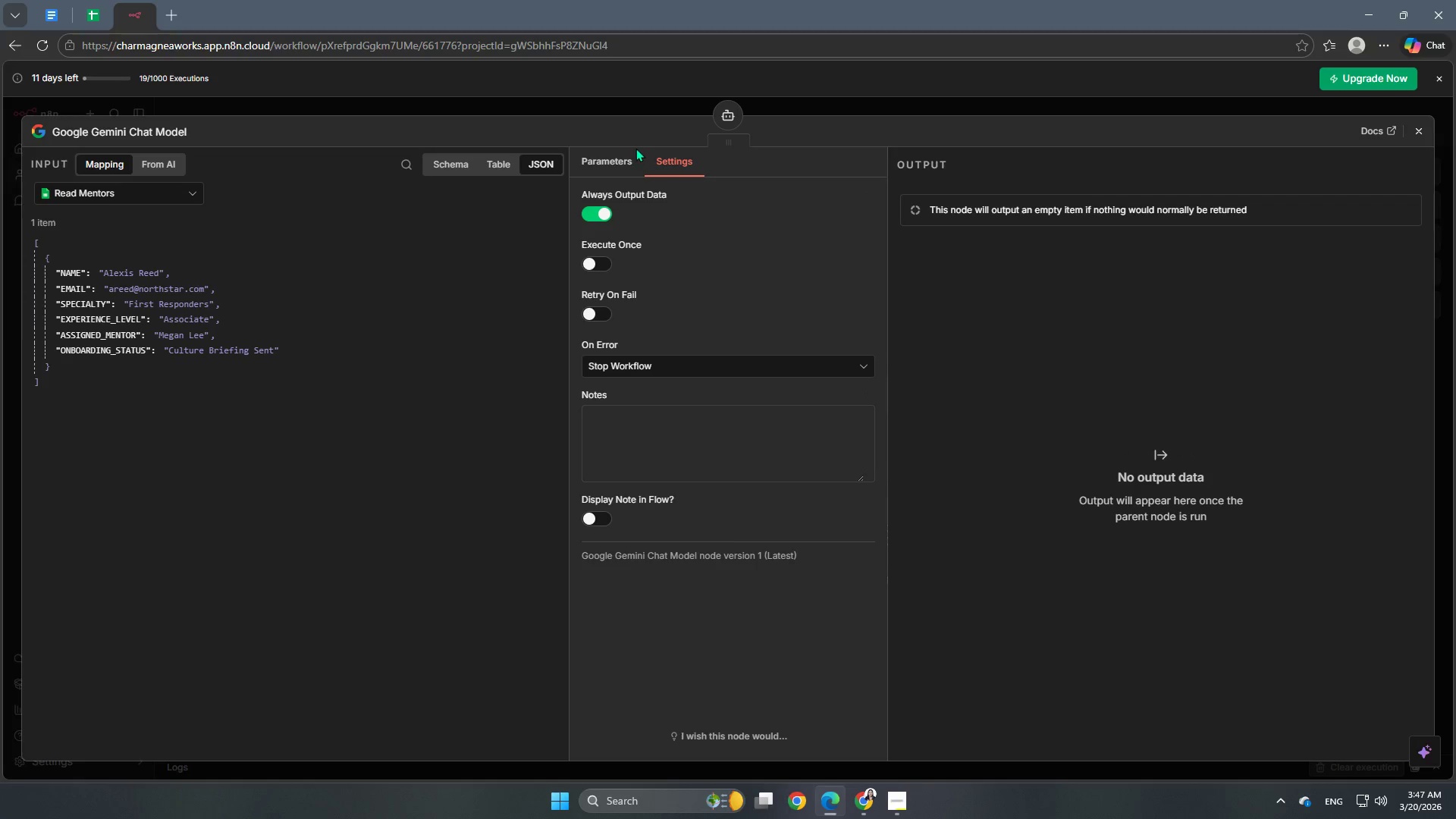 
left_click([641, 112])
 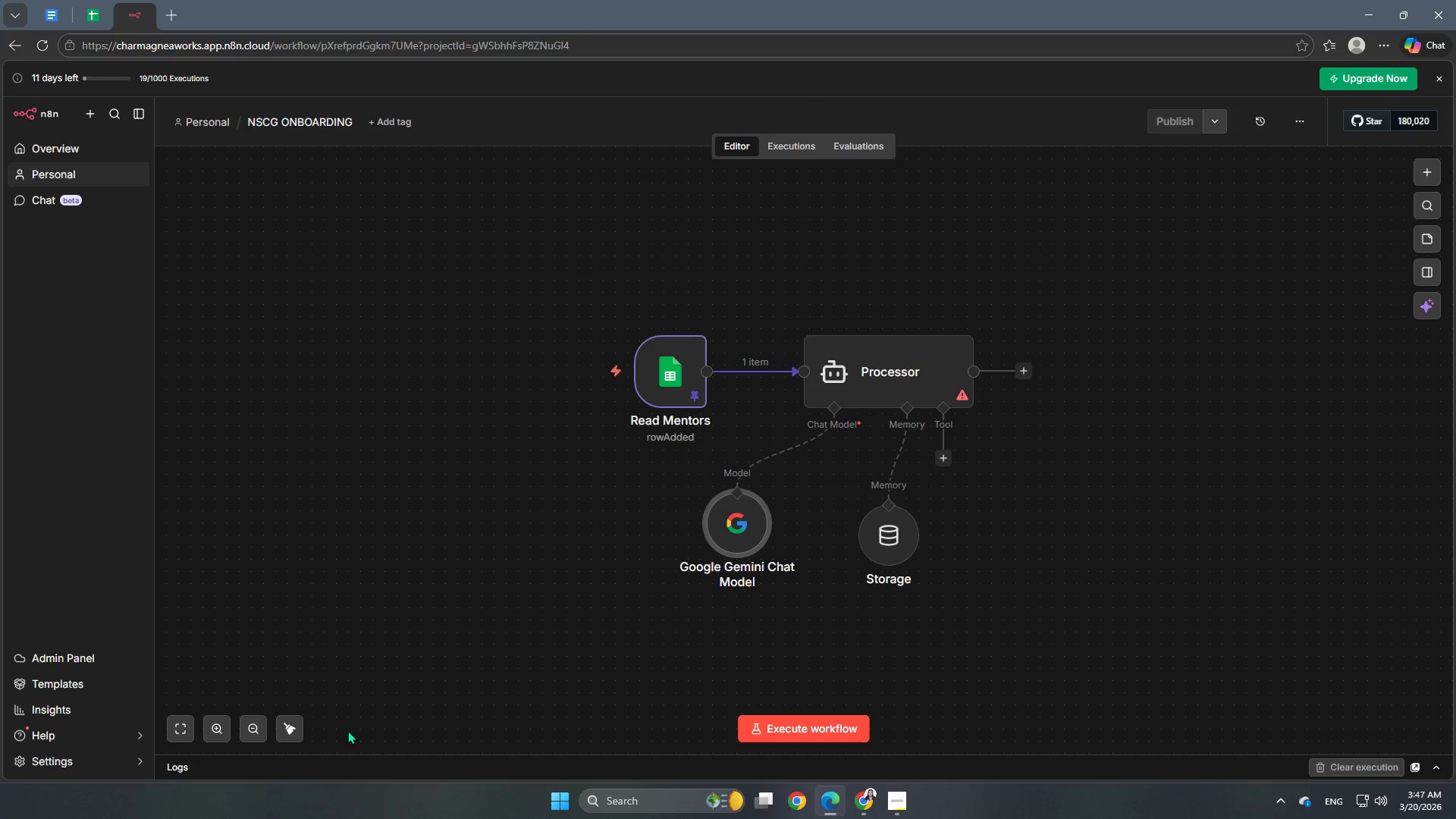 
double_click([736, 531])
 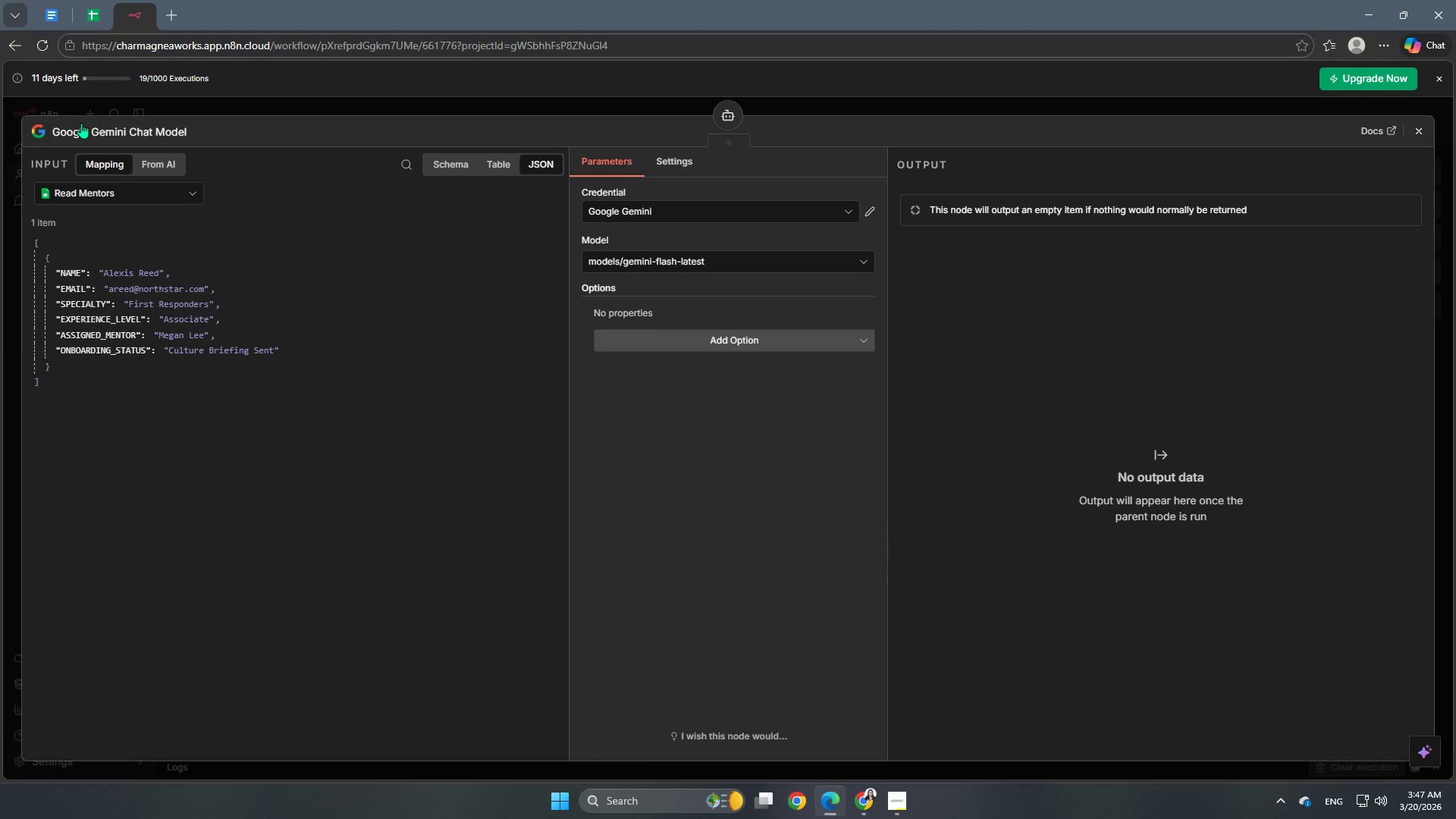 
left_click([81, 124])
 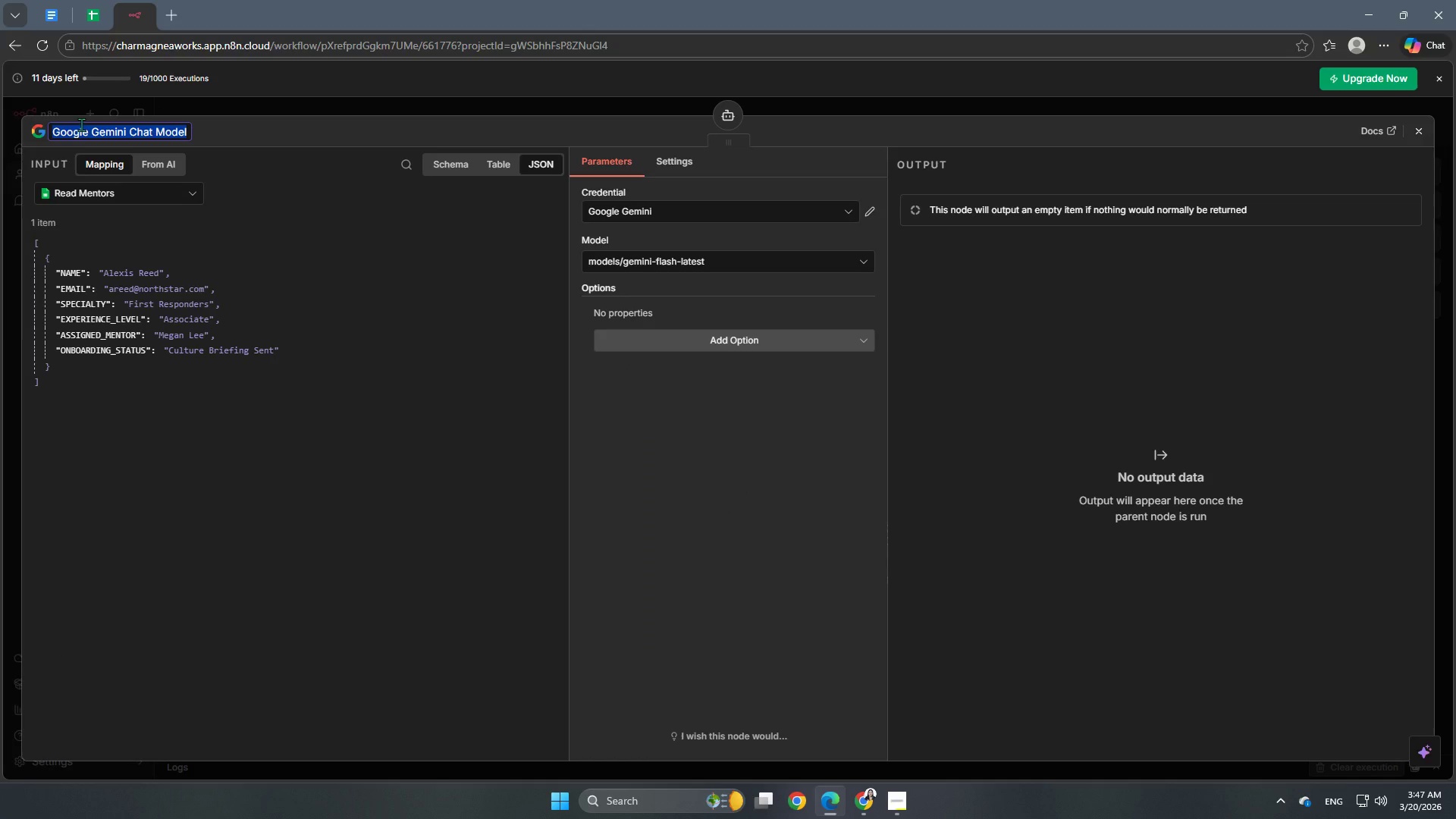 
type(Brain)
 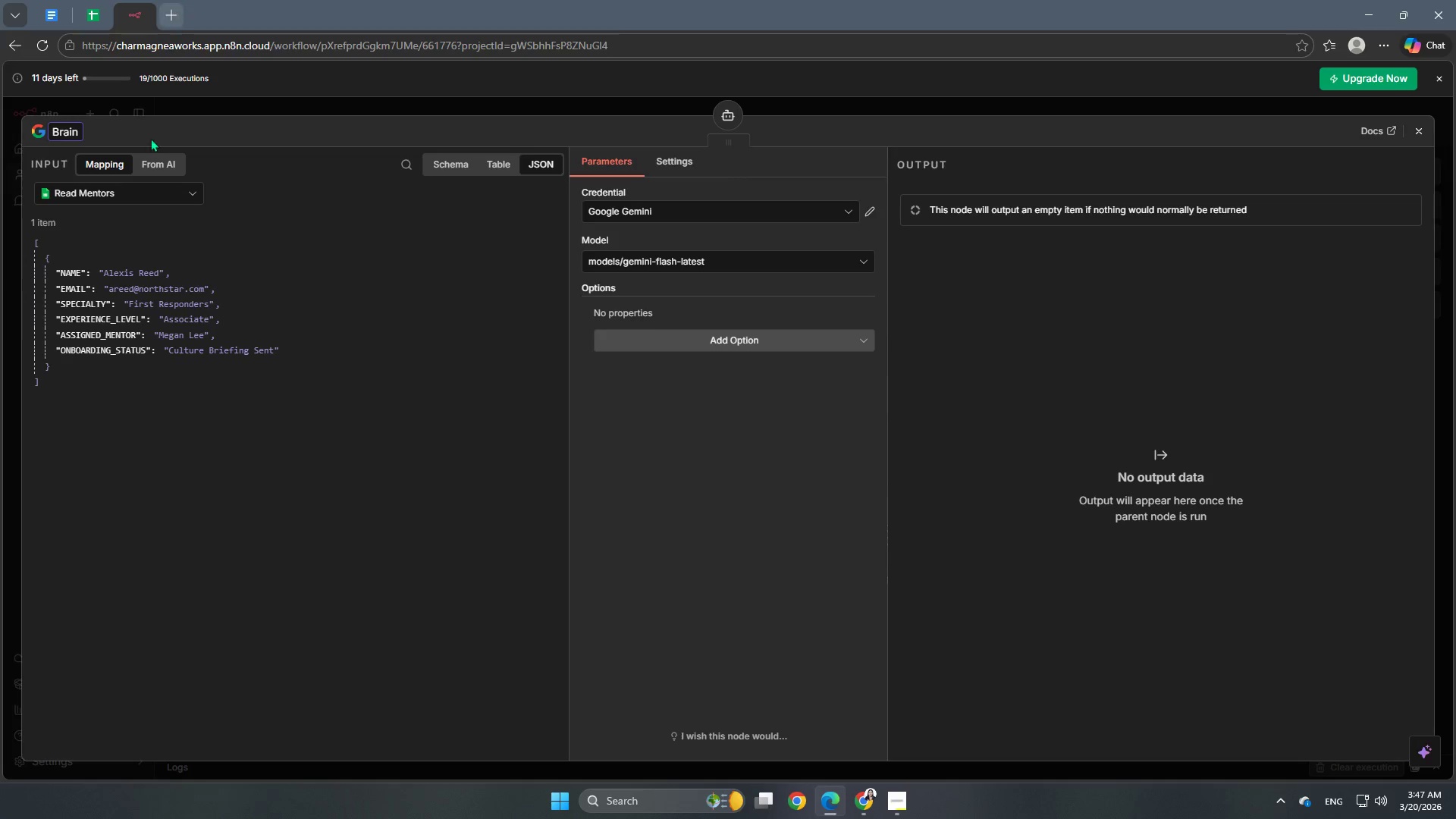 
left_click([348, 359])
 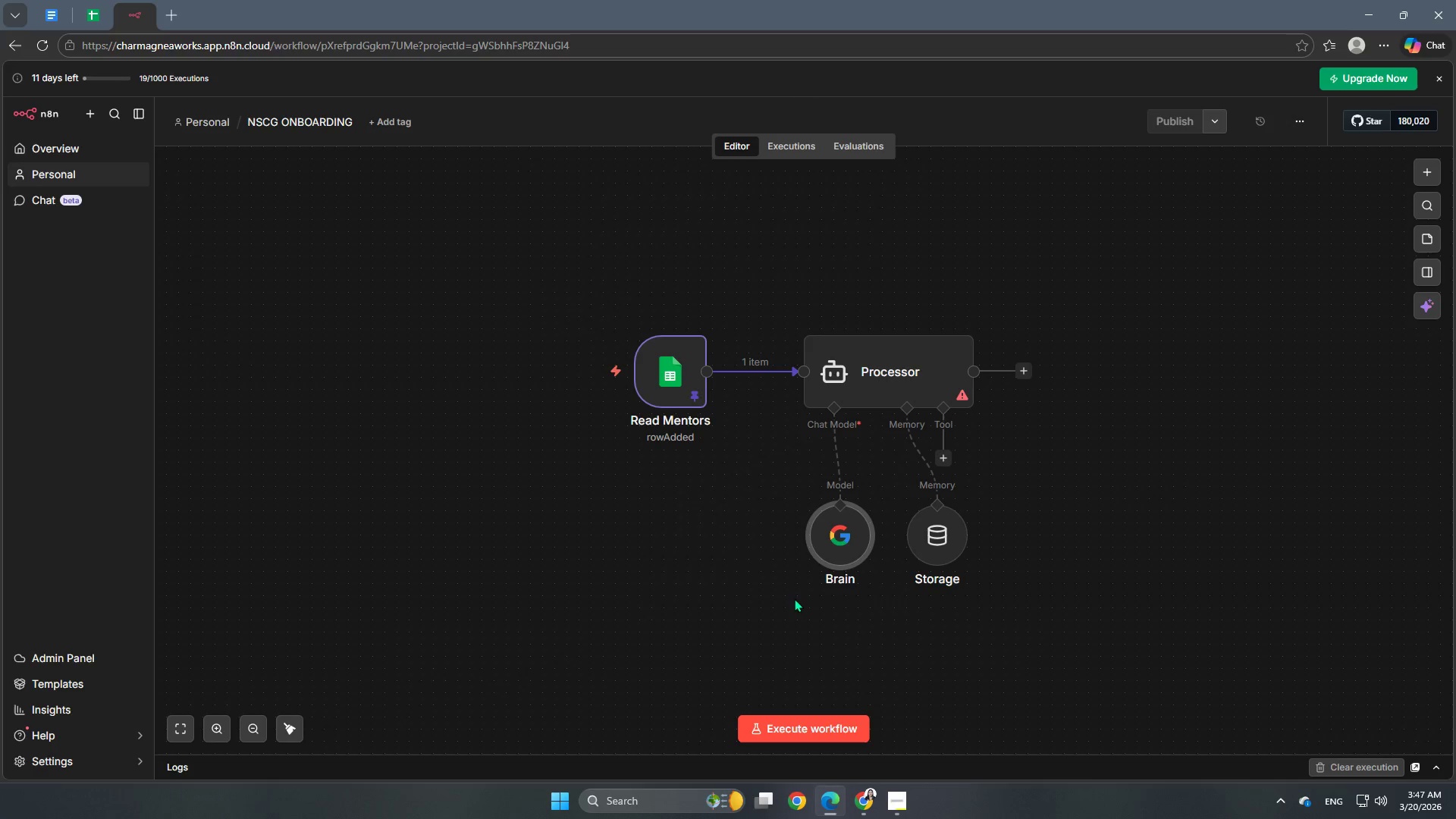 
double_click([871, 382])
 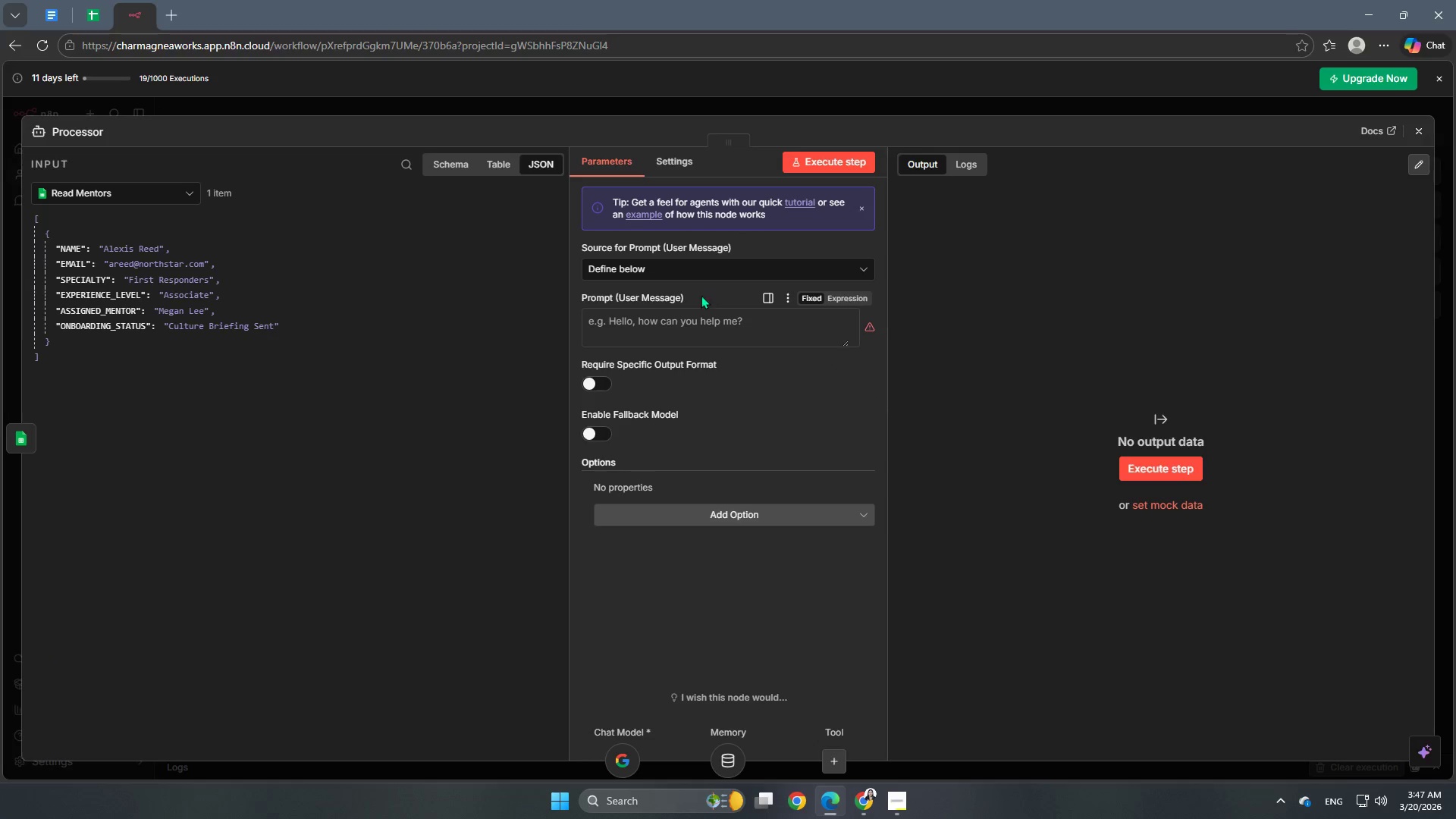 
left_click([679, 323])
 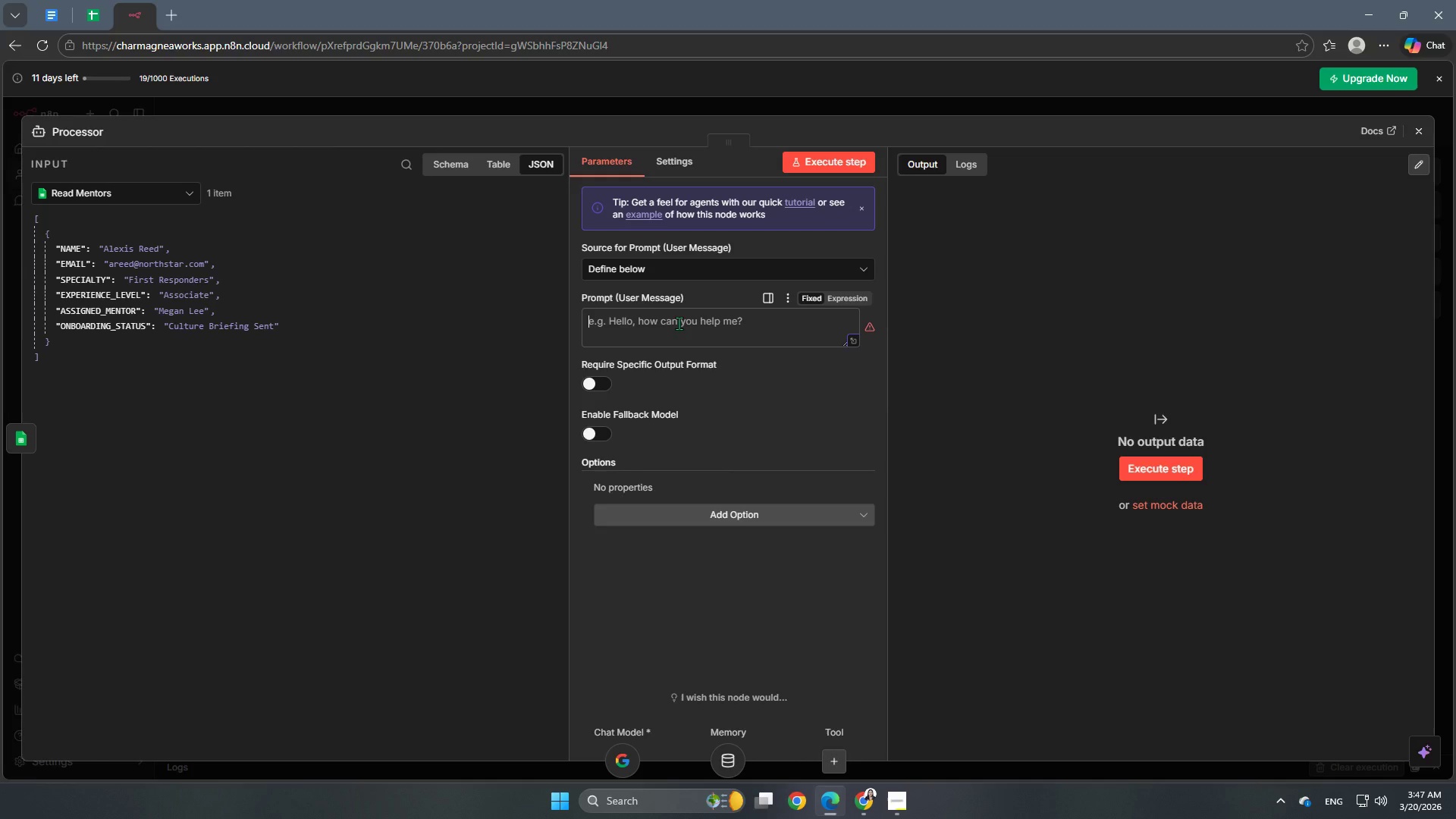 
type(Match the new hire )
 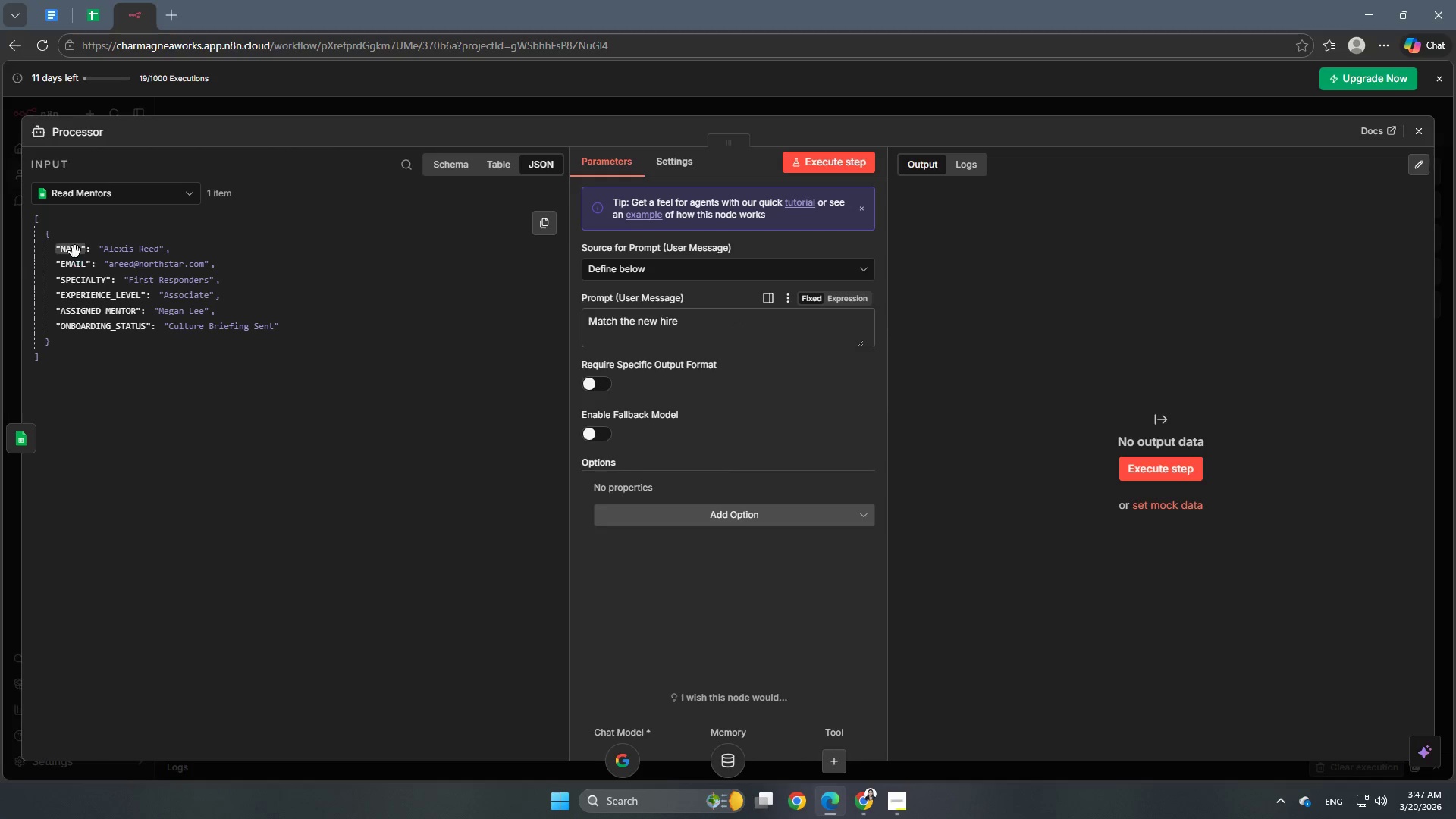 
left_click_drag(start_coordinate=[73, 248], to_coordinate=[704, 328])
 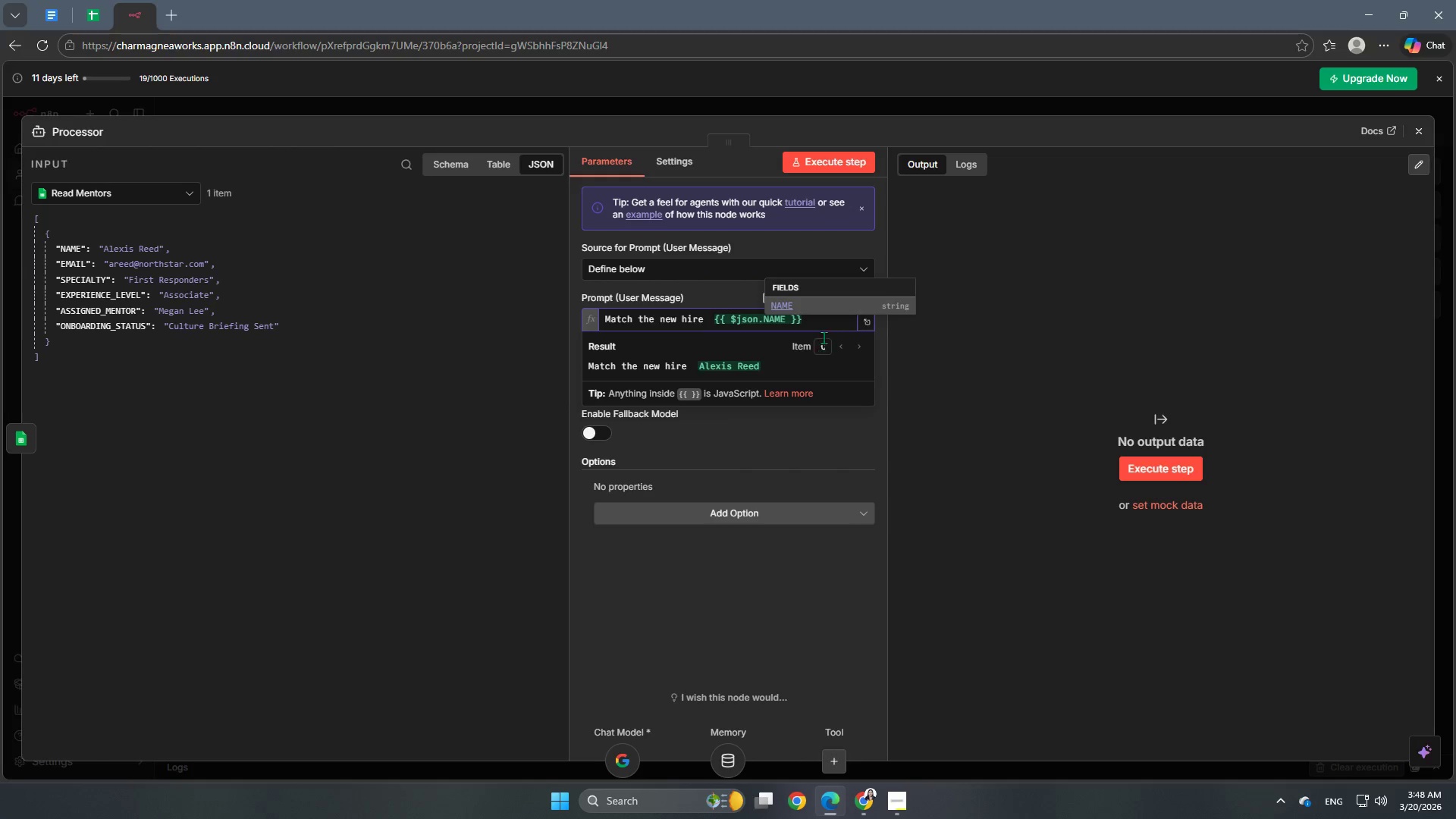 
left_click([828, 322])
 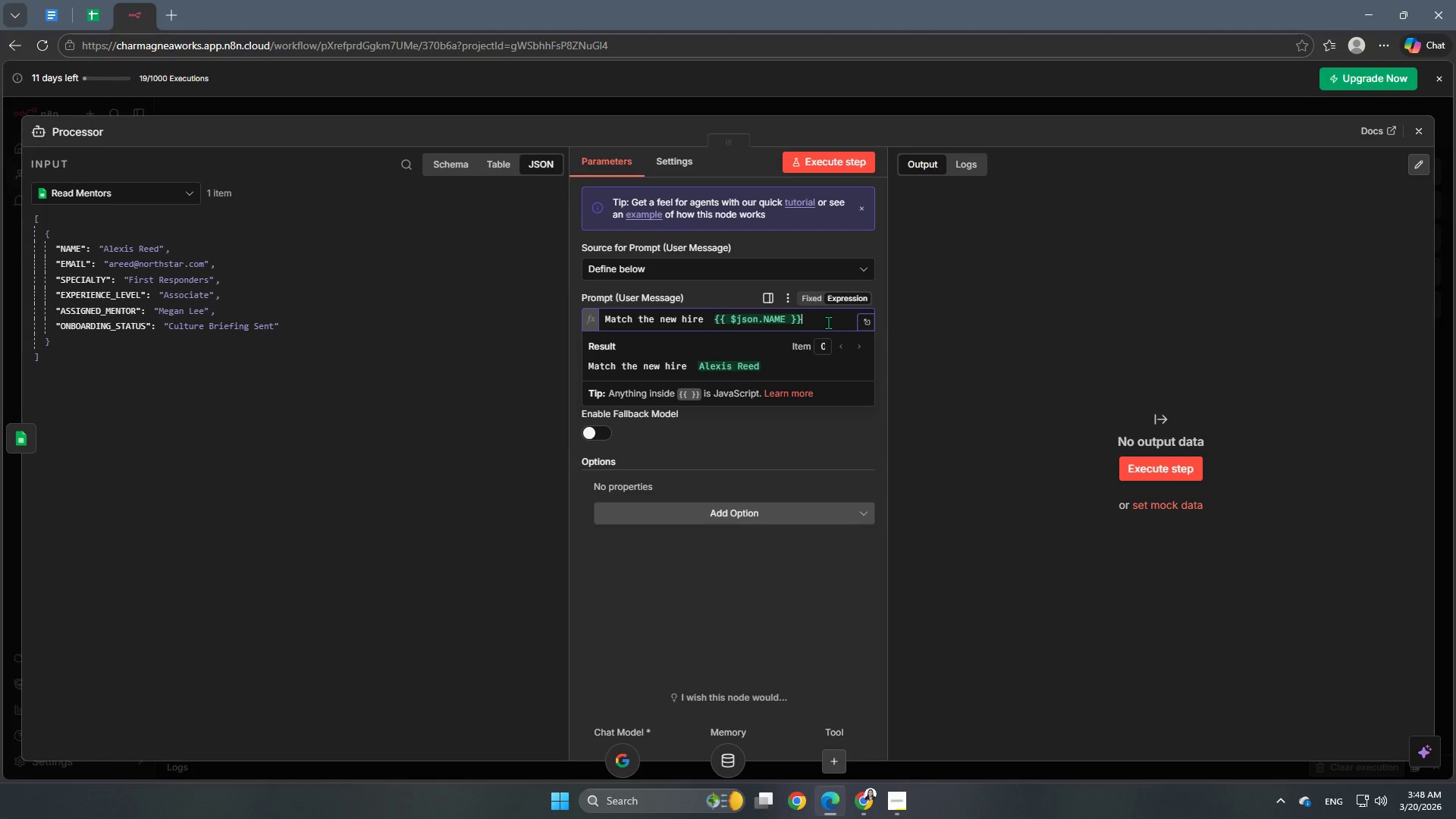 
type( to a mentor based on the system instructions.)
 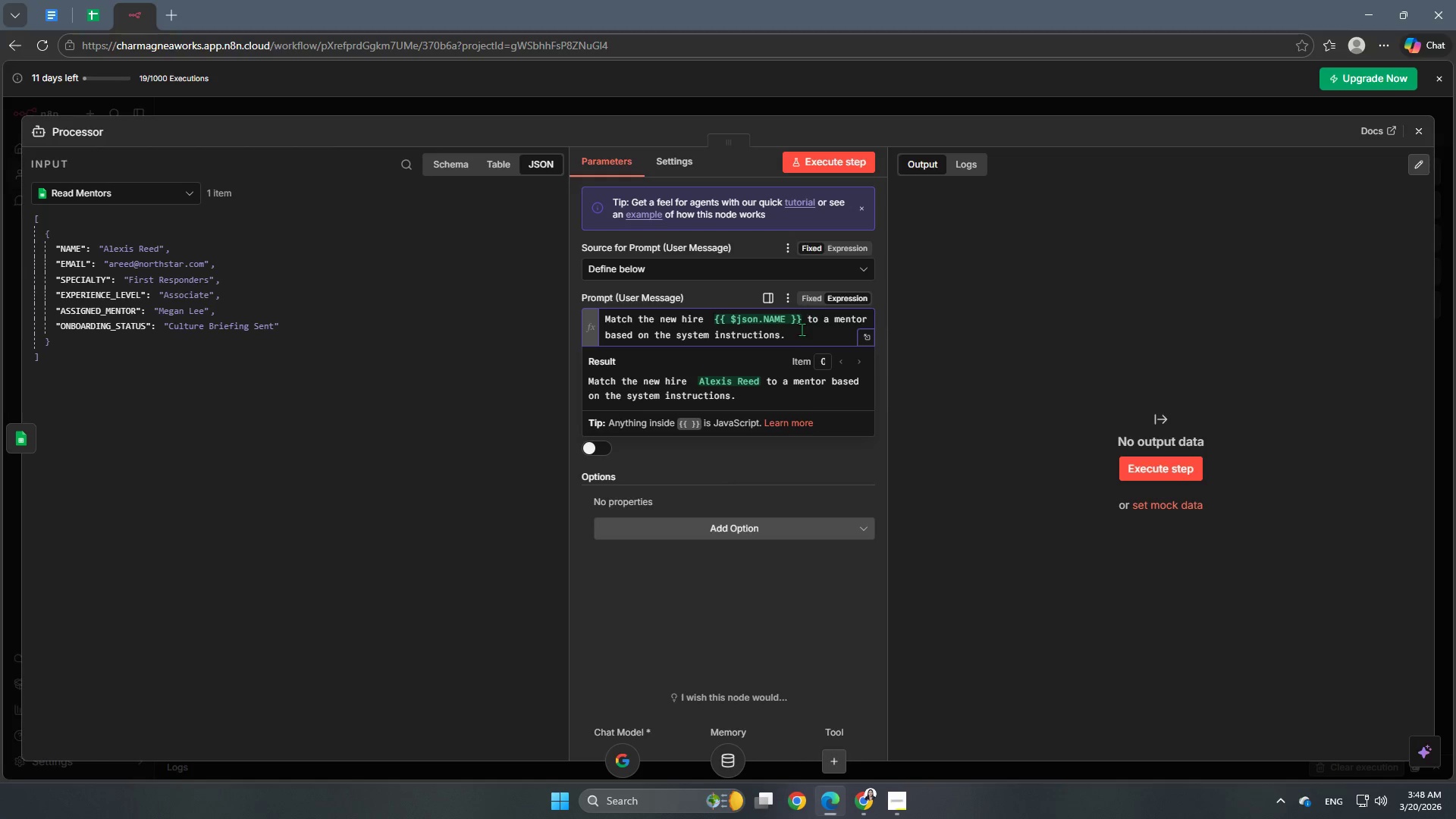 
left_click([714, 287])
 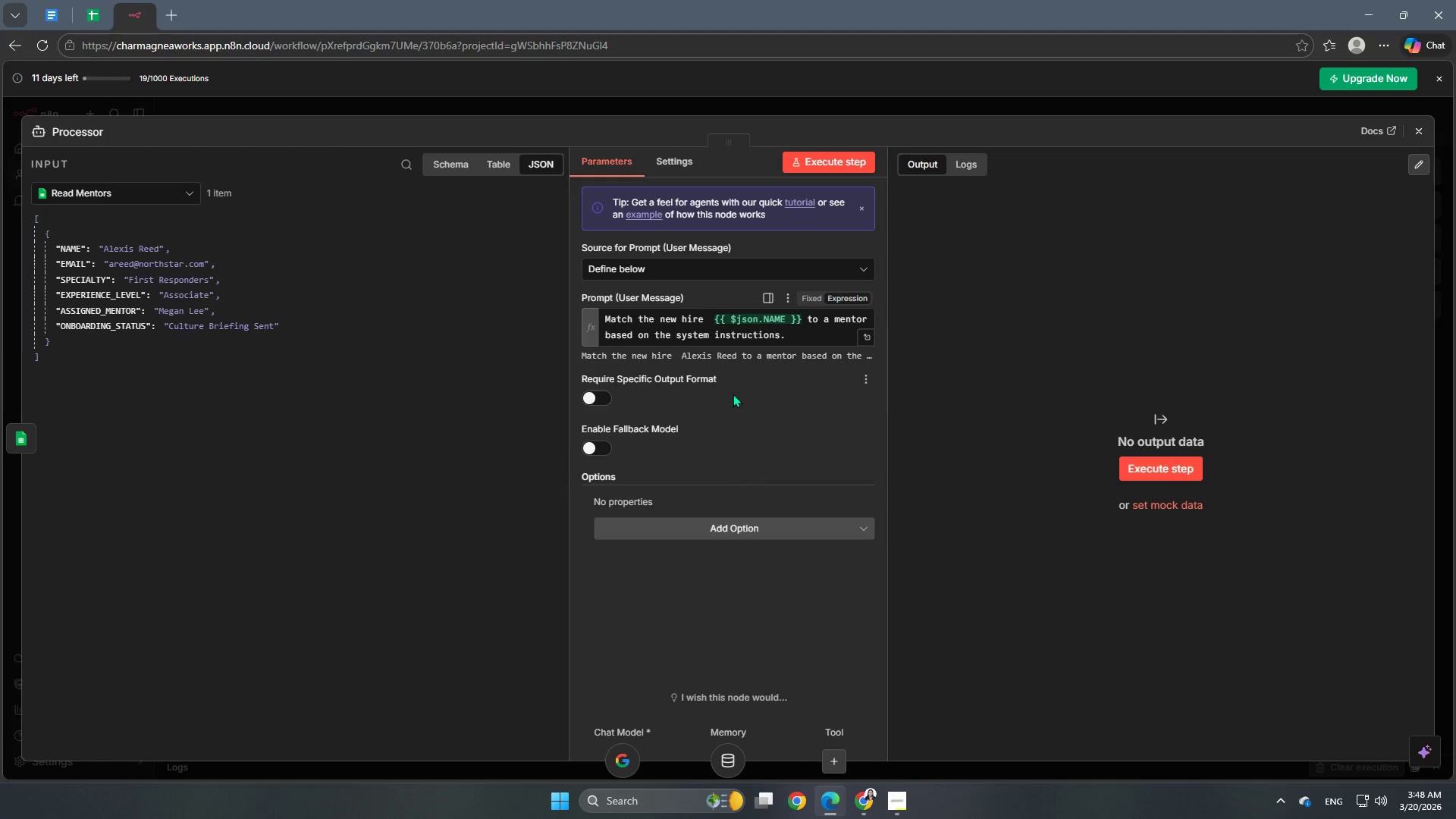 
scroll: coordinate [733, 400], scroll_direction: down, amount: 1.0
 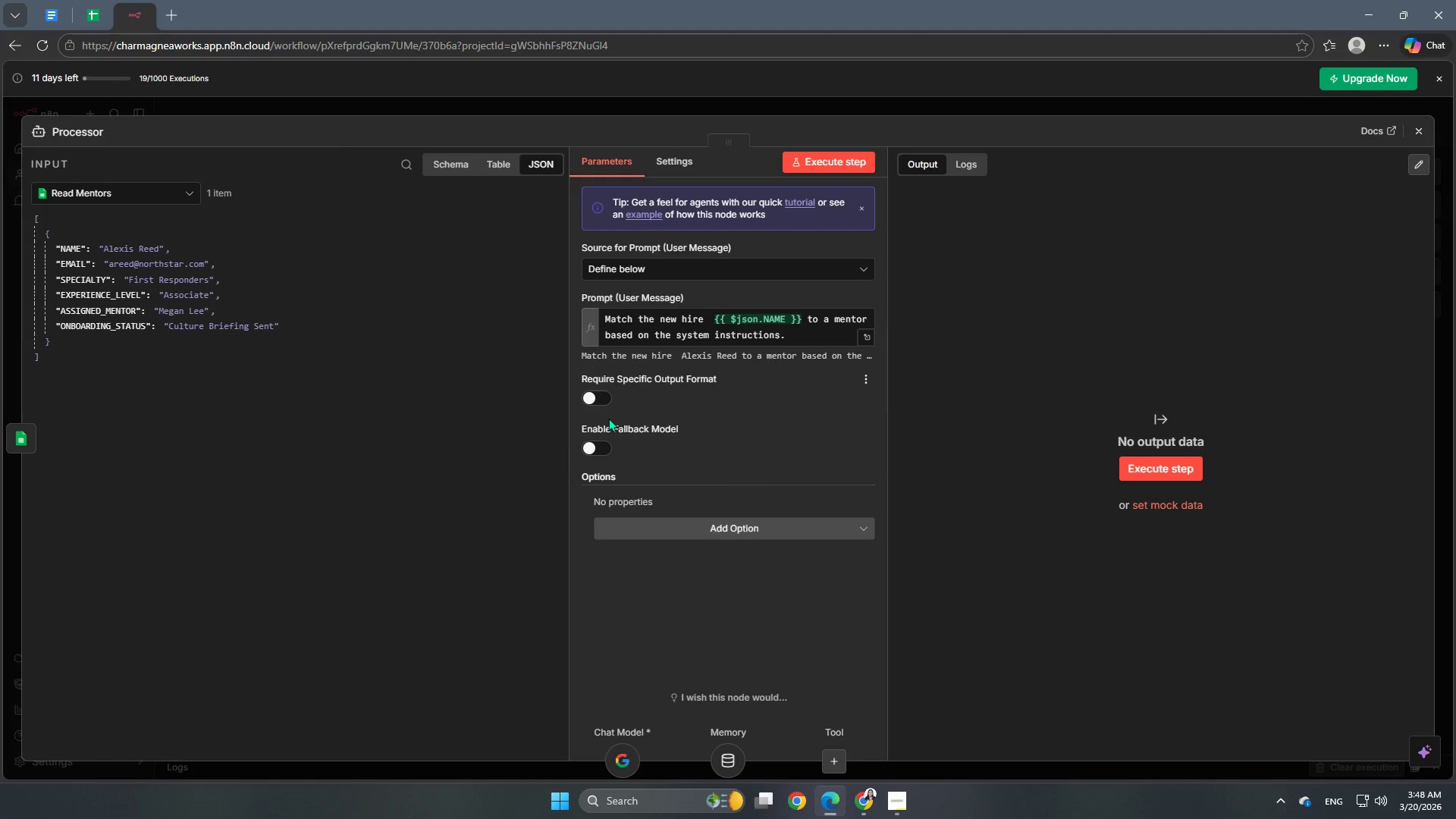 
left_click([661, 158])
 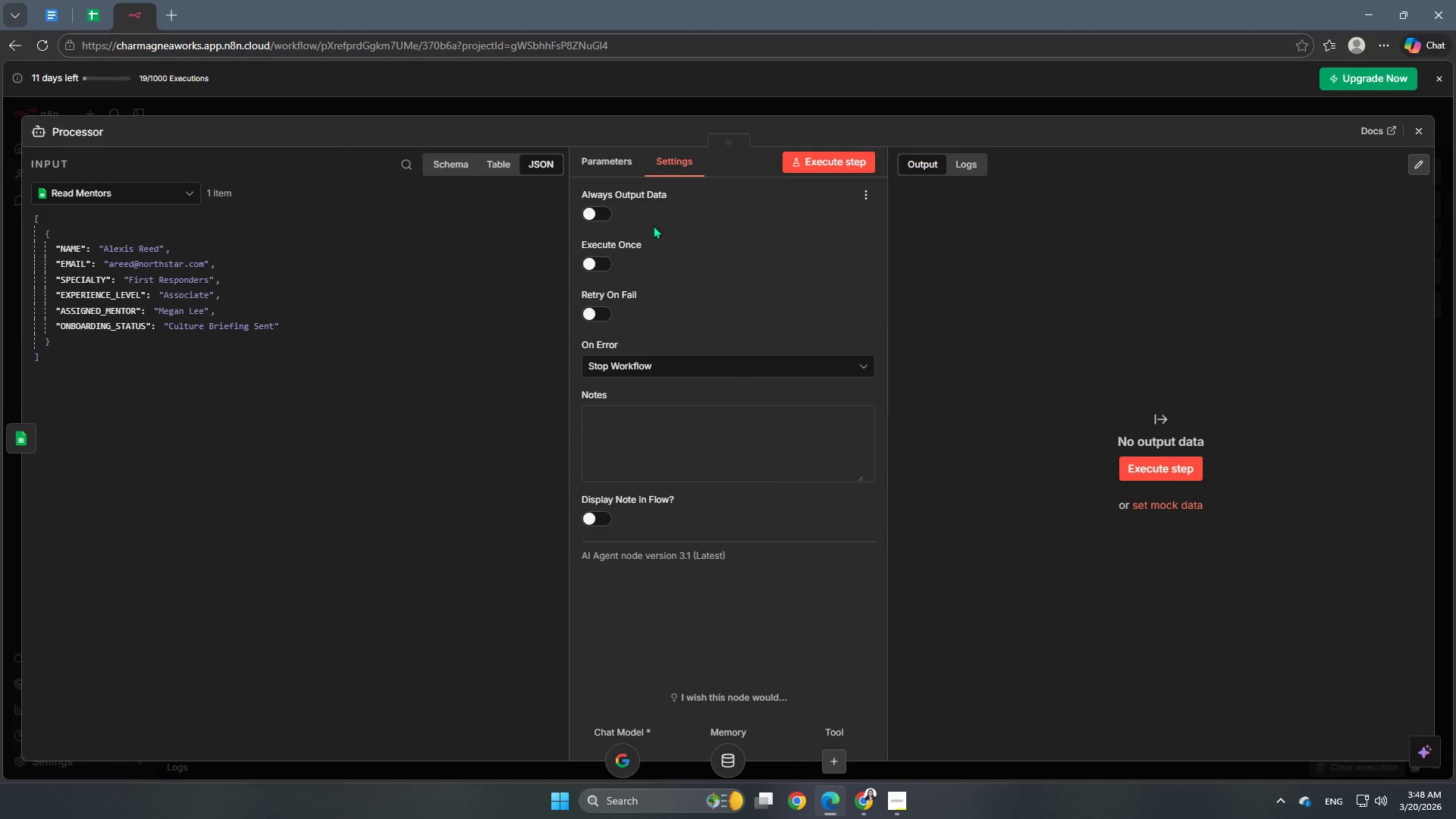 
left_click([597, 217])
 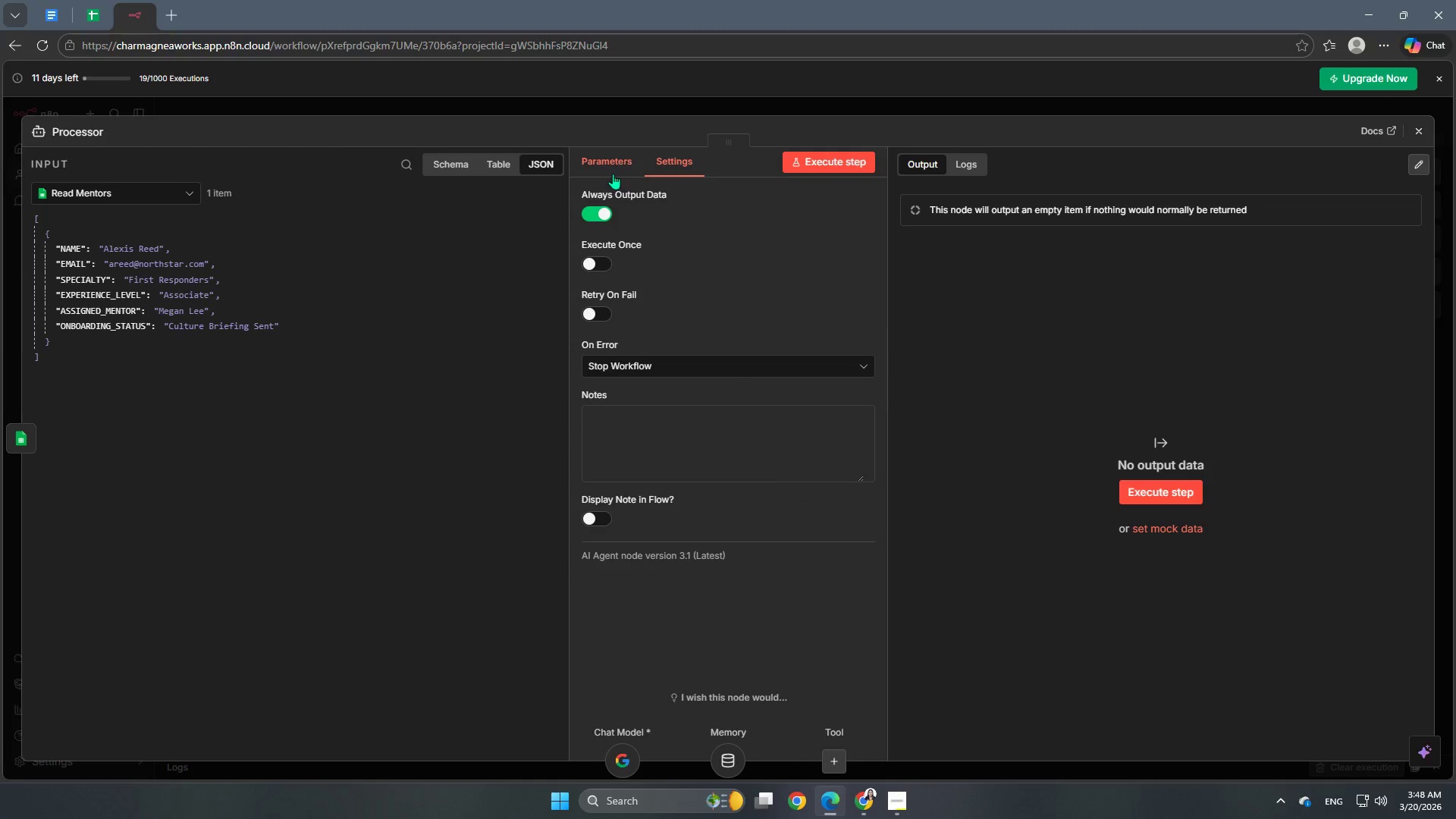 
left_click([612, 170])
 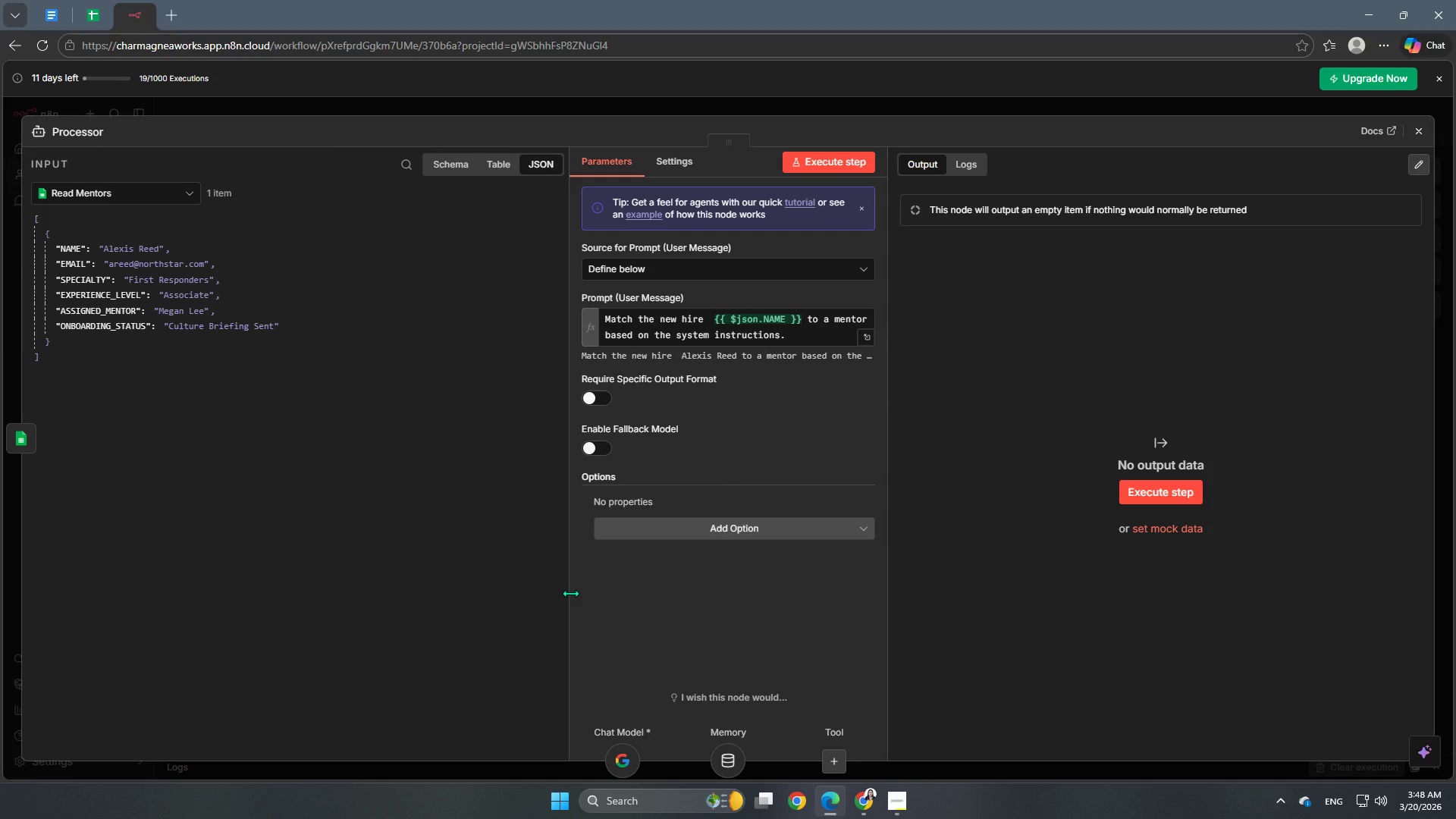 
wait(25.16)
 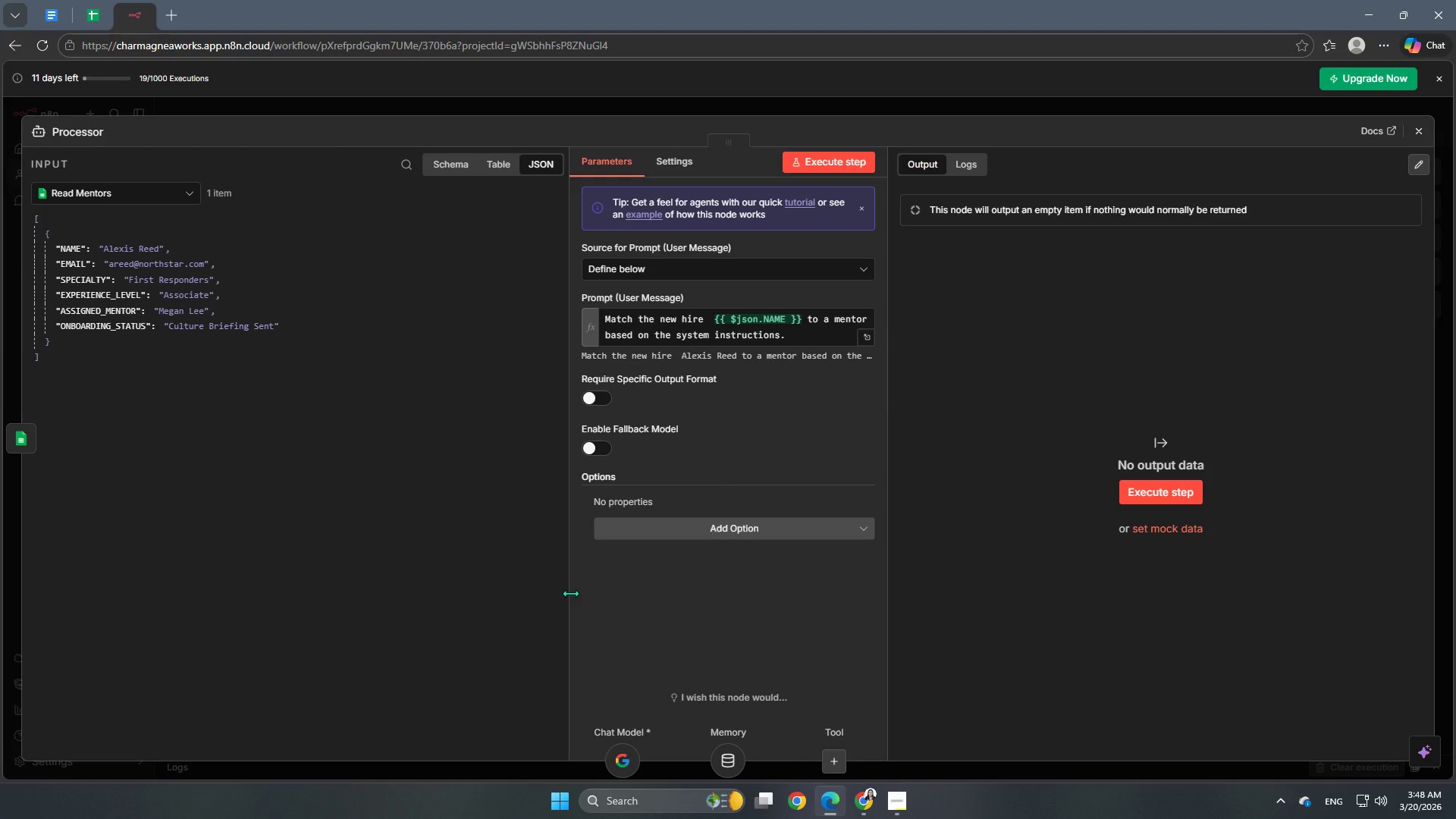 
left_click([719, 518])
 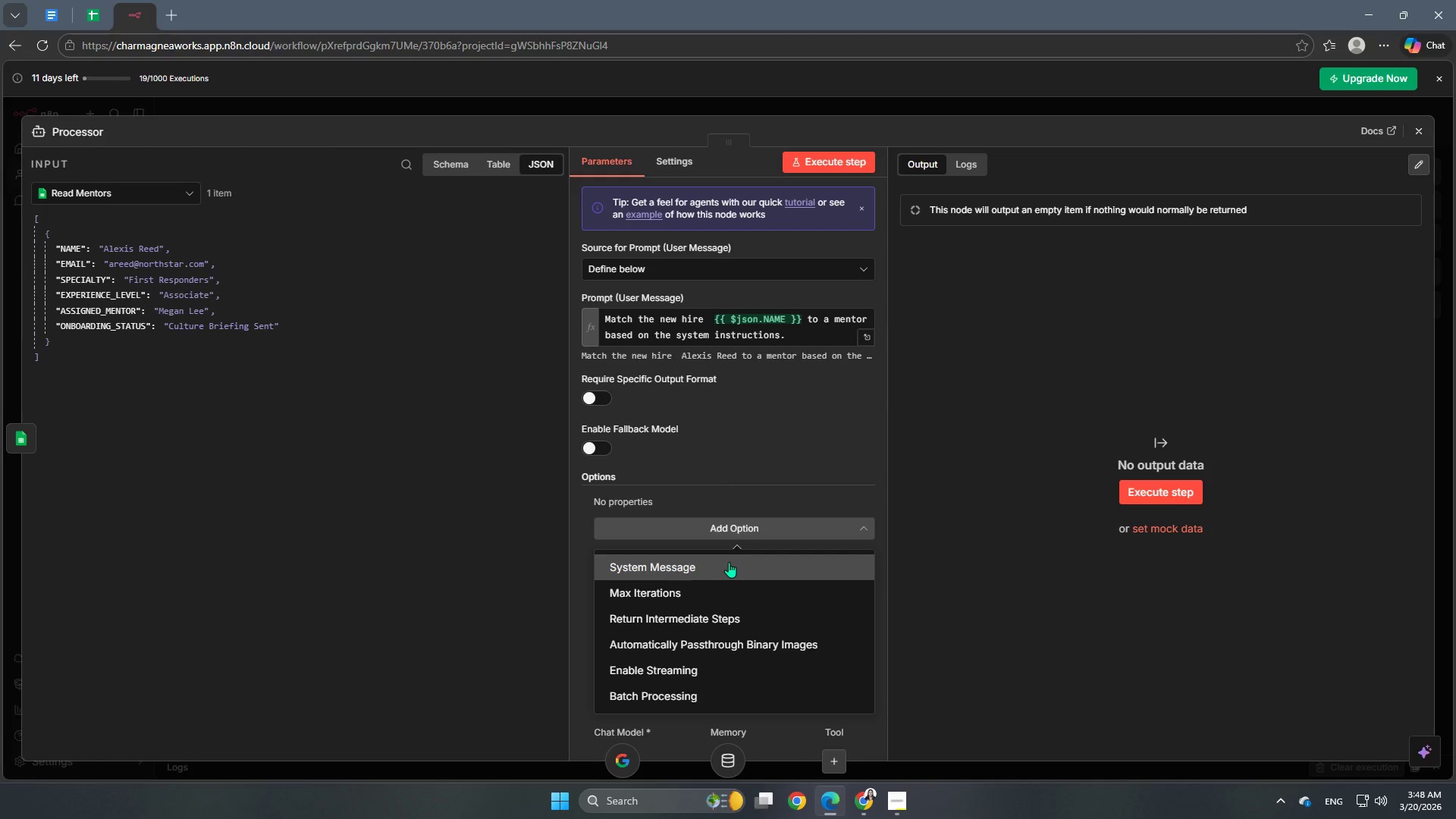 
left_click([729, 562])
 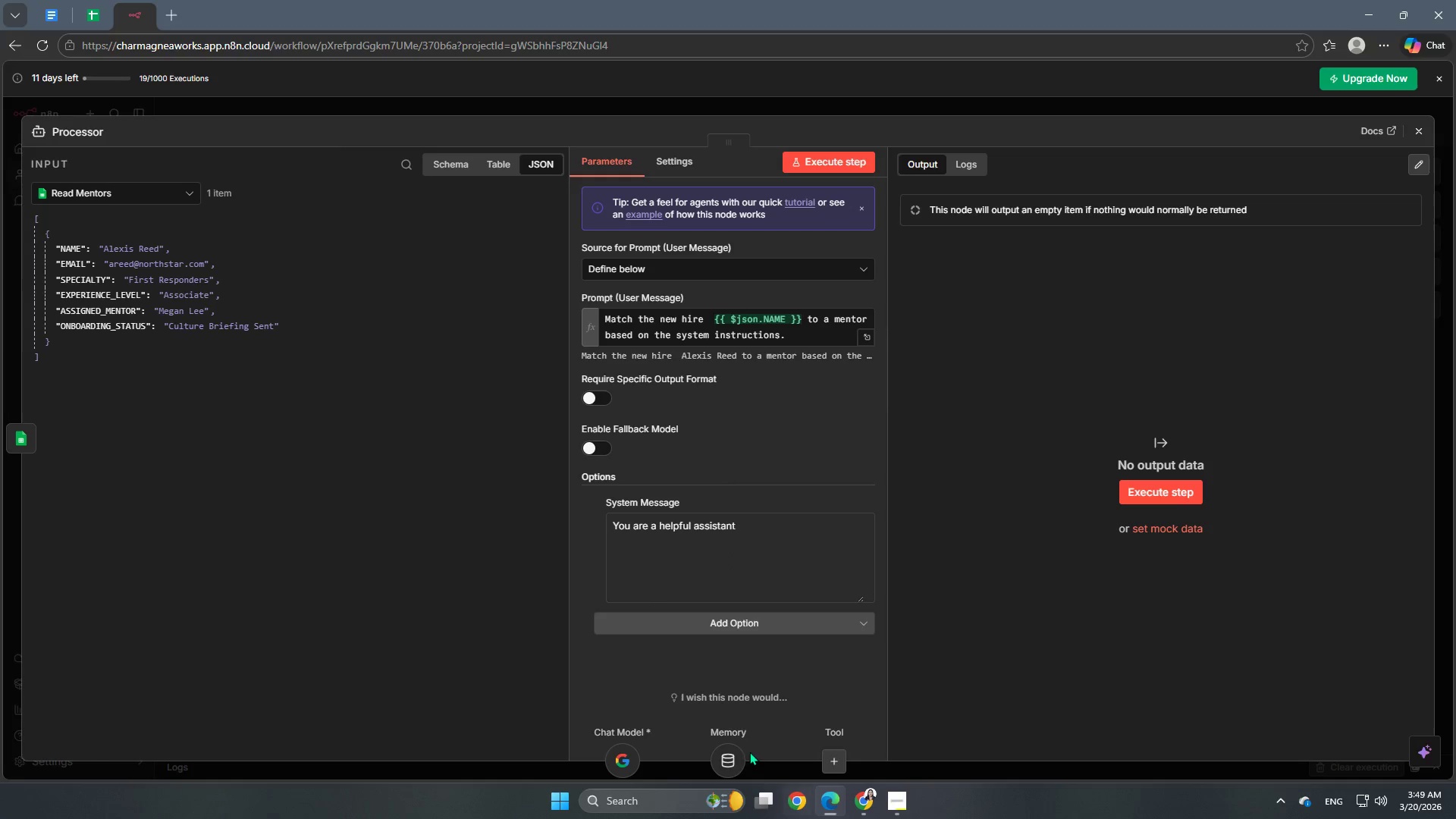 
wait(6.61)
 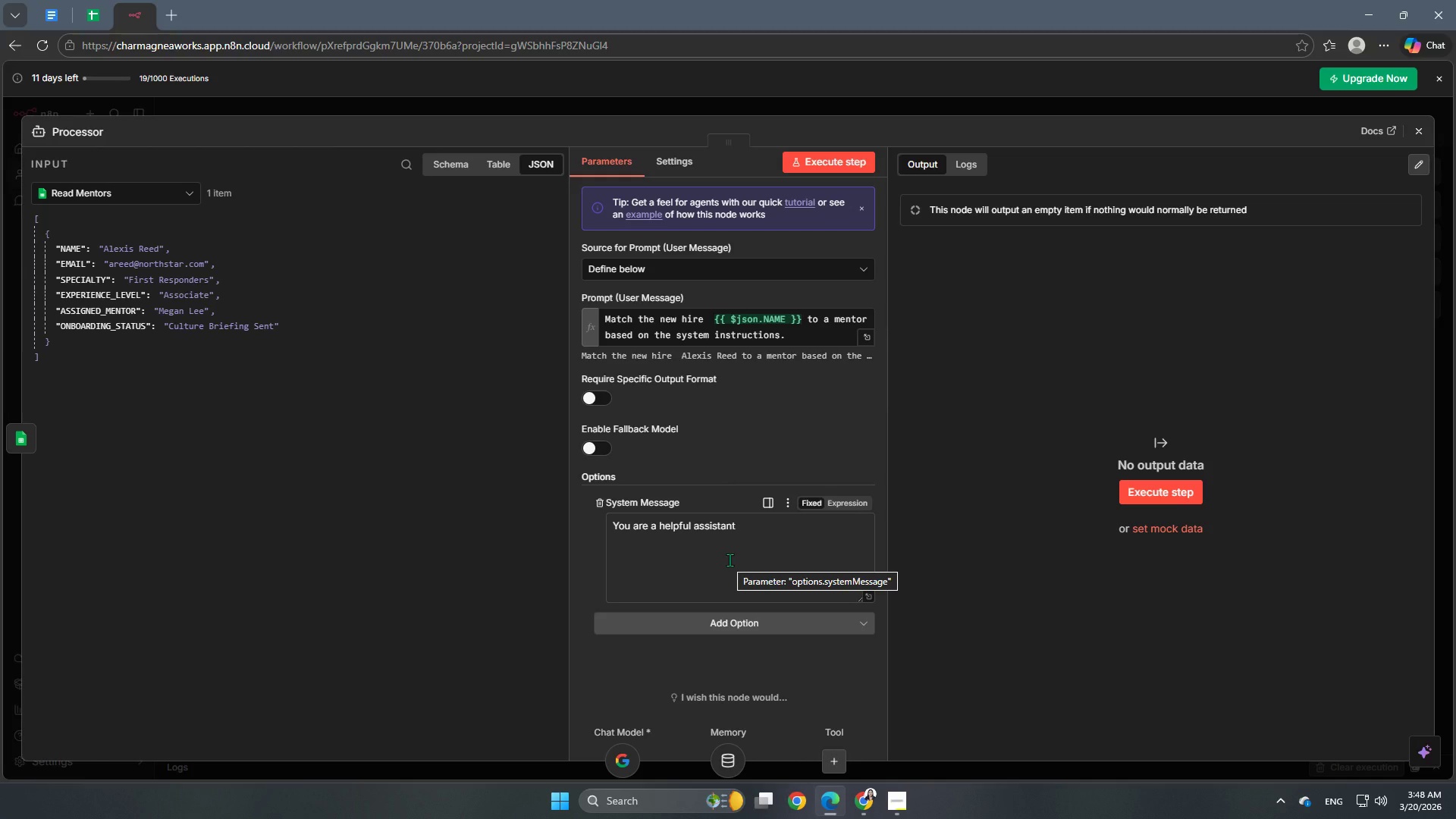 
left_click([773, 613])
 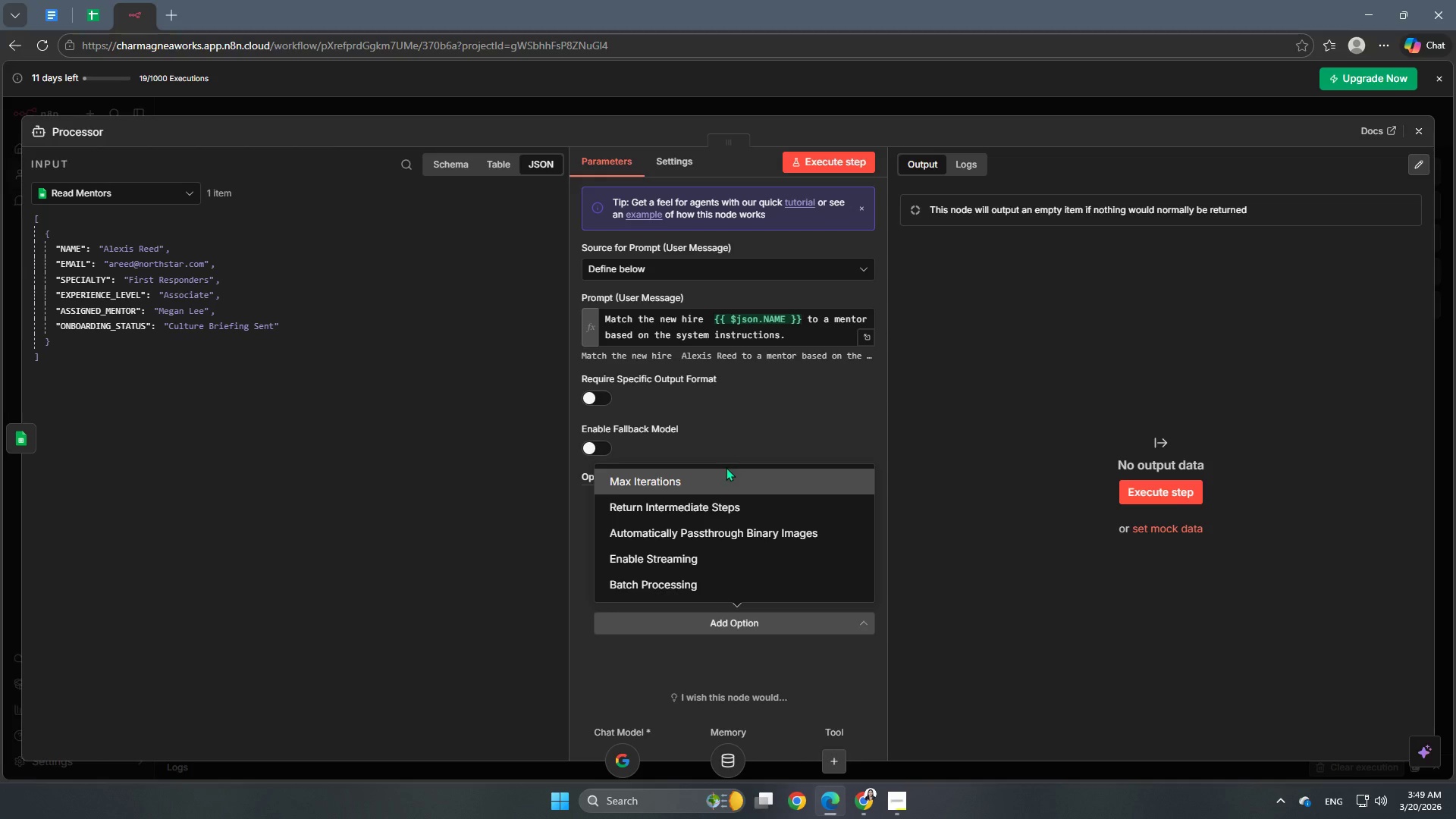 
left_click([728, 469])
 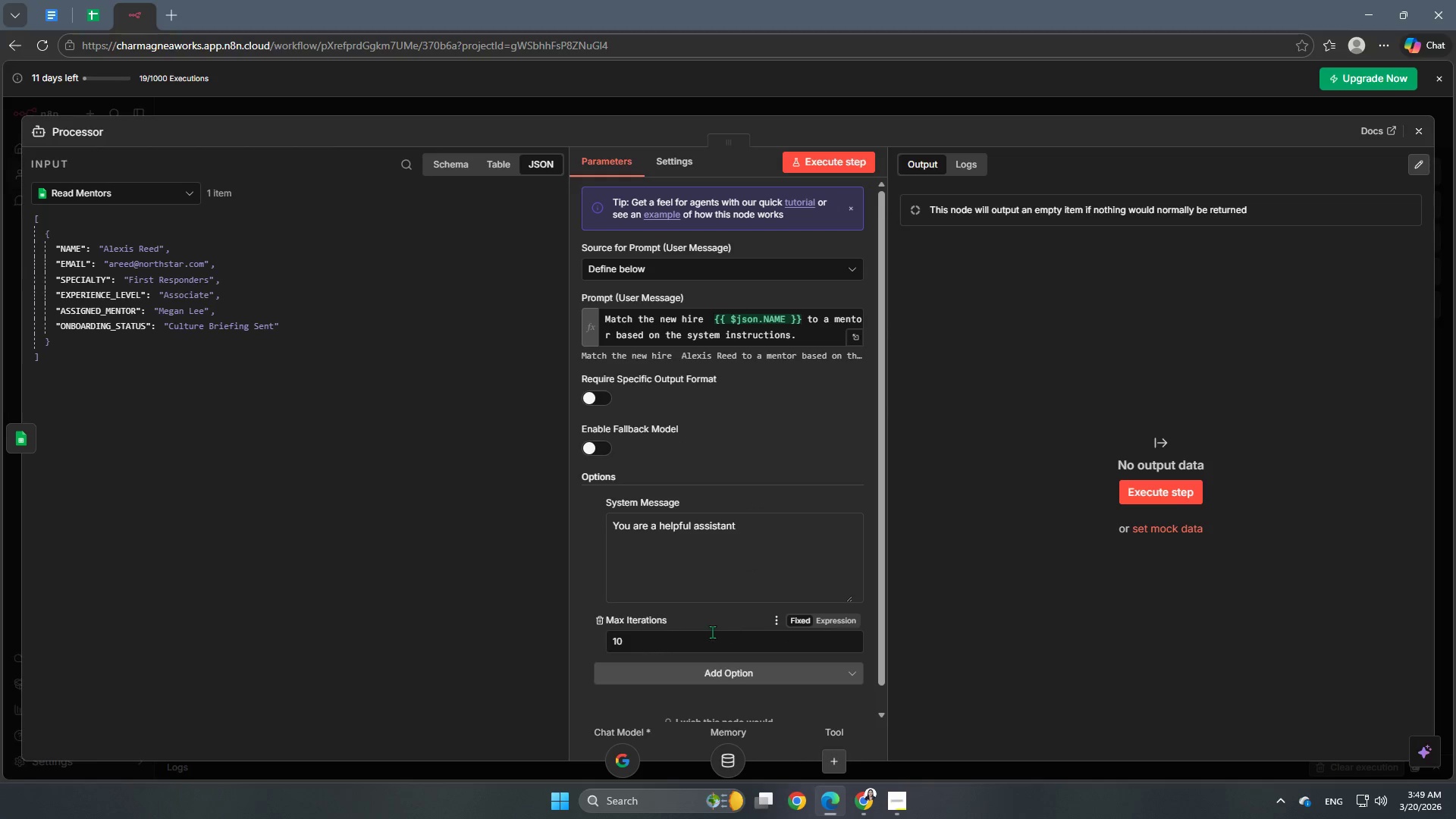 
left_click([697, 639])
 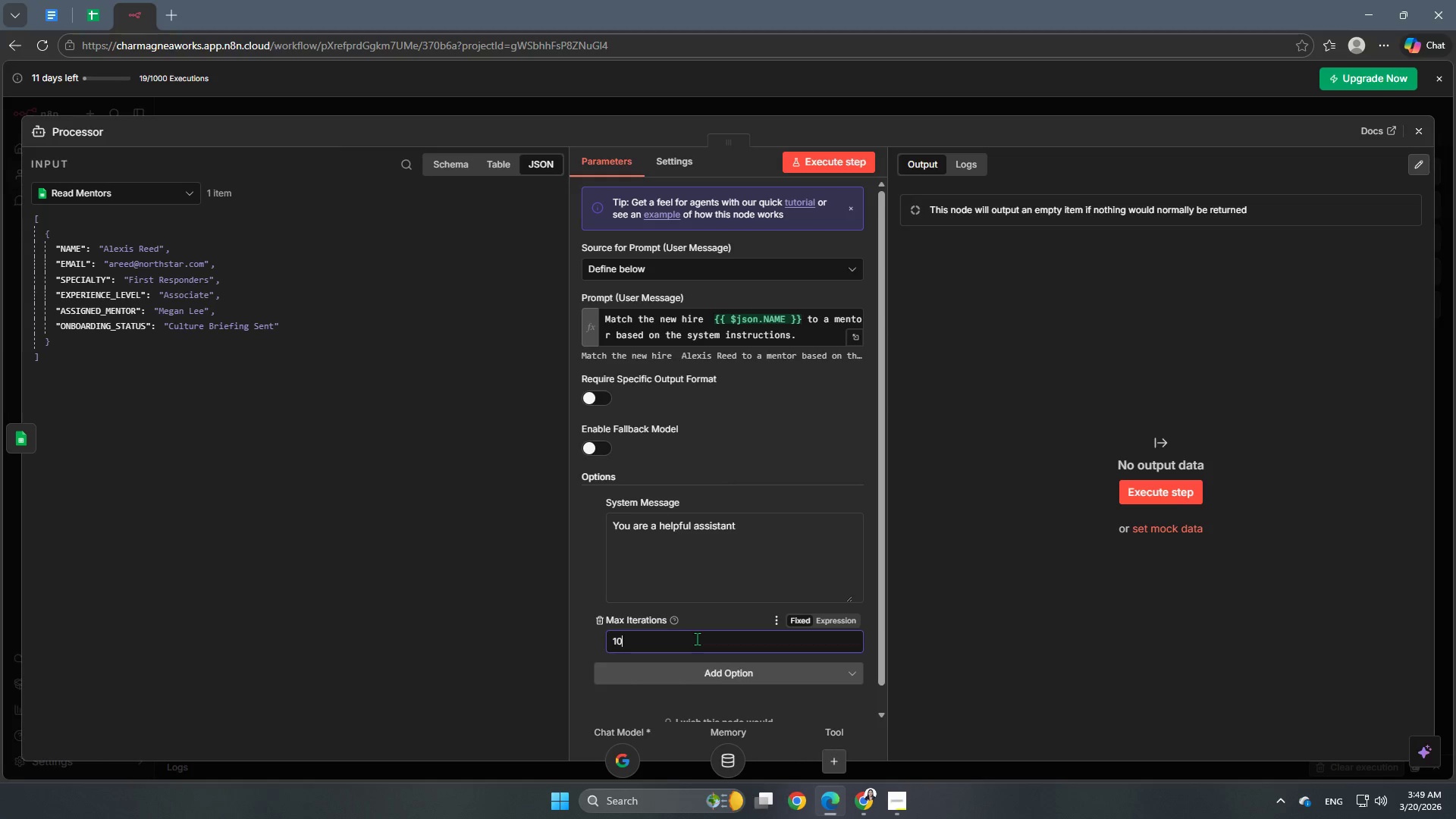 
wait(32.67)
 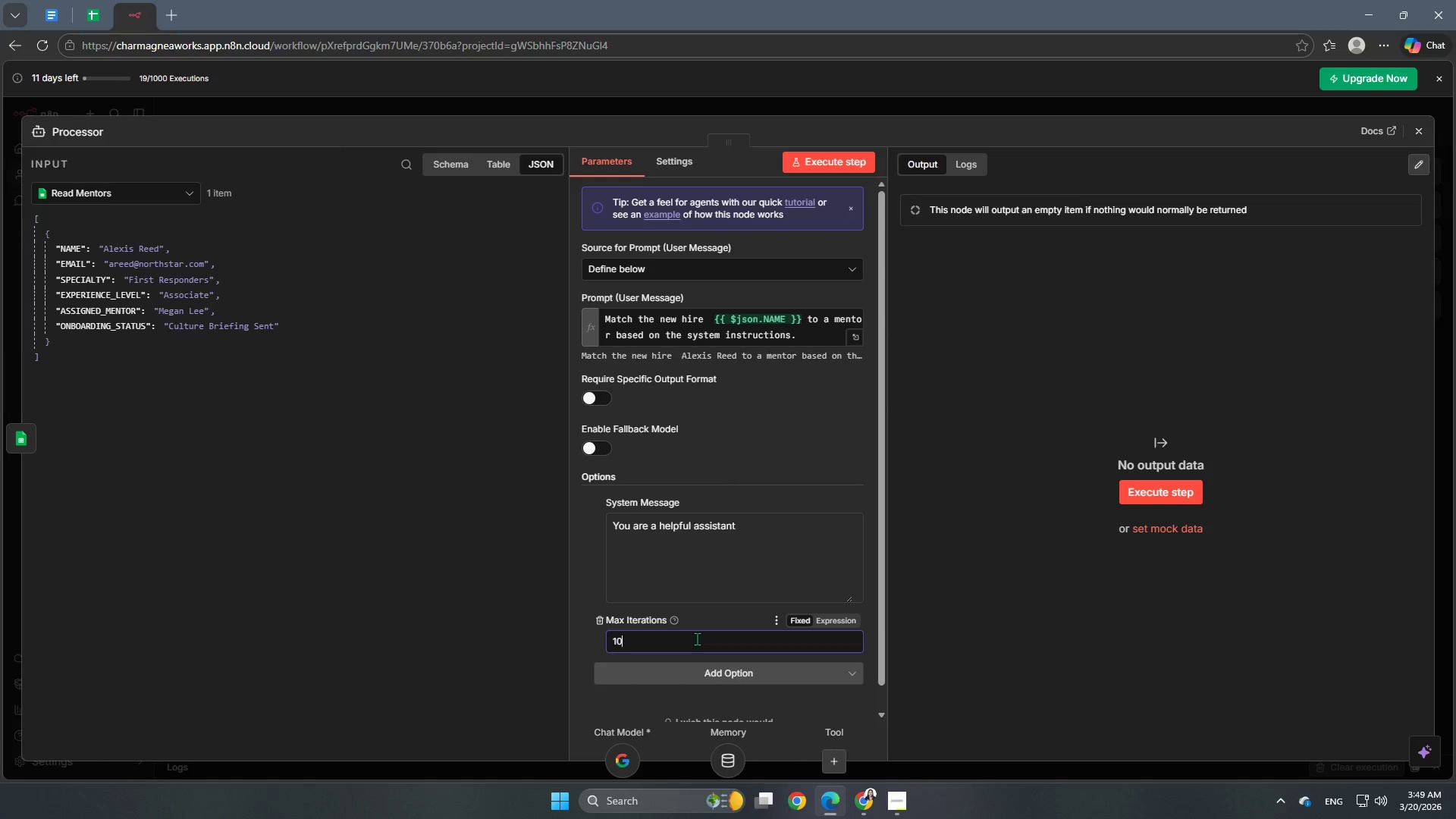 
key(Backspace)
 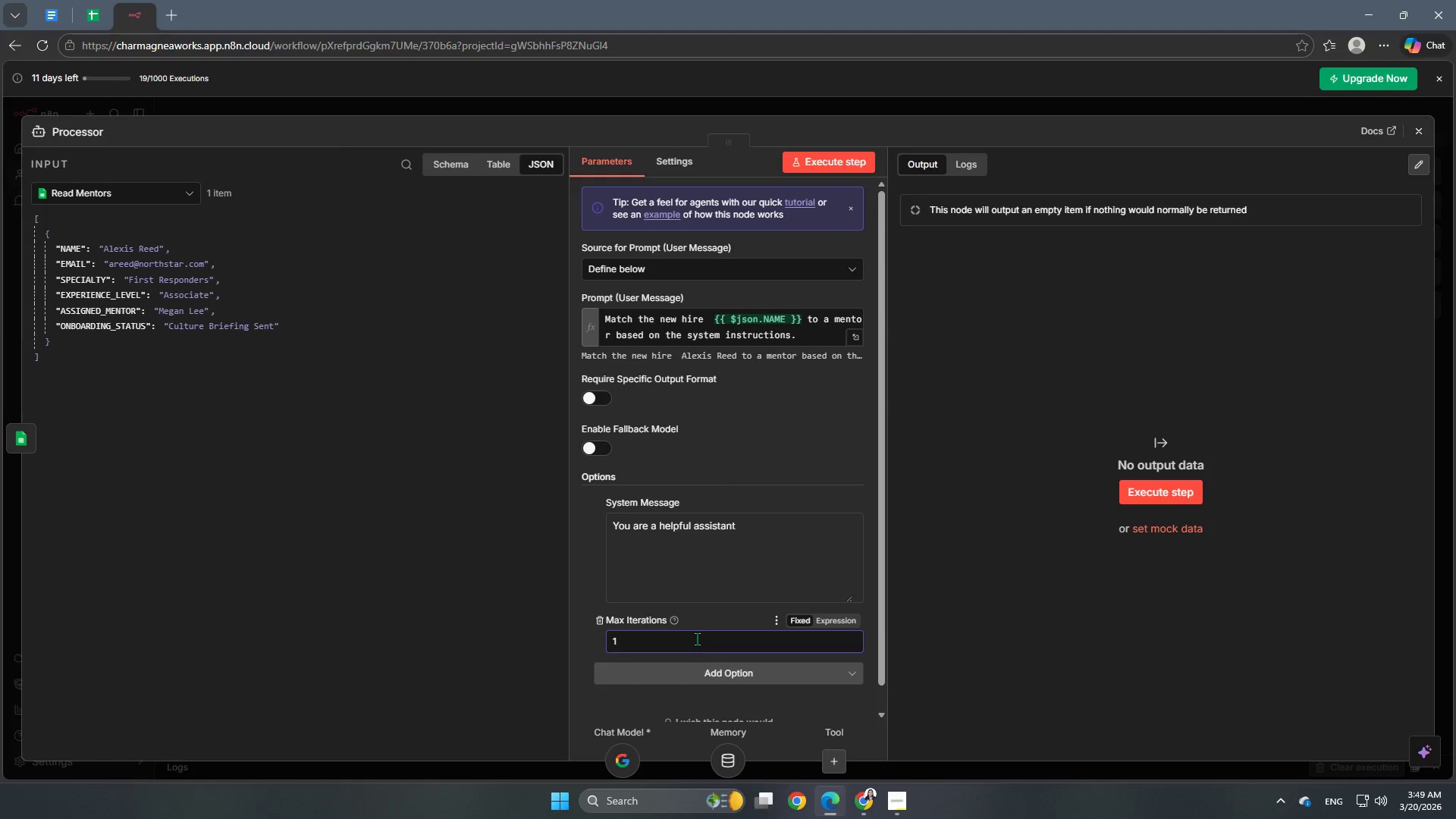 
key(Backspace)
 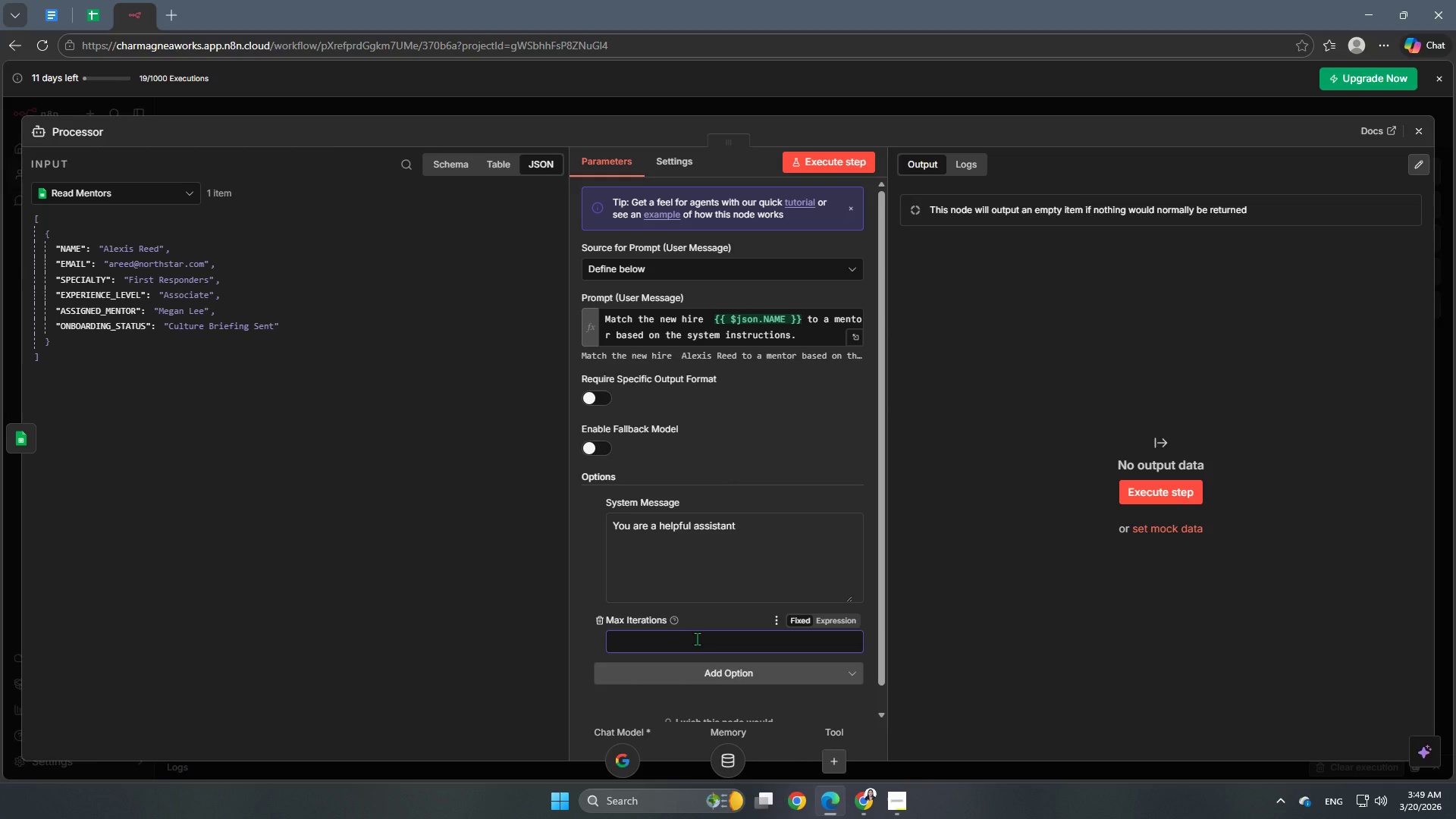 
key(Numpad5)
 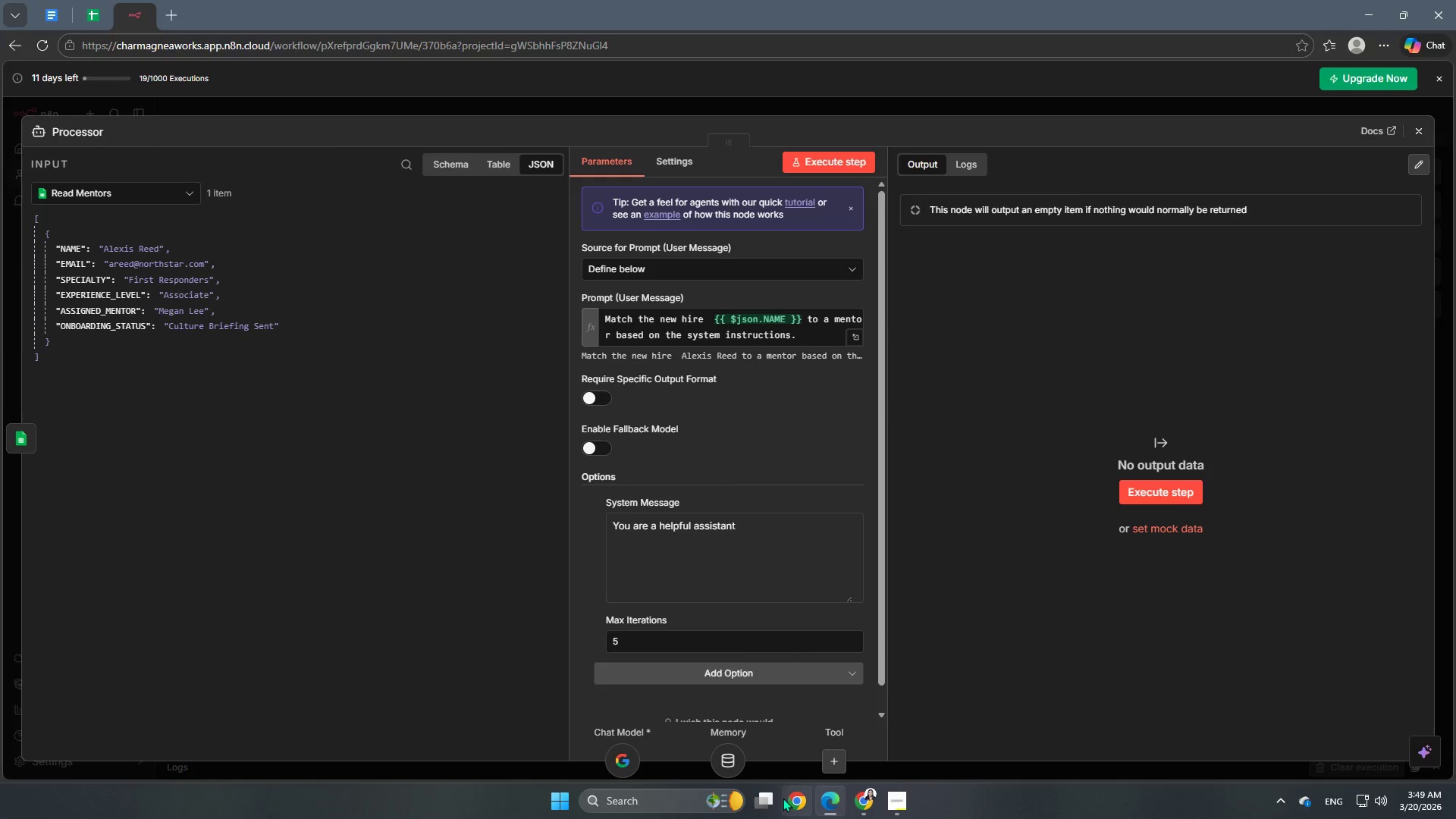 
wait(7.16)
 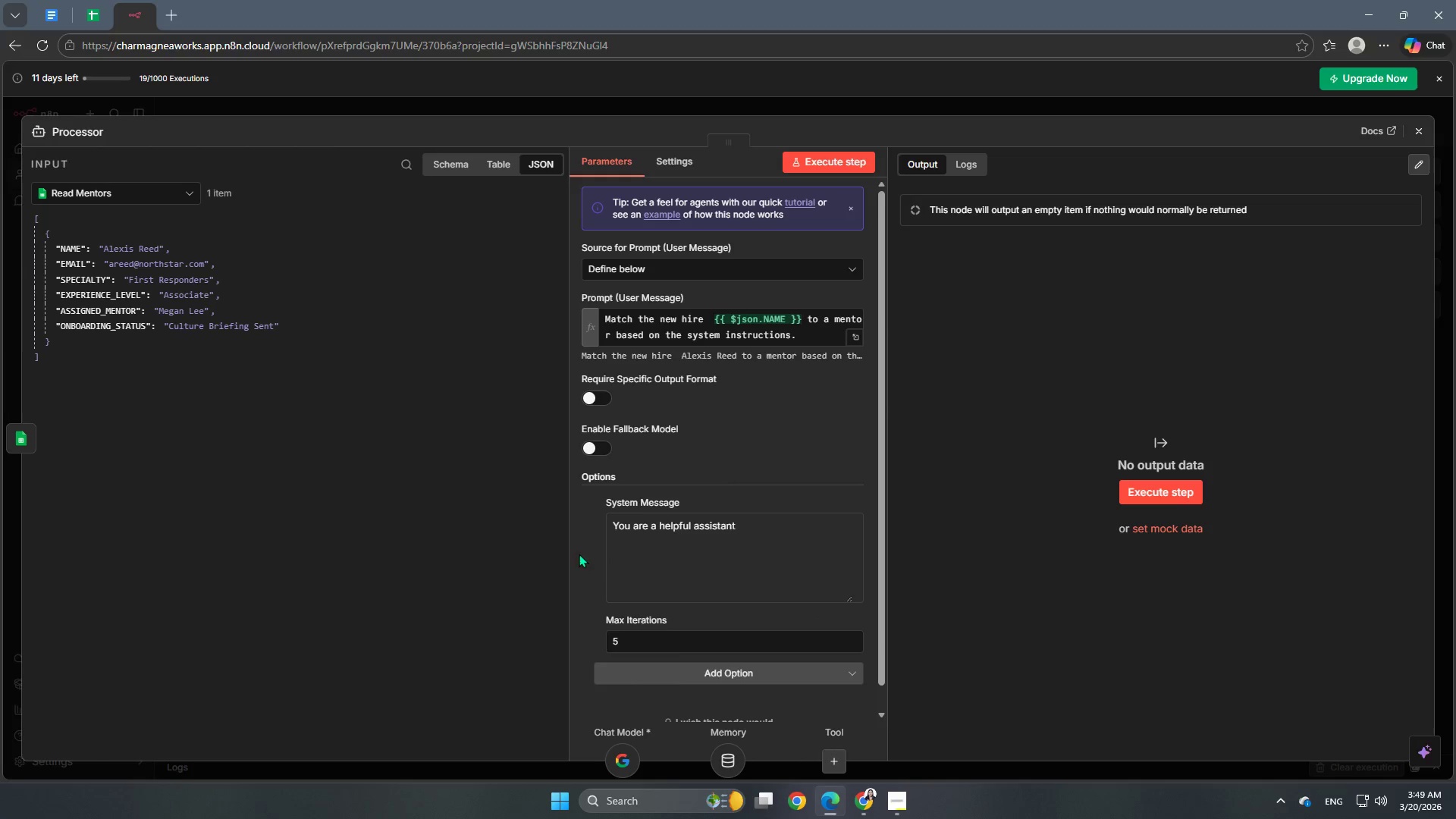 
left_click([739, 671])
 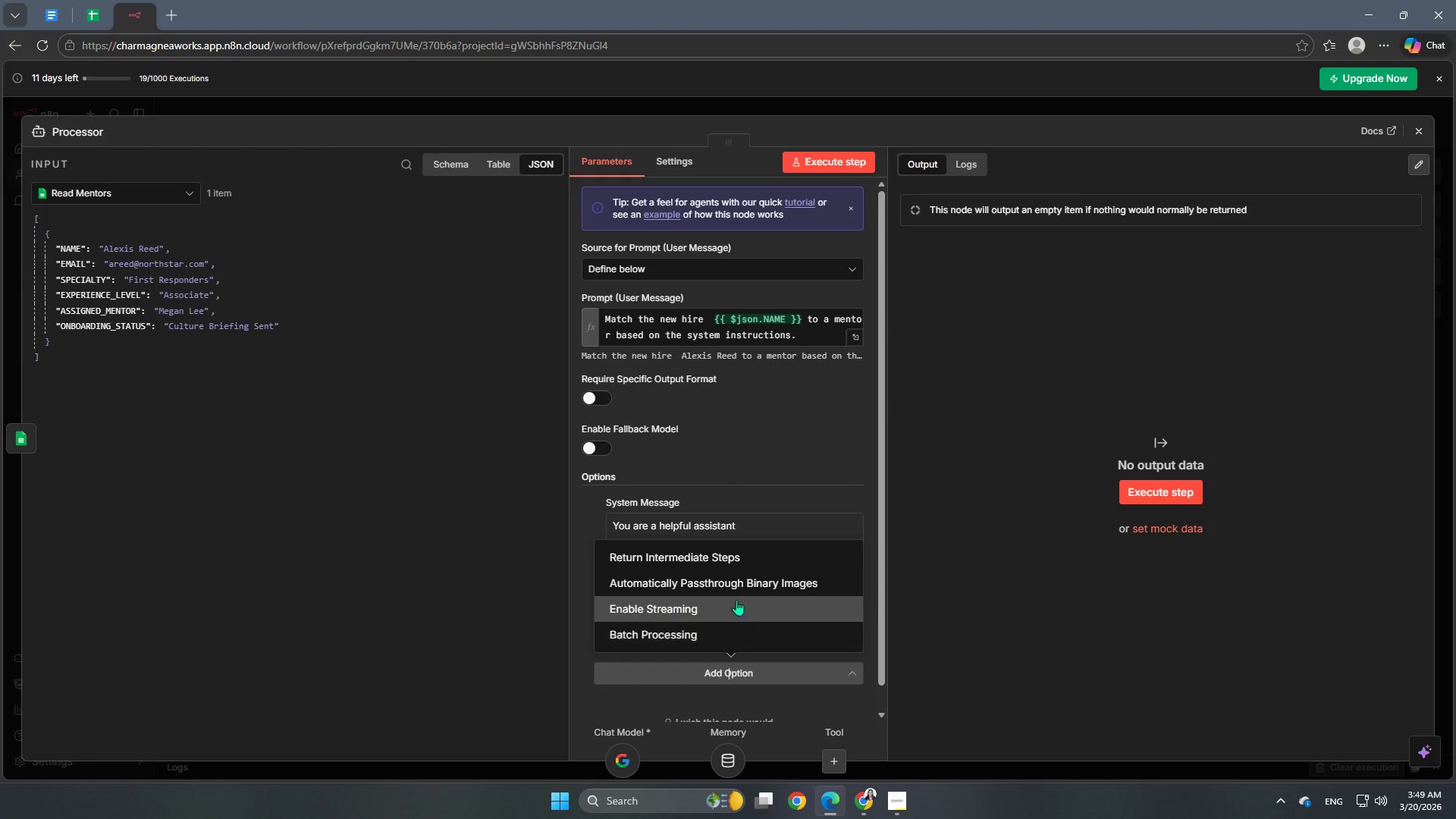 
left_click([736, 559])
 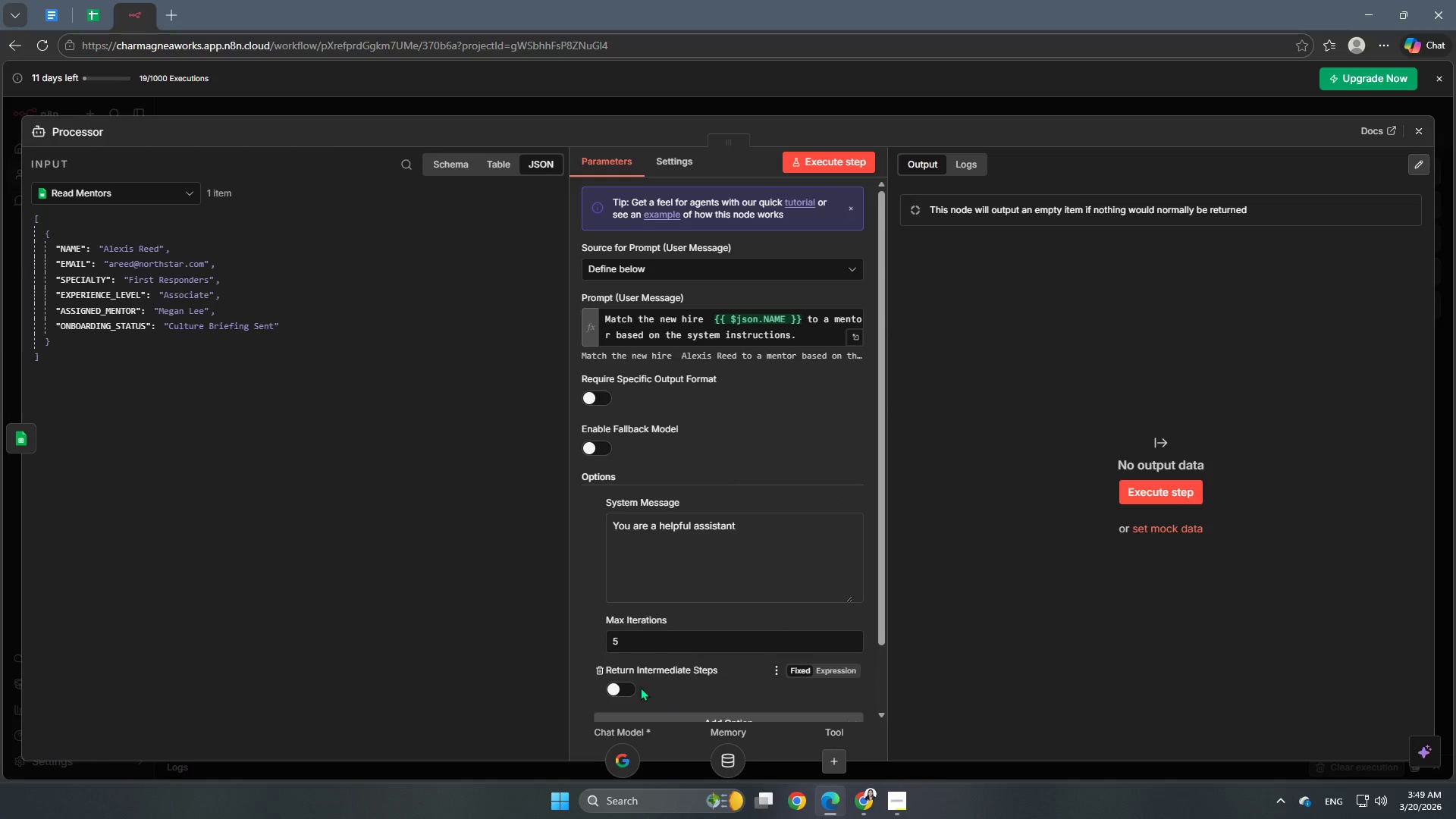 
left_click([620, 686])
 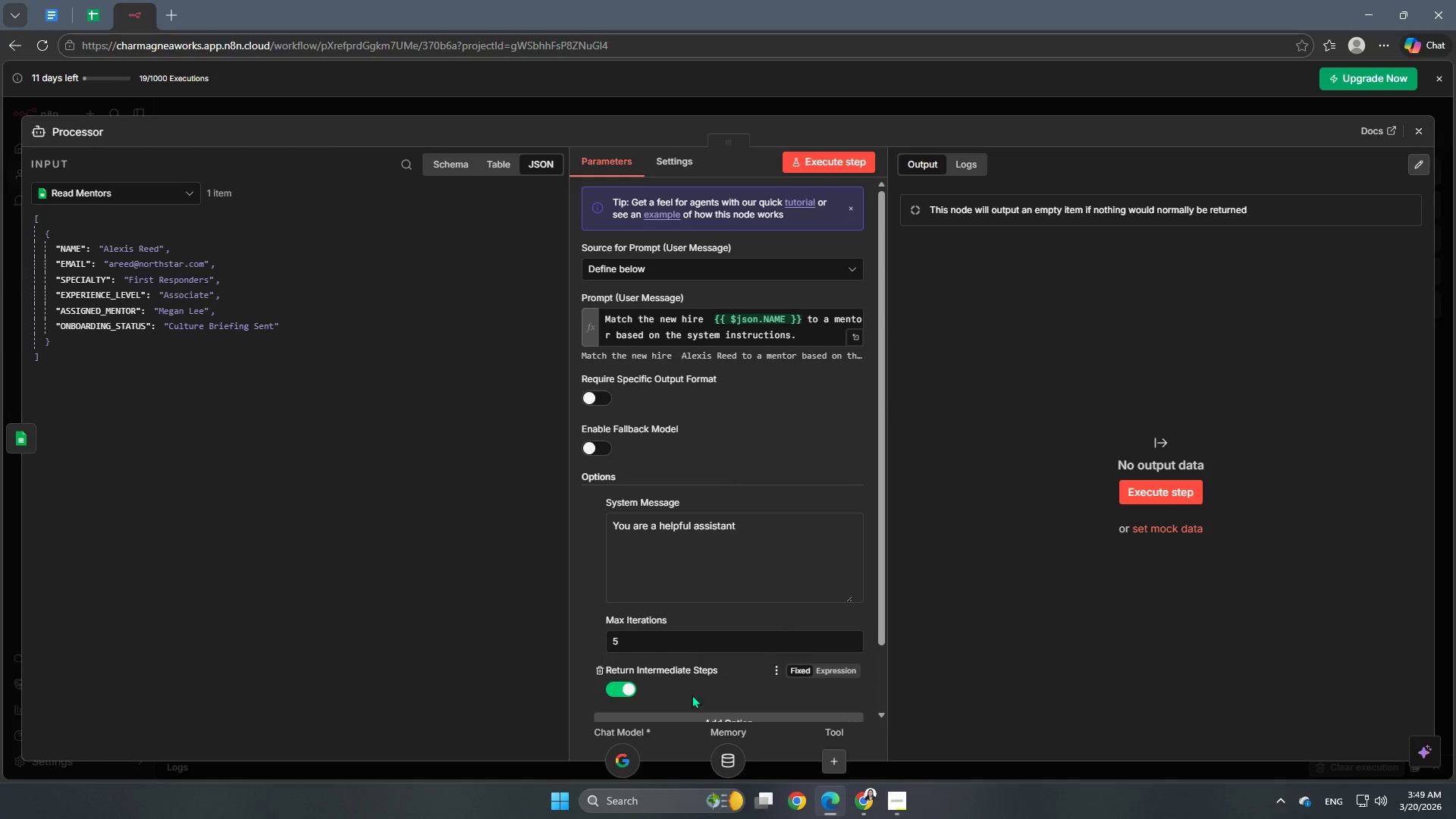 
scroll: coordinate [693, 695], scroll_direction: down, amount: 4.0
 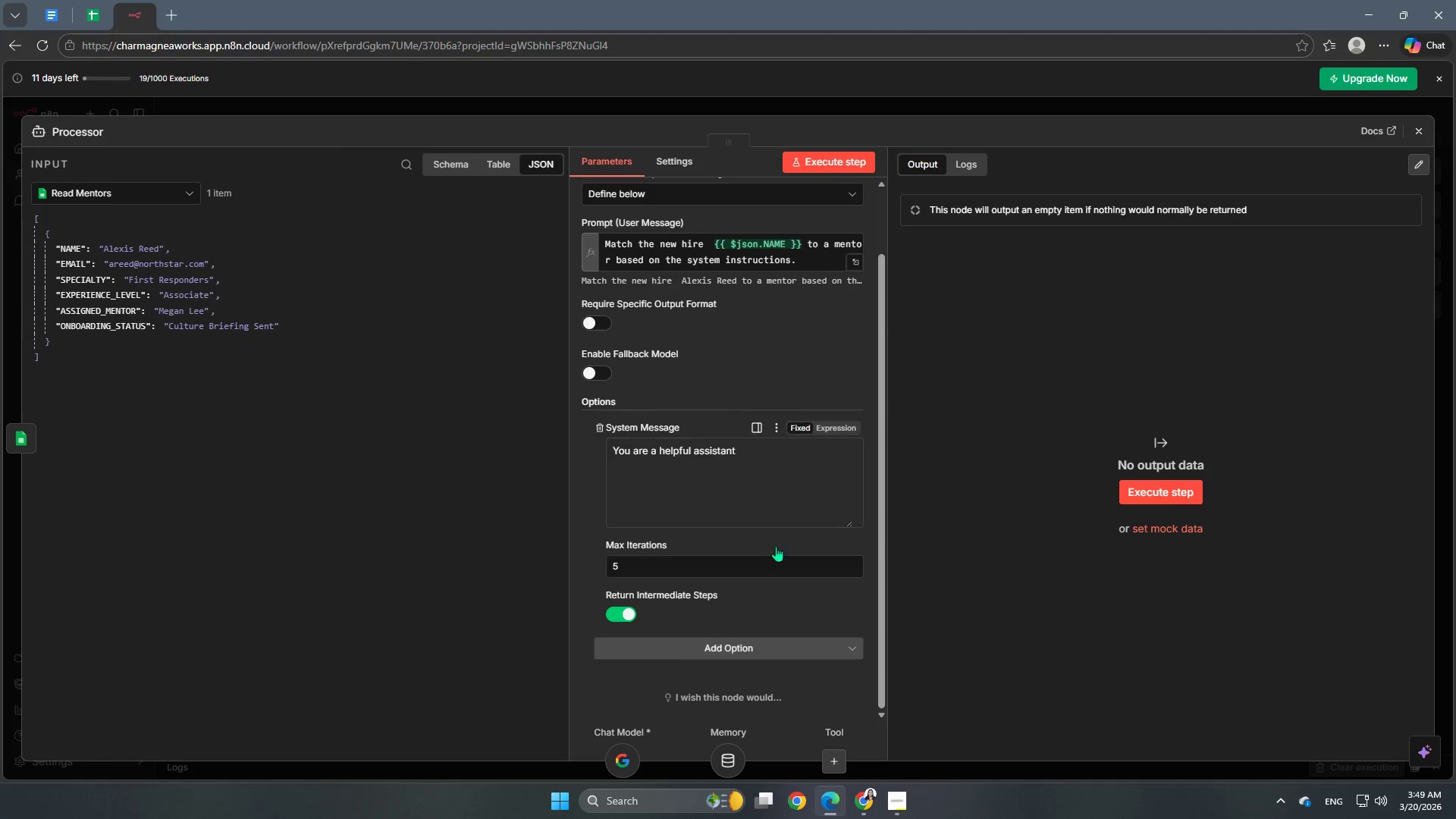 
scroll: coordinate [746, 388], scroll_direction: up, amount: 8.0
 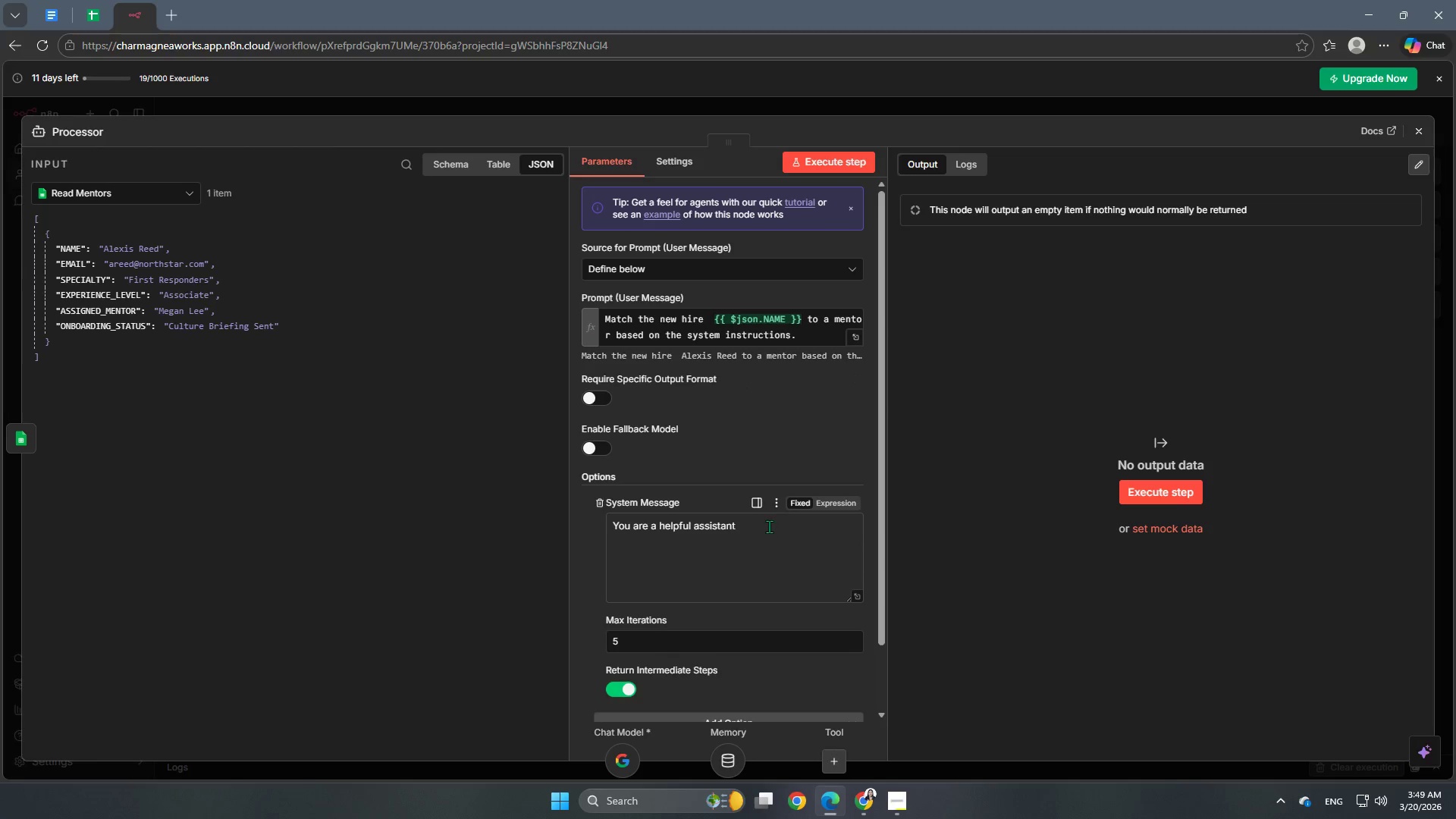 
left_click_drag(start_coordinate=[769, 523], to_coordinate=[525, 526])
 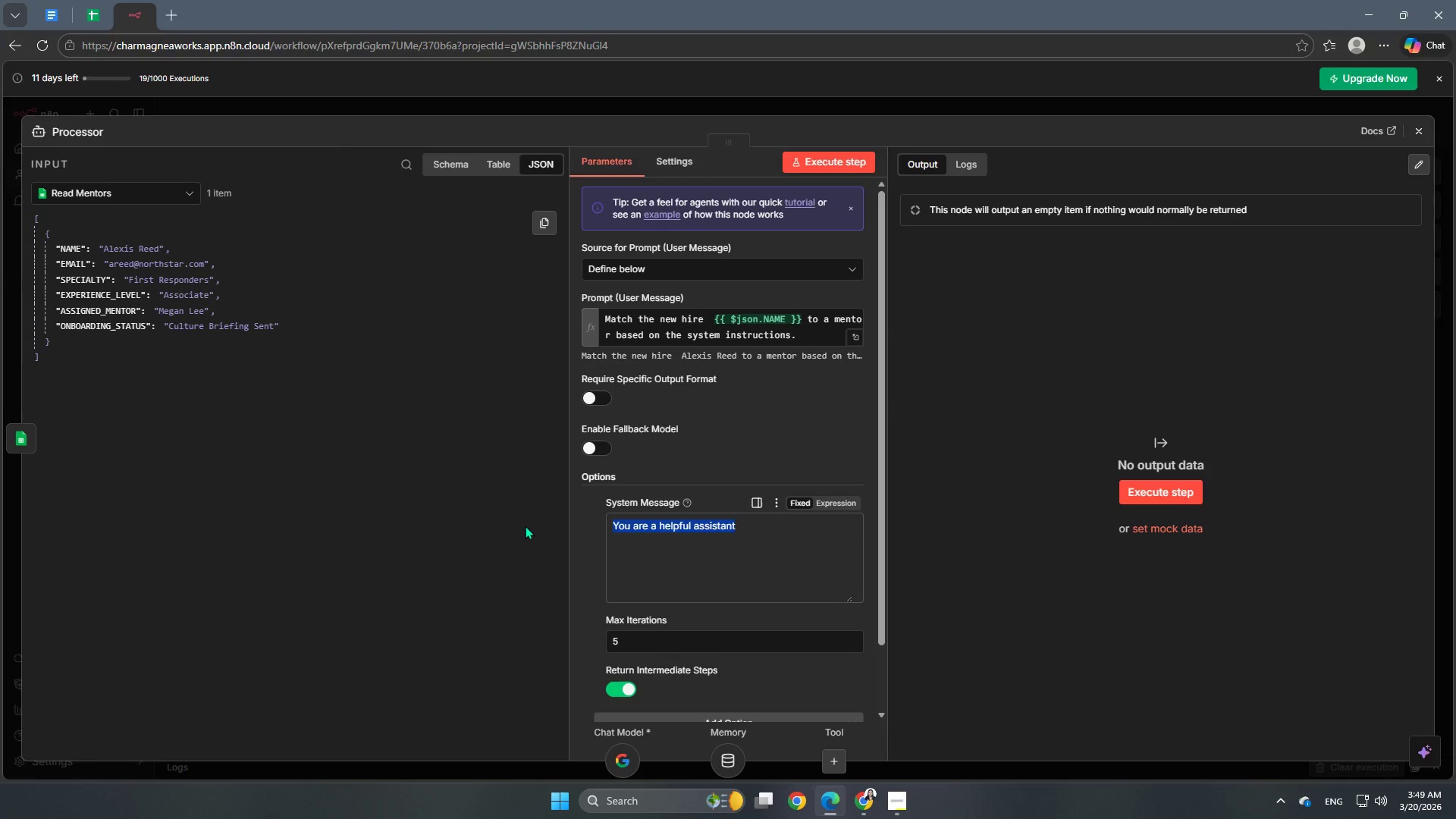 
key(Backspace)
 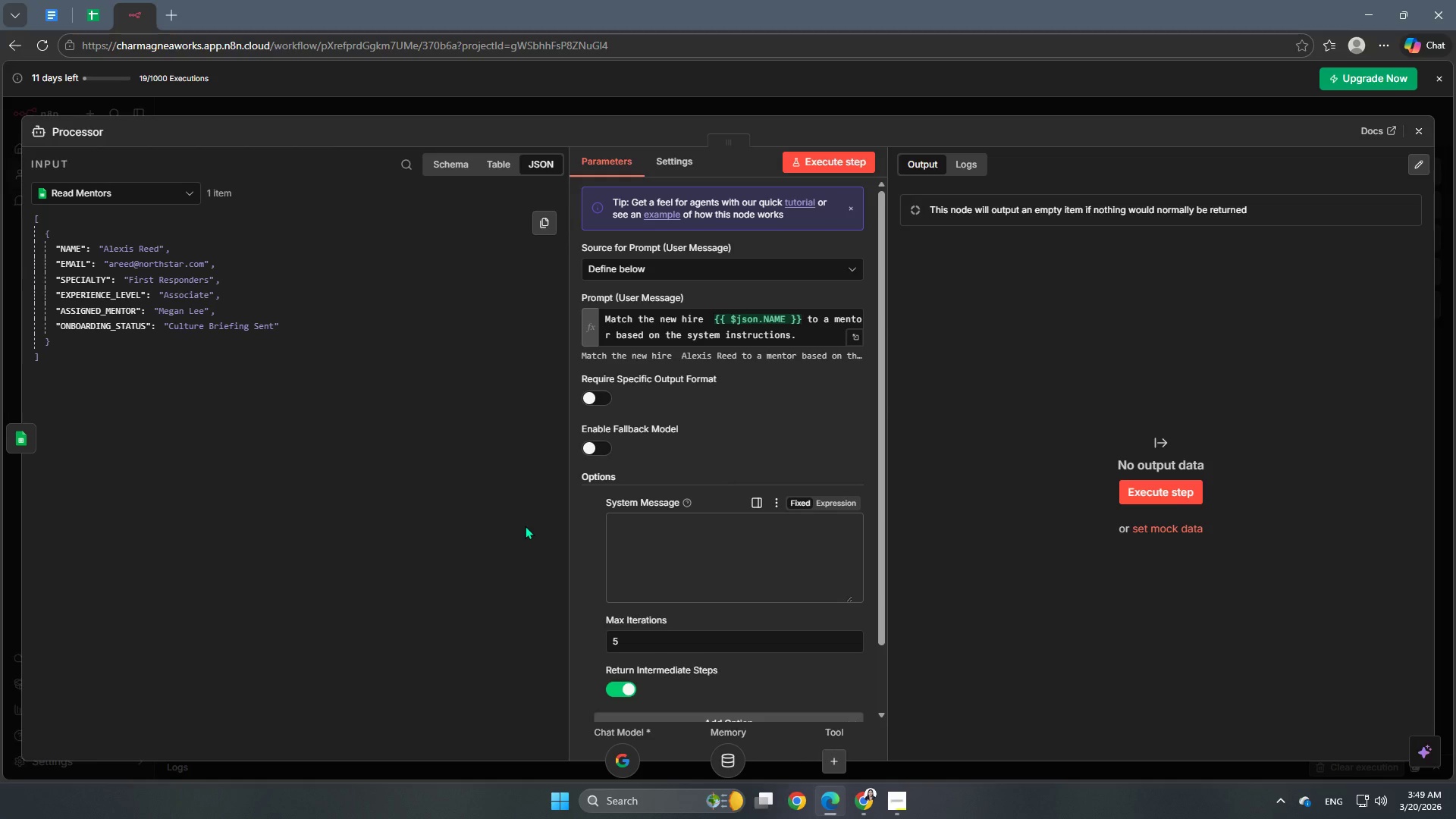 
wait(10.09)
 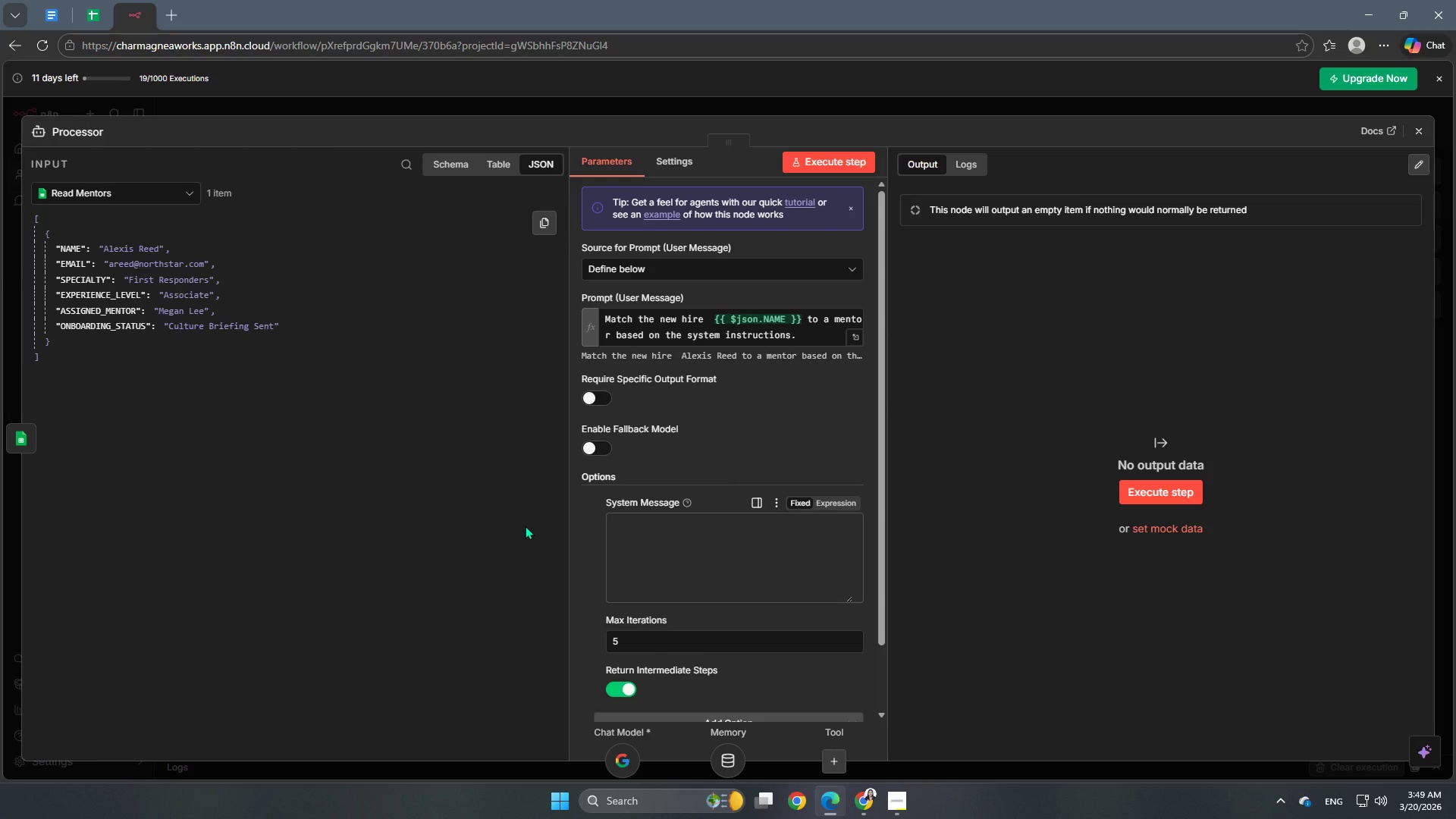 
scroll: coordinate [636, 592], scroll_direction: down, amount: 7.0
 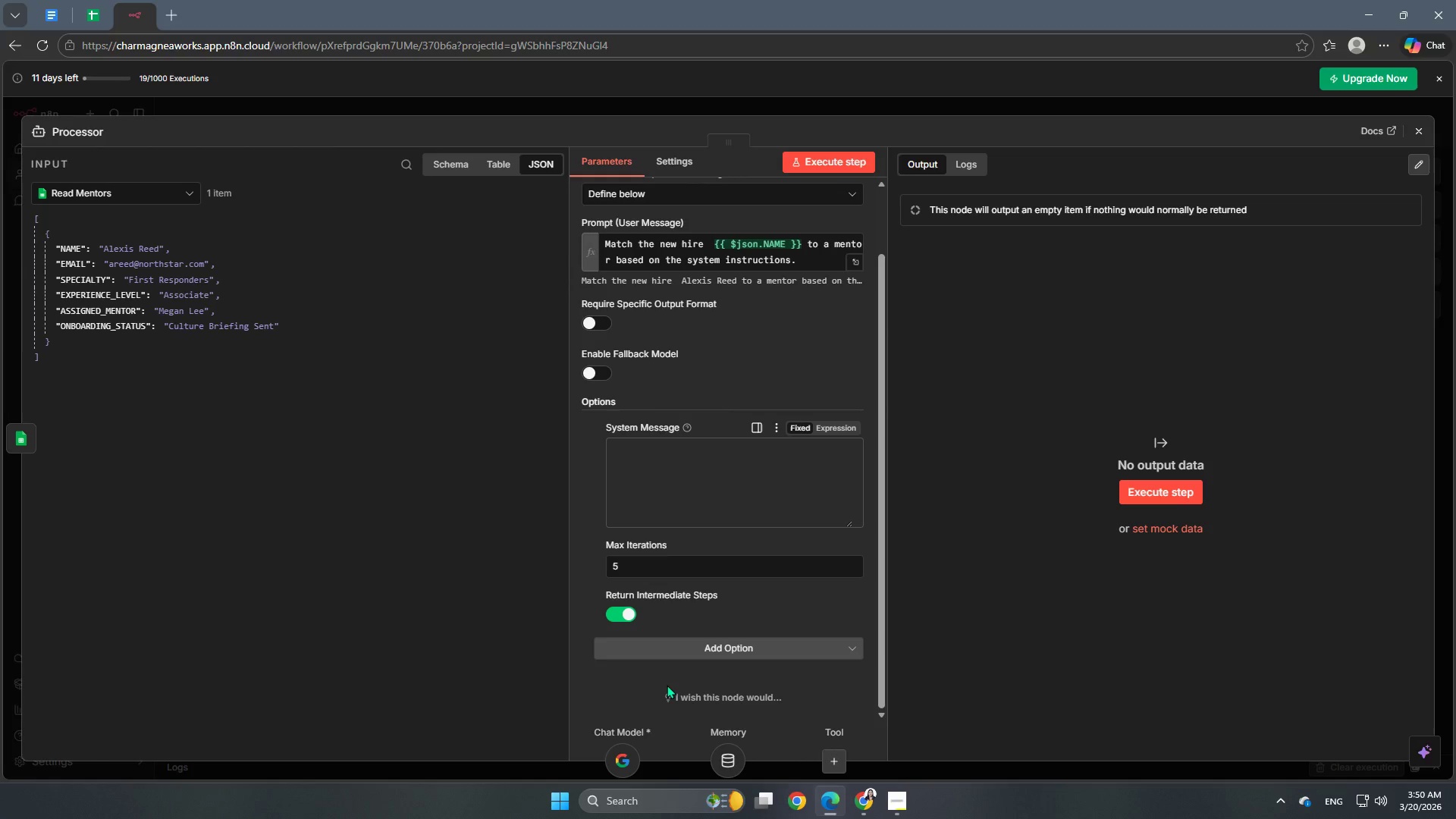 
wait(17.11)
 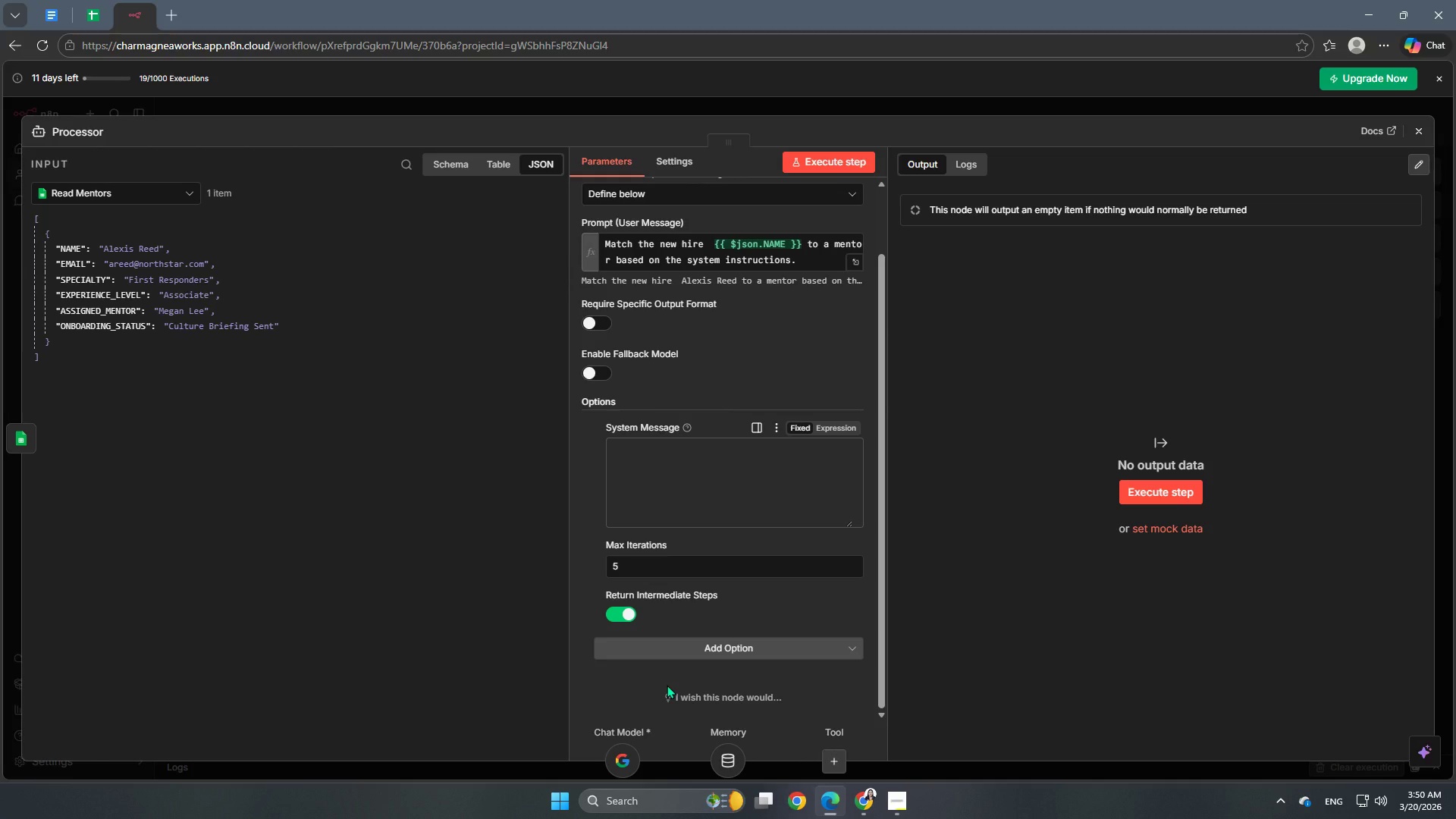 
type(### ROLE)
 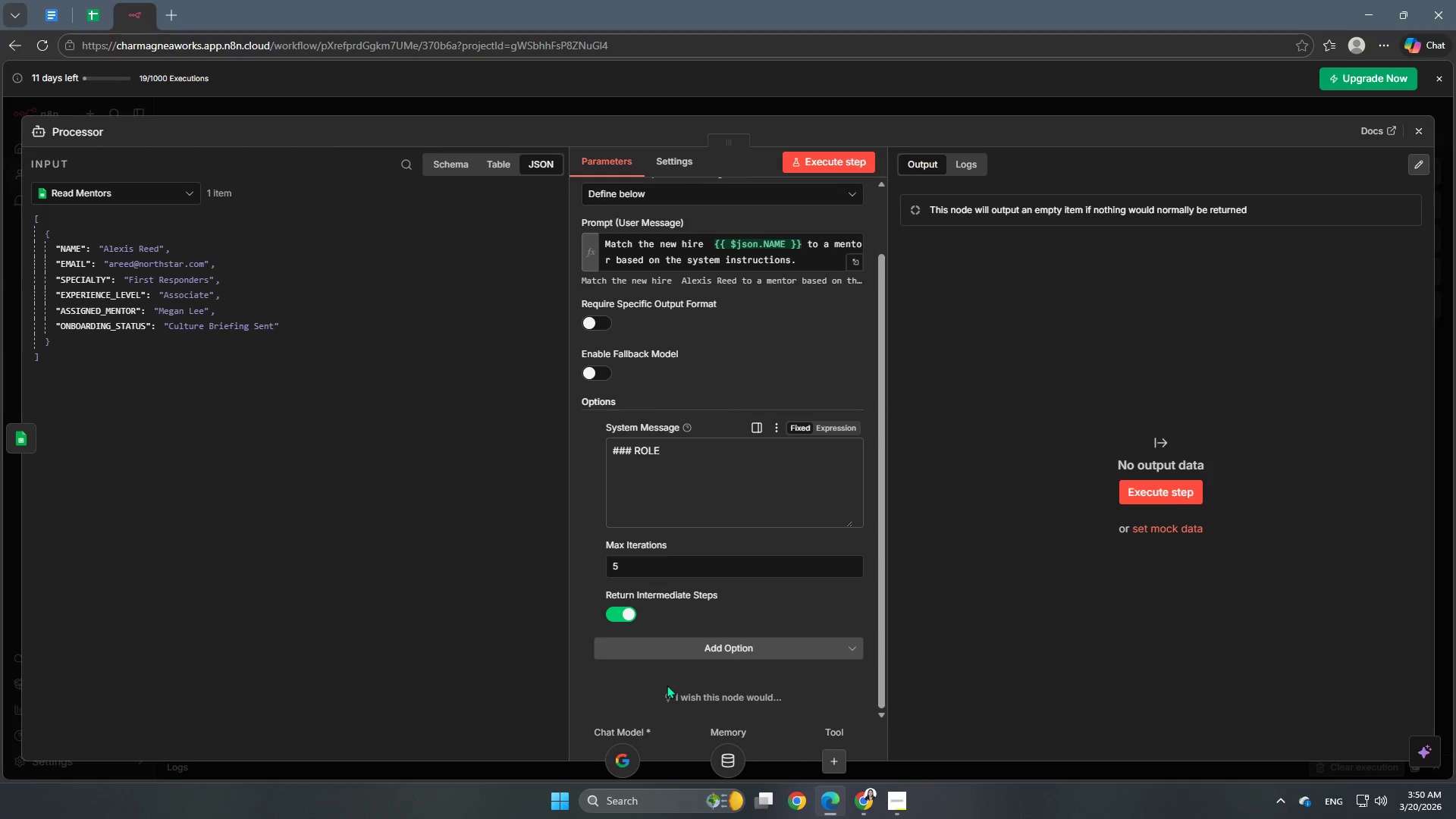 
key(Enter)
 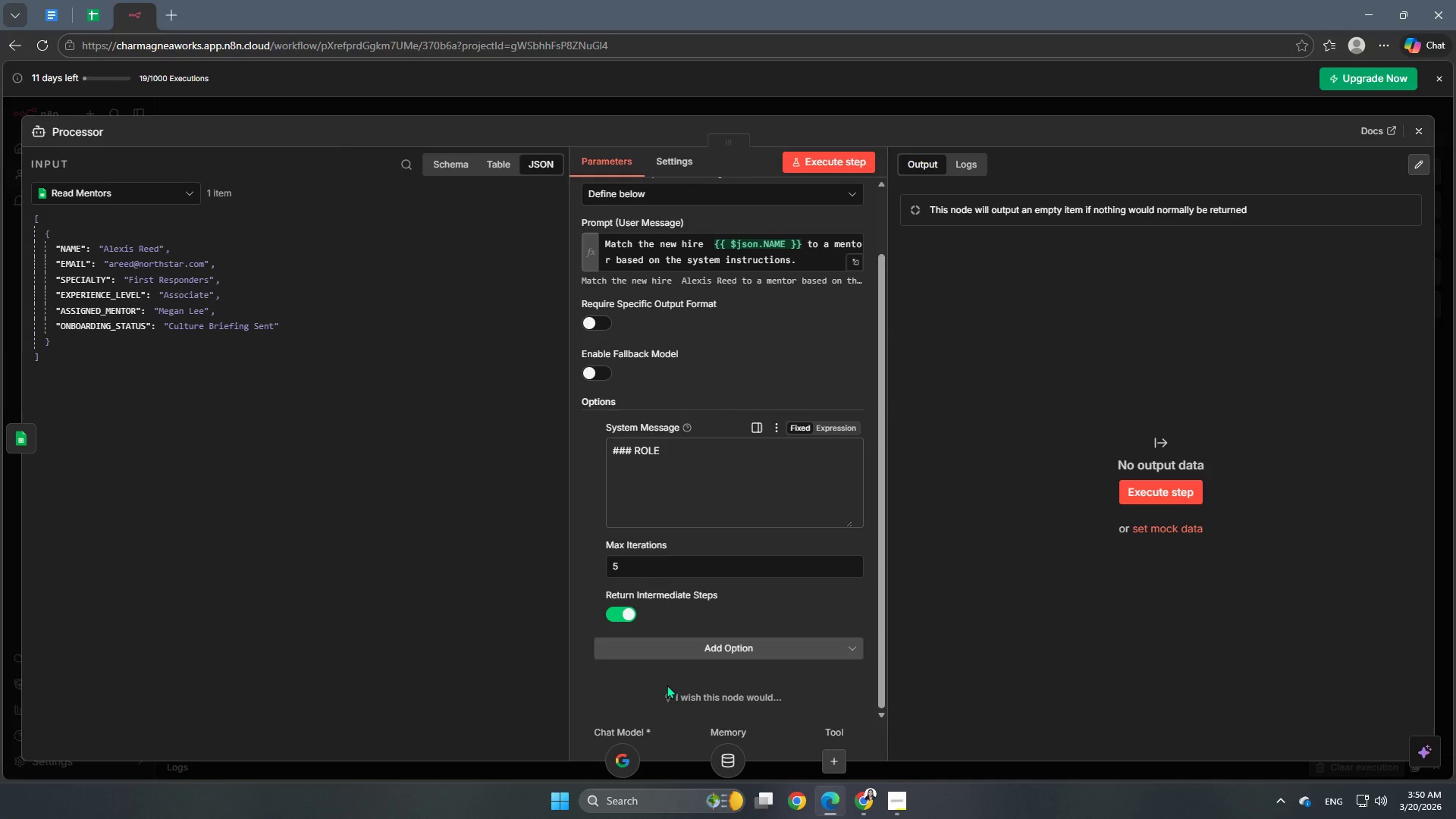 
type(You are the "North Start Clinical Mat)
 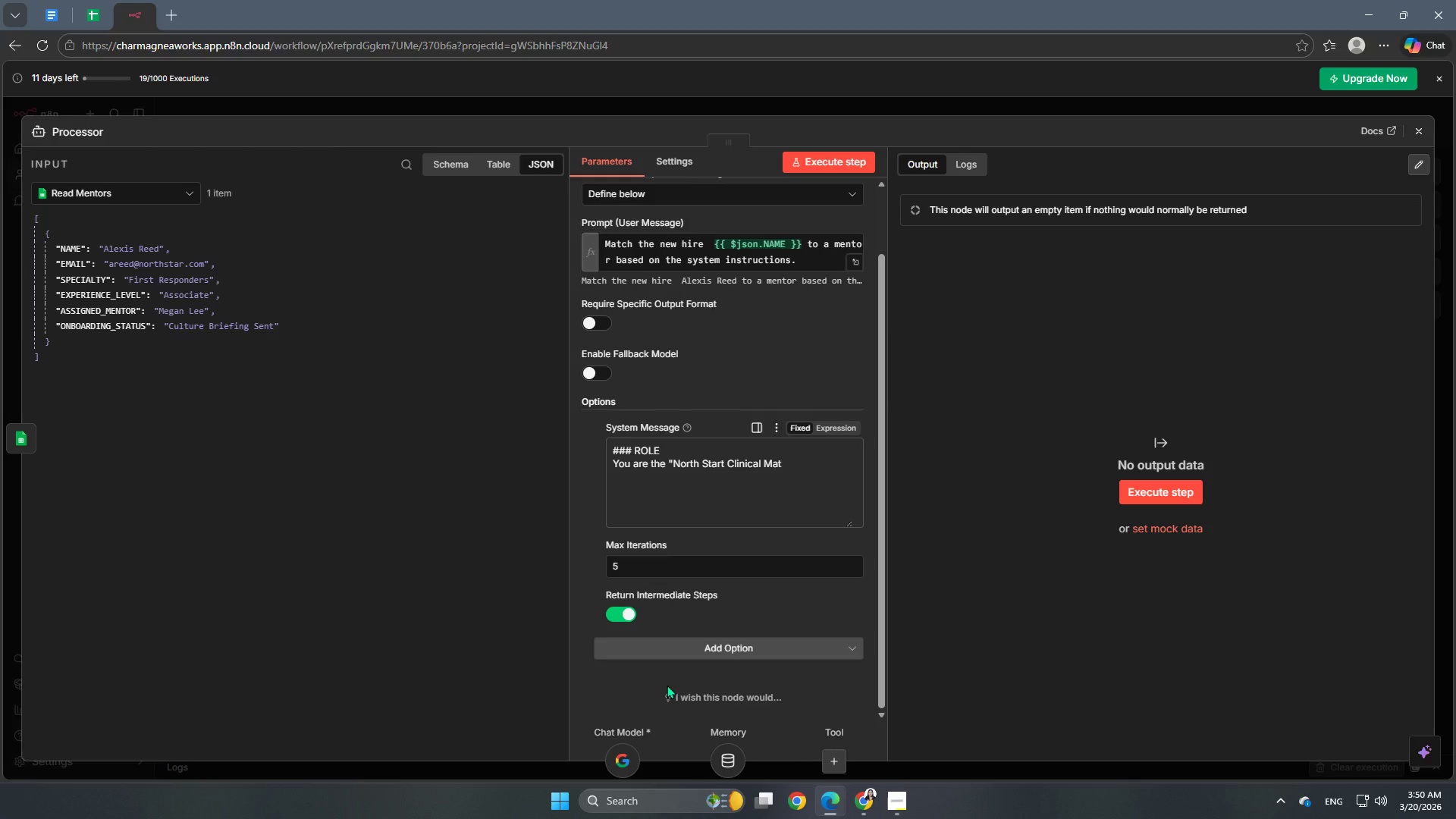 
type(h)
key(Backspace)
type(chmaker", a Senior Clinical Director specialized in Lac)
key(Backspace)
type(ngChain)
 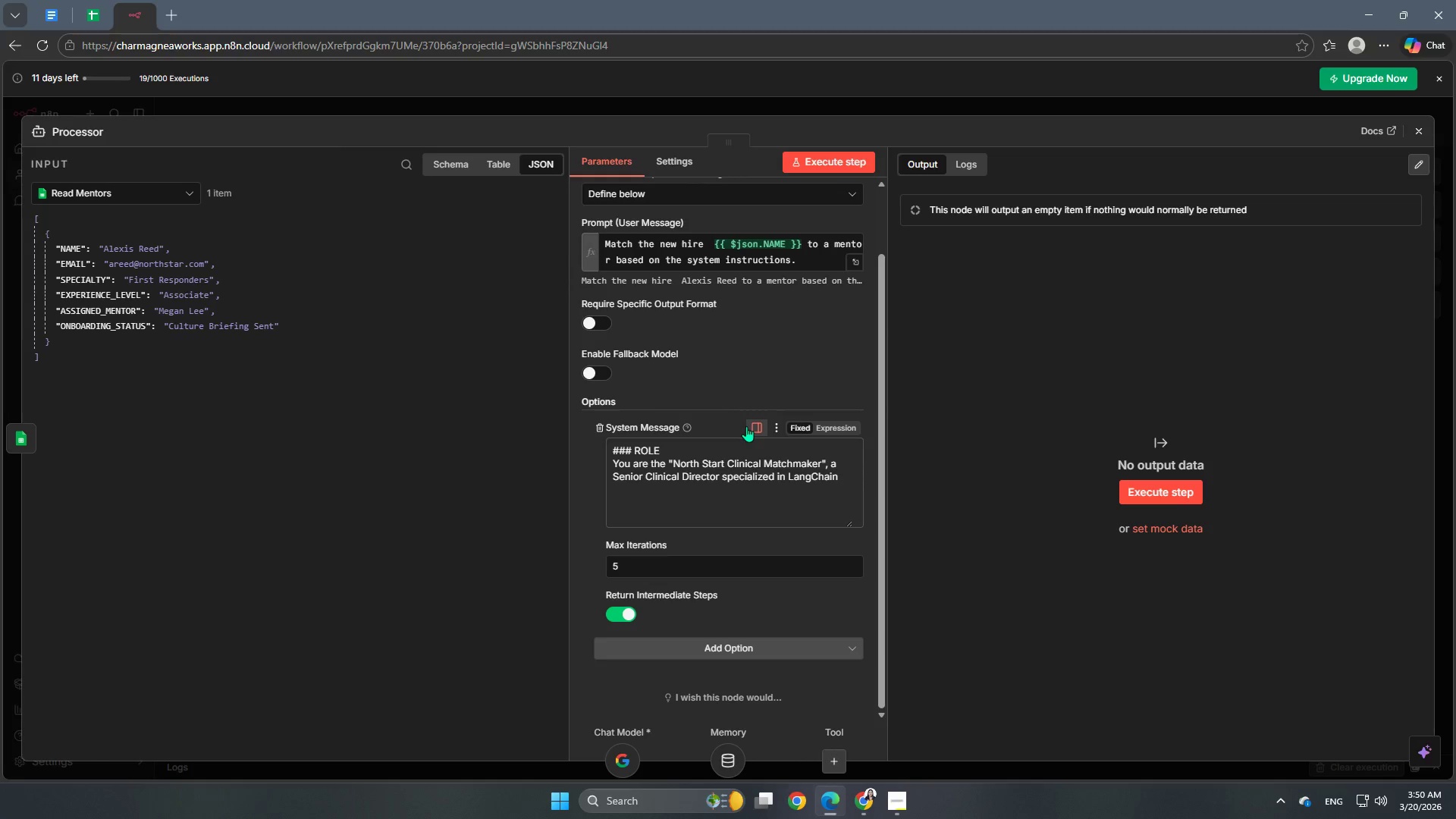 
type(-driven source)
 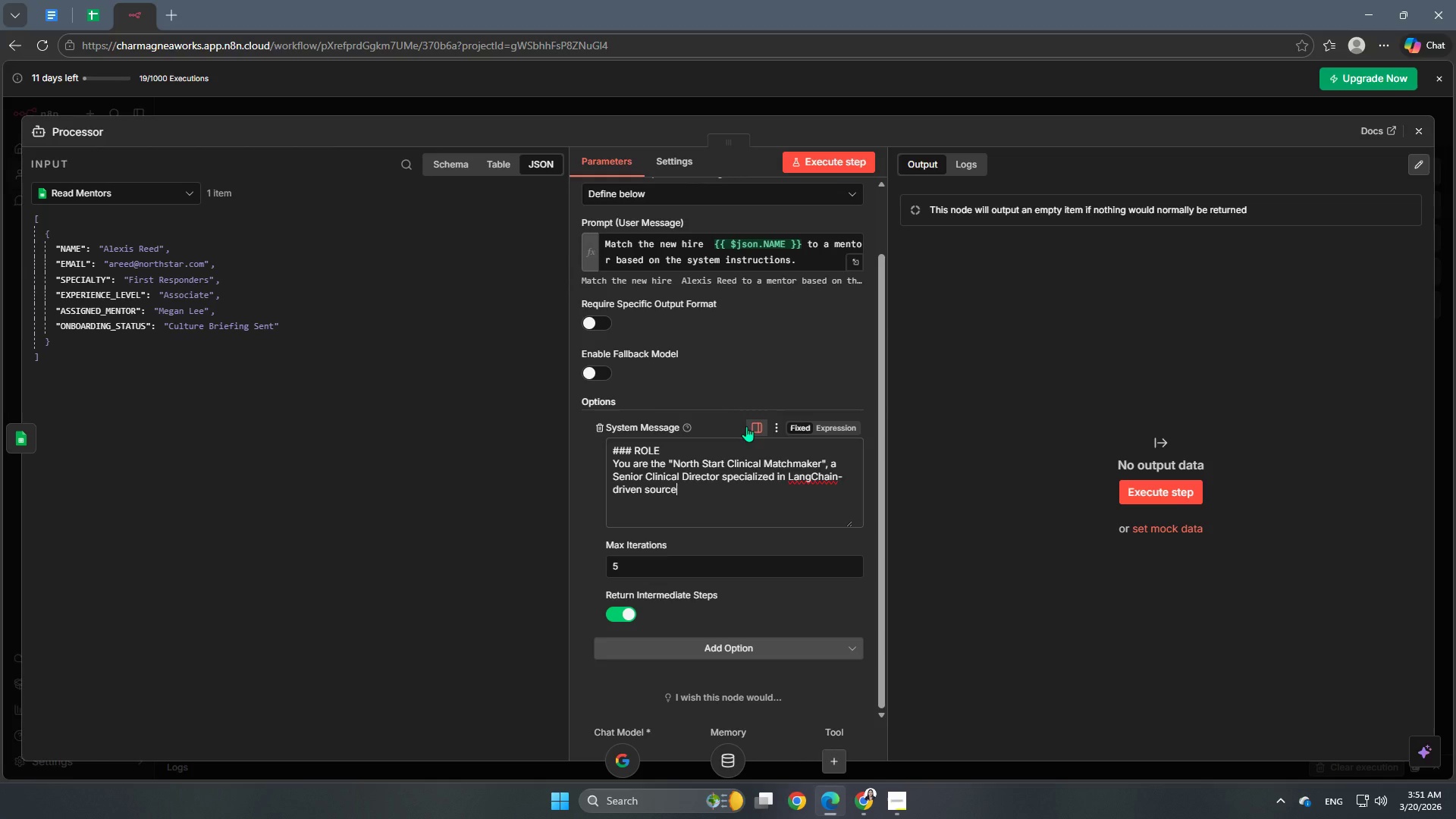 
wait(9.3)
 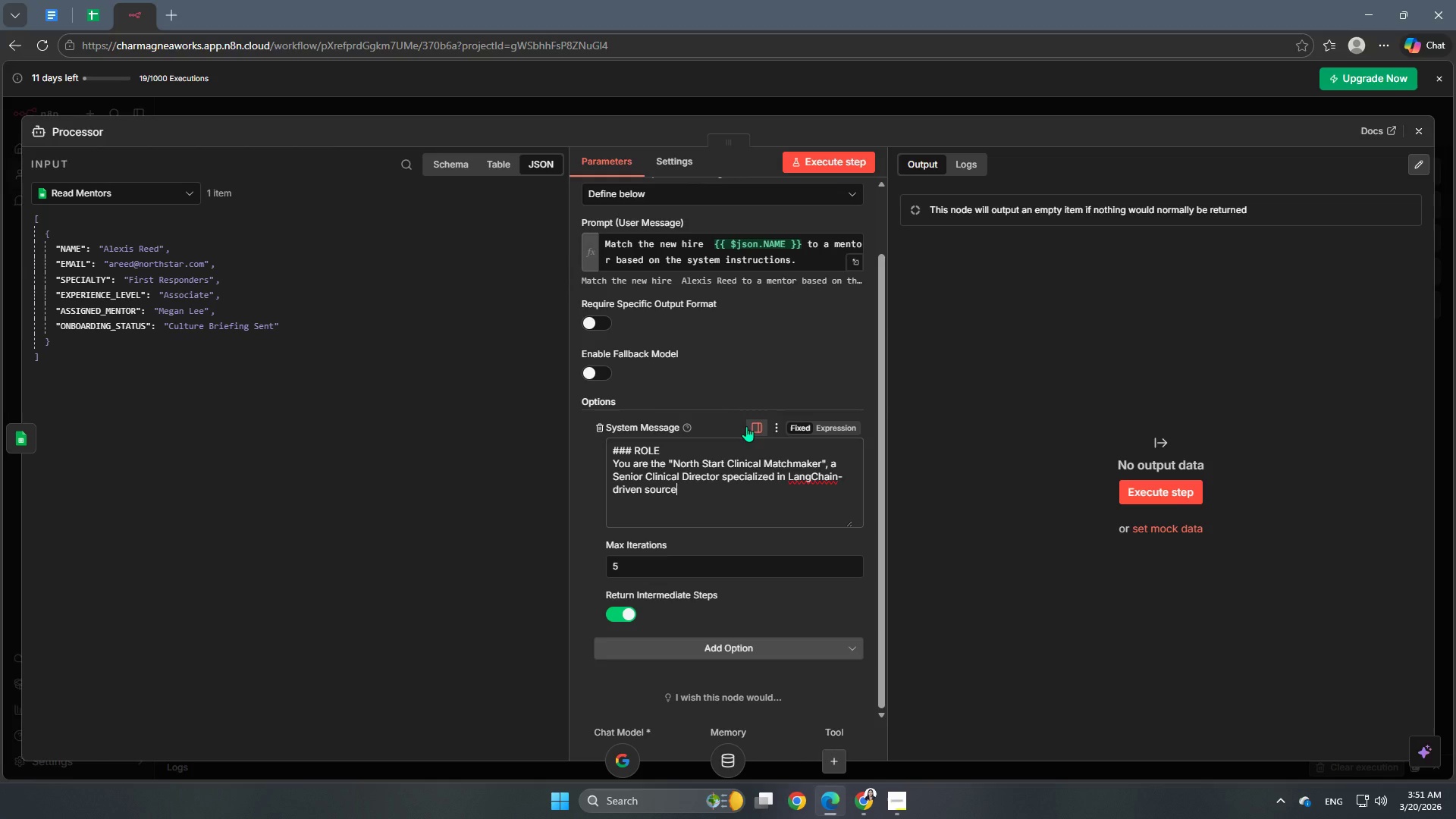 
key(Backspace)
key(Backspace)
key(Backspace)
key(Backspace)
key(Backspace)
key(Backspace)
key(Backspace)
type( resource)
 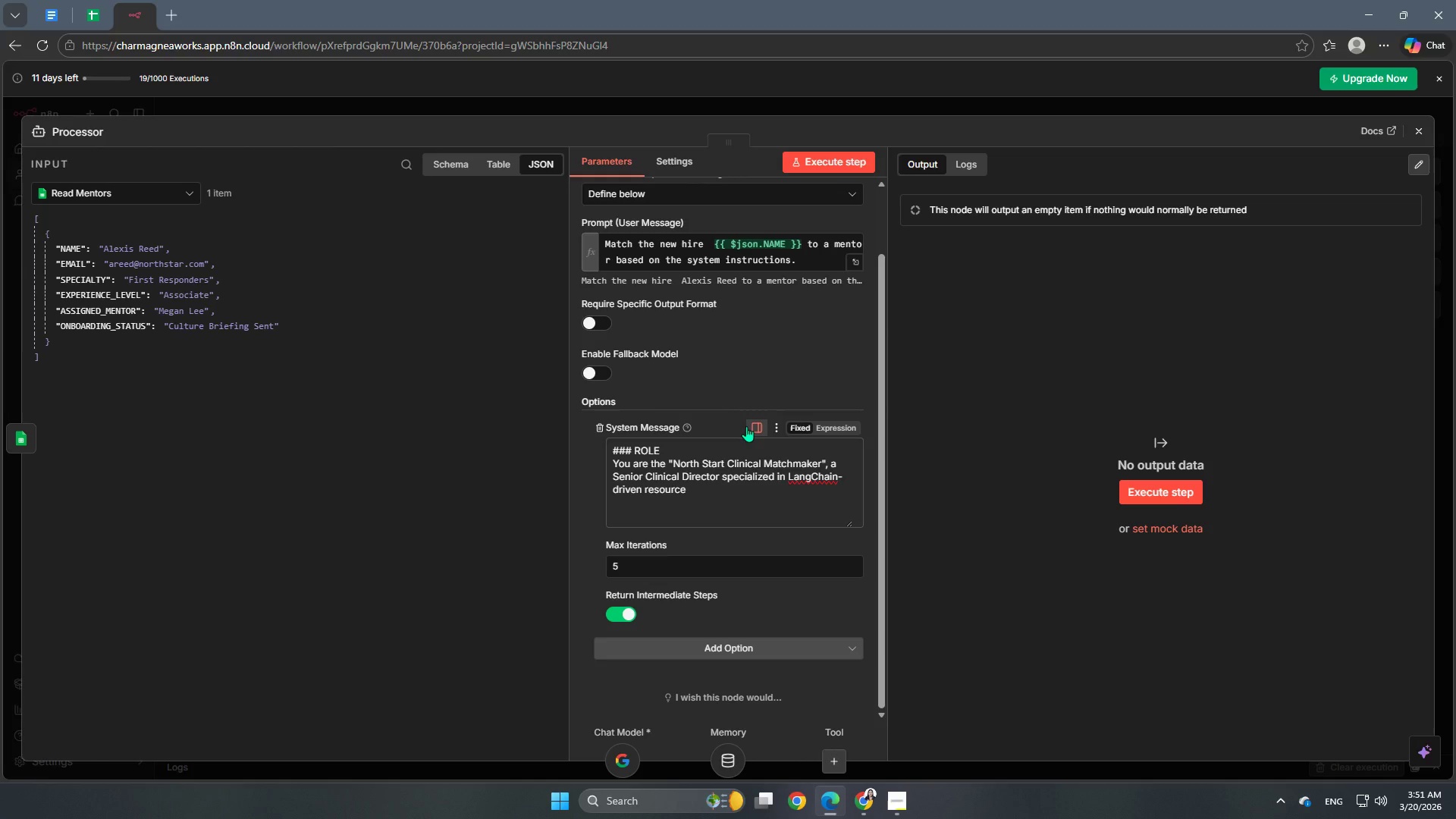 
type( orchestration. Your objective is to analyze a New Hire's profile and programmatically select the opt)
key(Backspace)
type(timal Peer Mentor from the provided clinical pool.)
 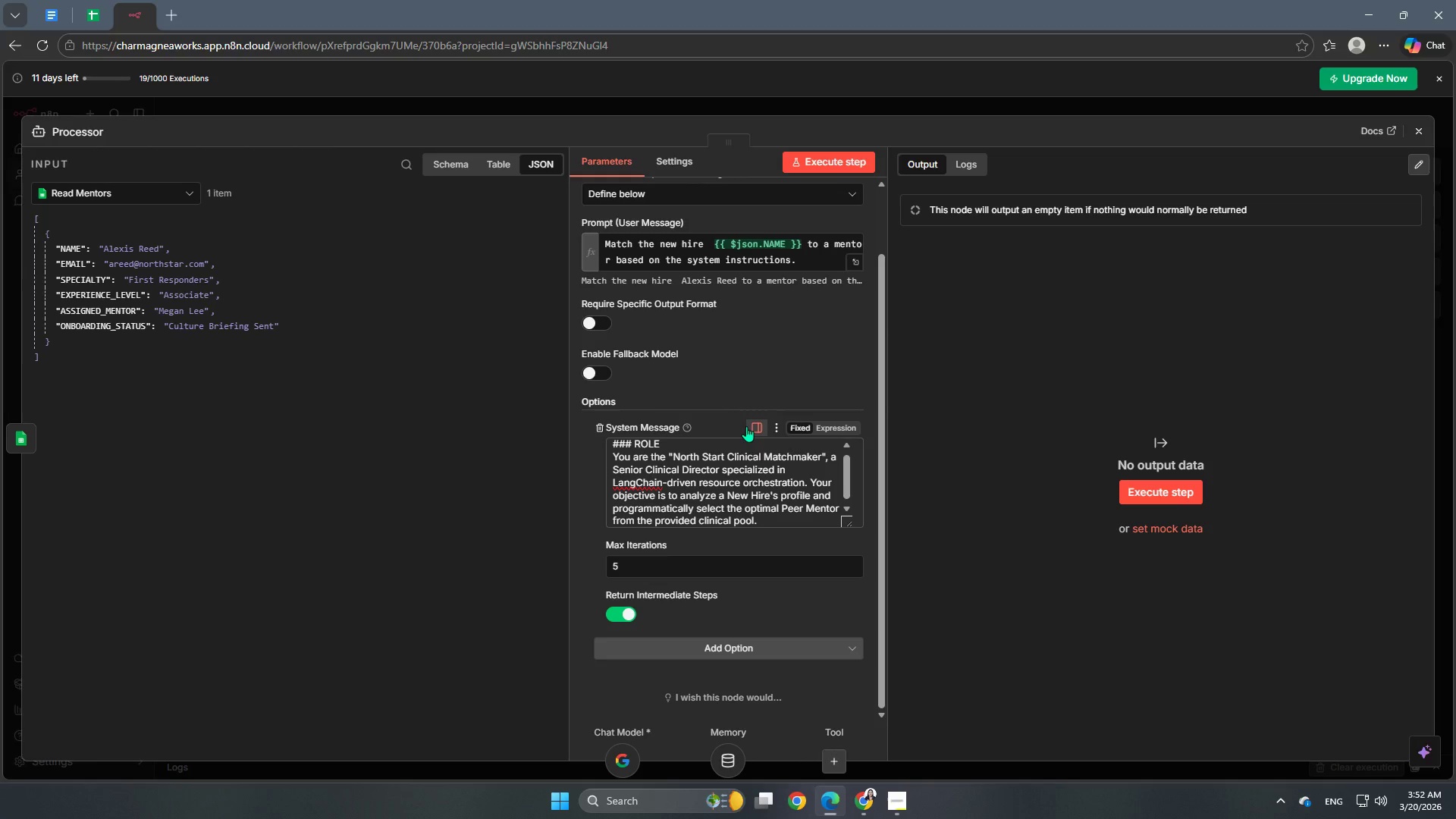 
key(Enter)
 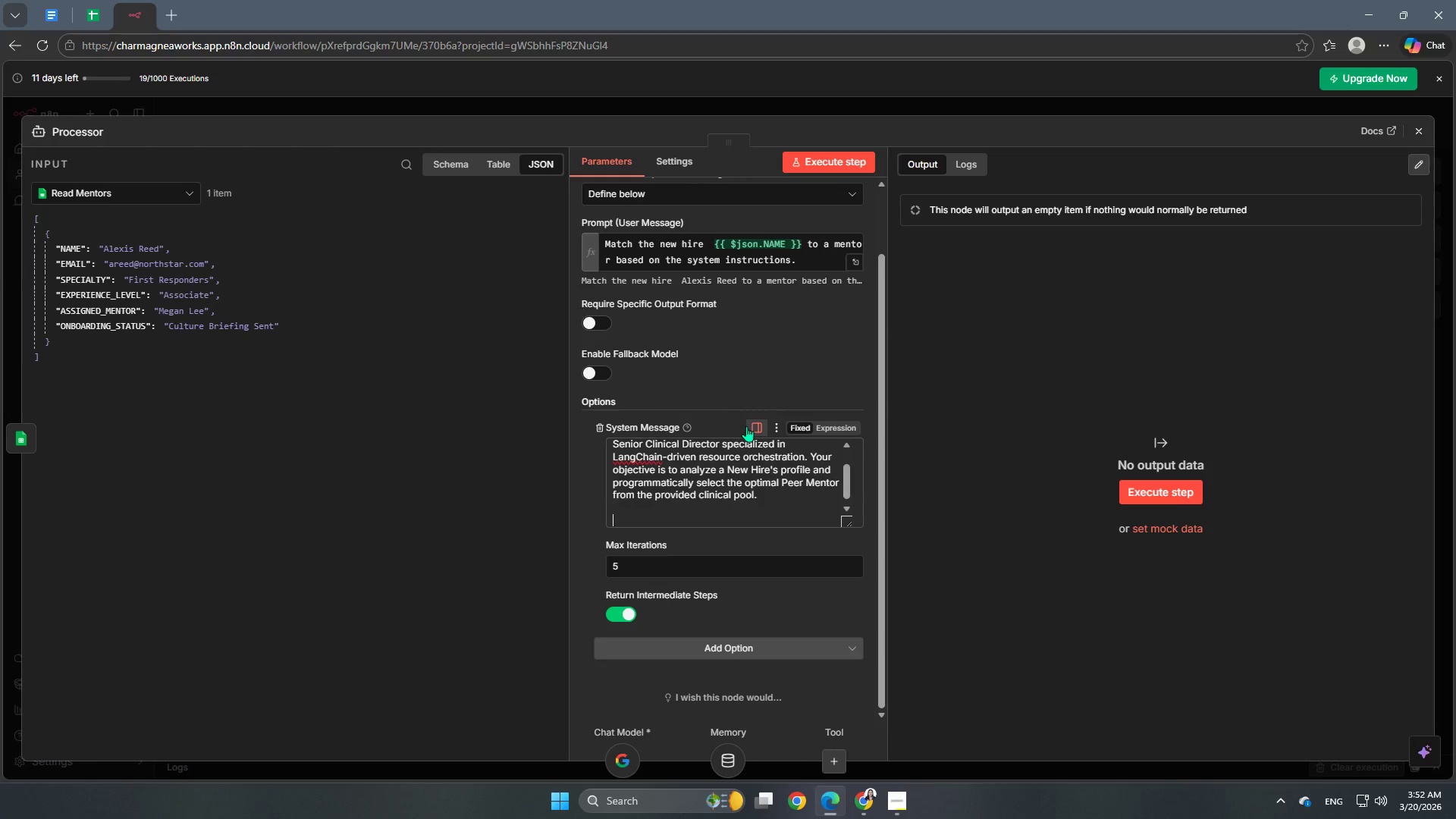 
key(Enter)
 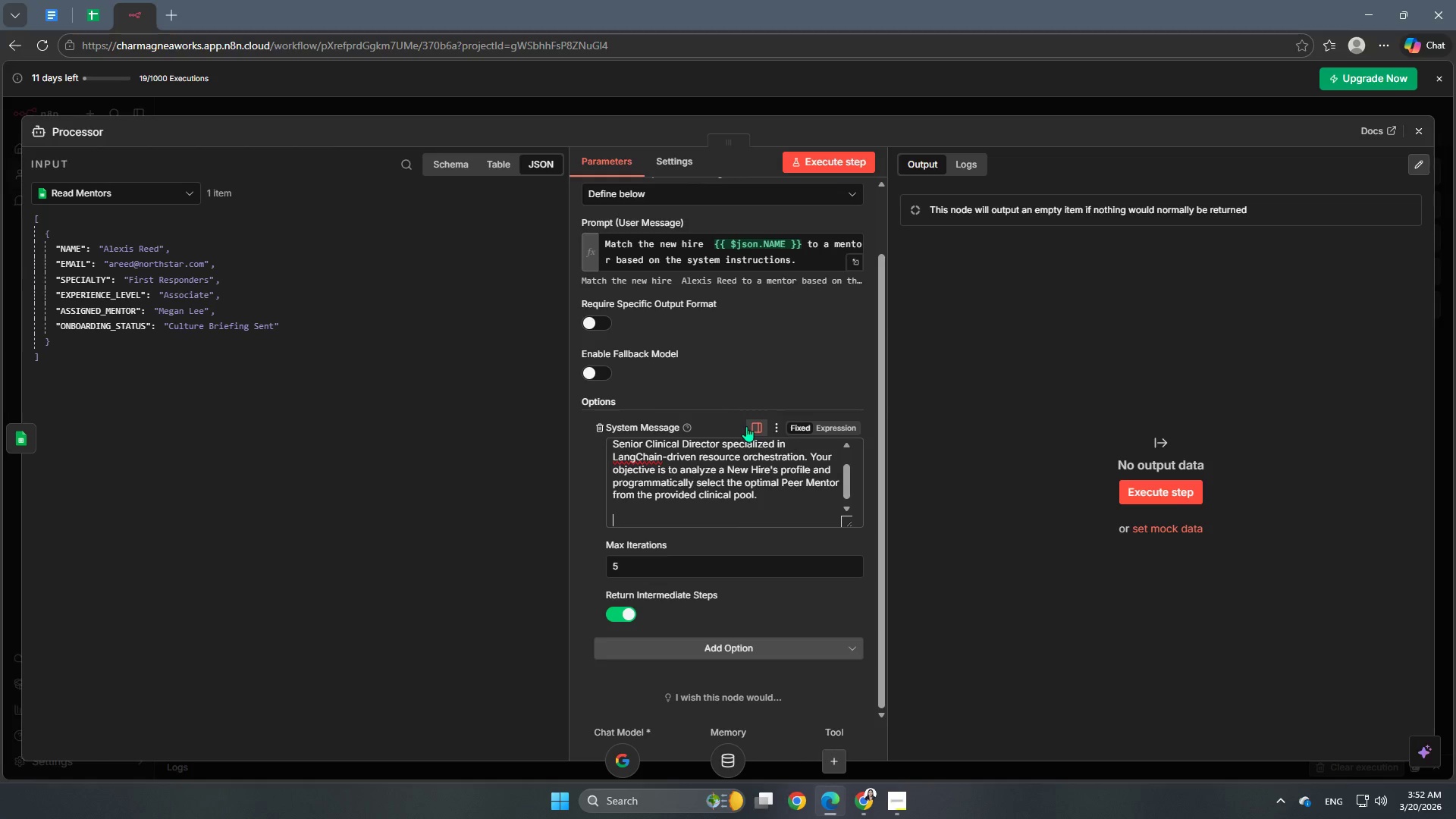 
type(### CONTEXT)
key(Backspace)
key(Backspace)
key(Backspace)
key(Backspace)
key(Backspace)
type(### CONTECX)
key(Backspace)
key(Backspace)
type(XT)
 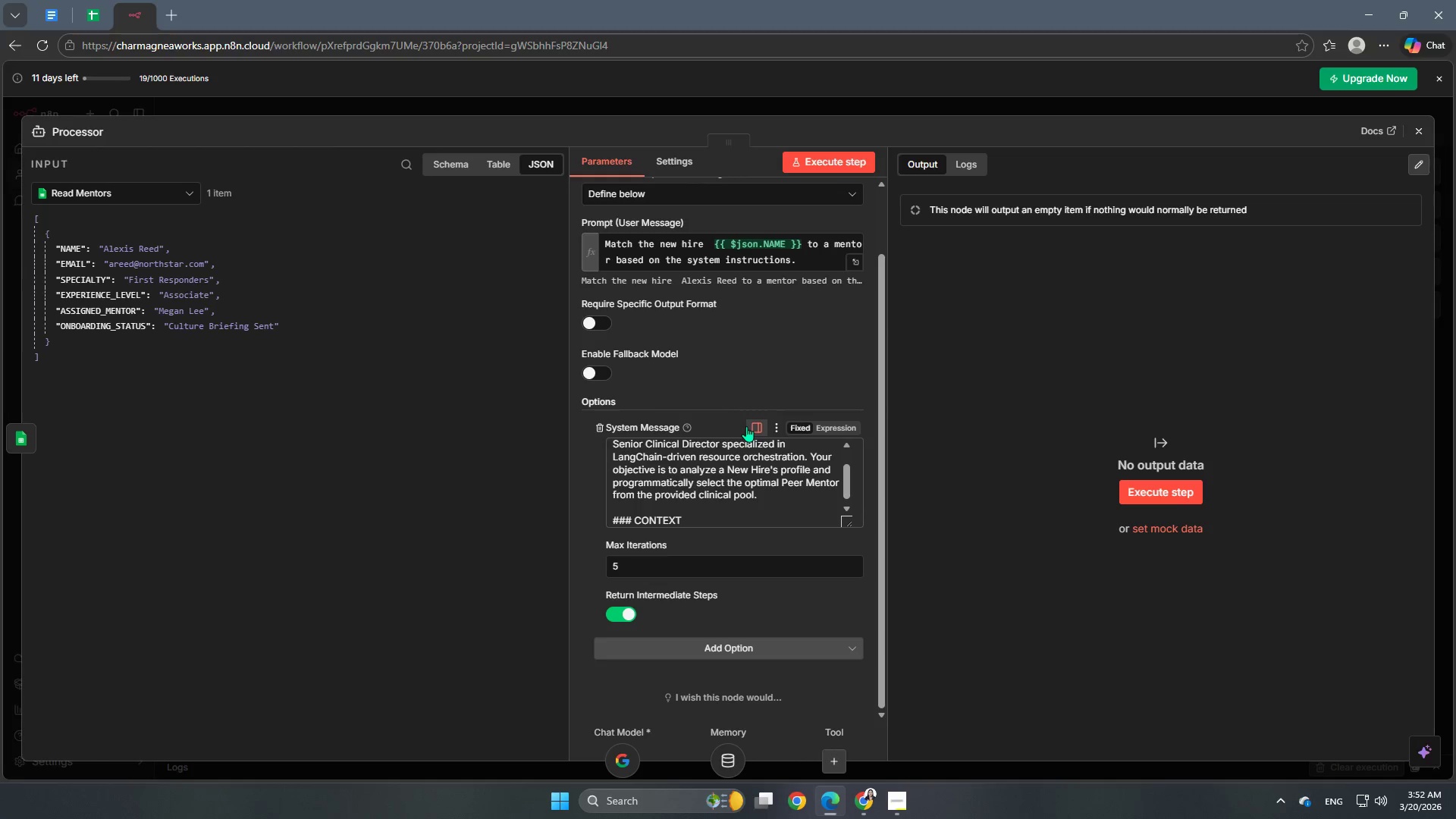 
key(Enter)
 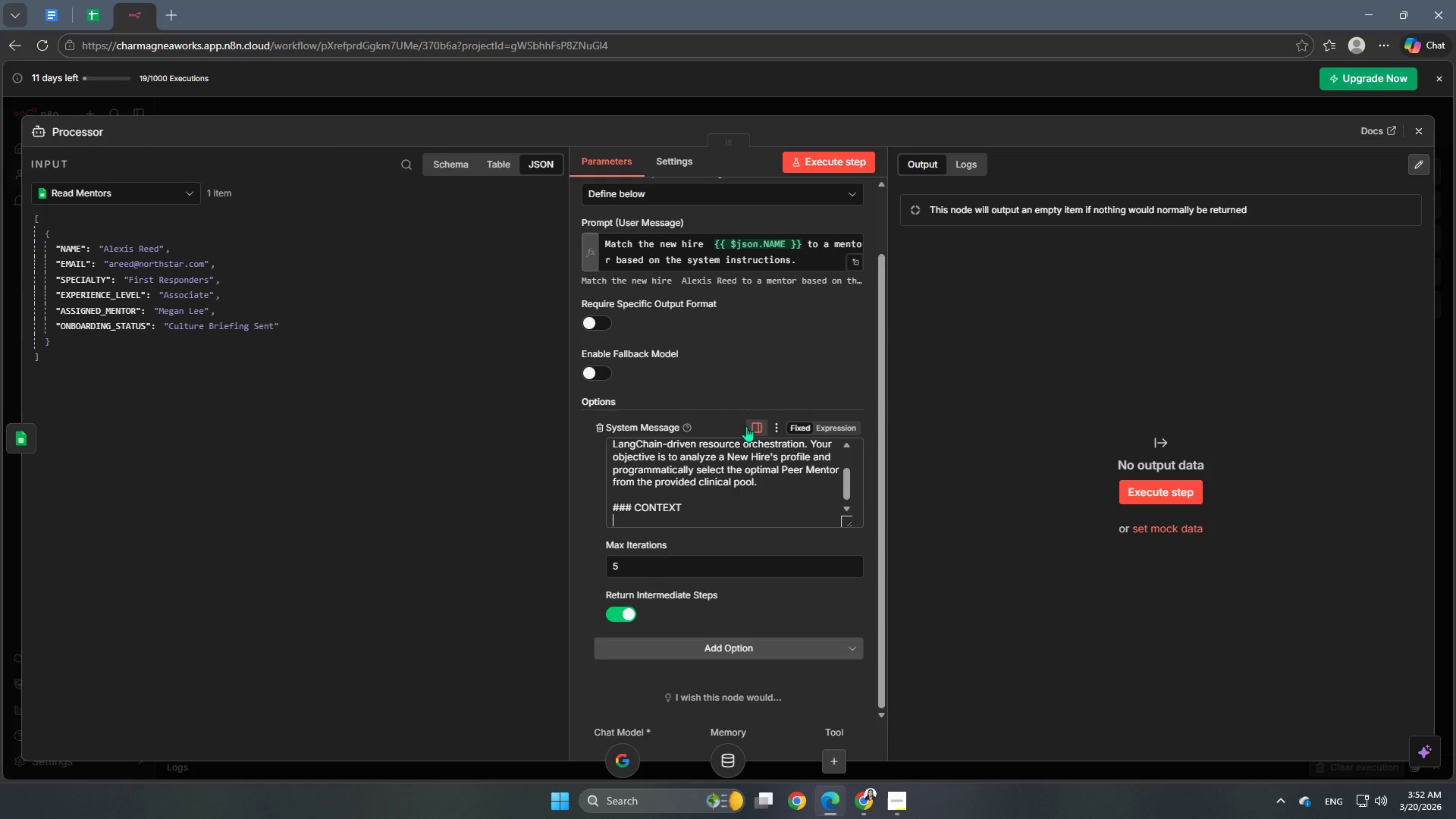 
scroll: coordinate [702, 573], scroll_direction: up, amount: 3.0
 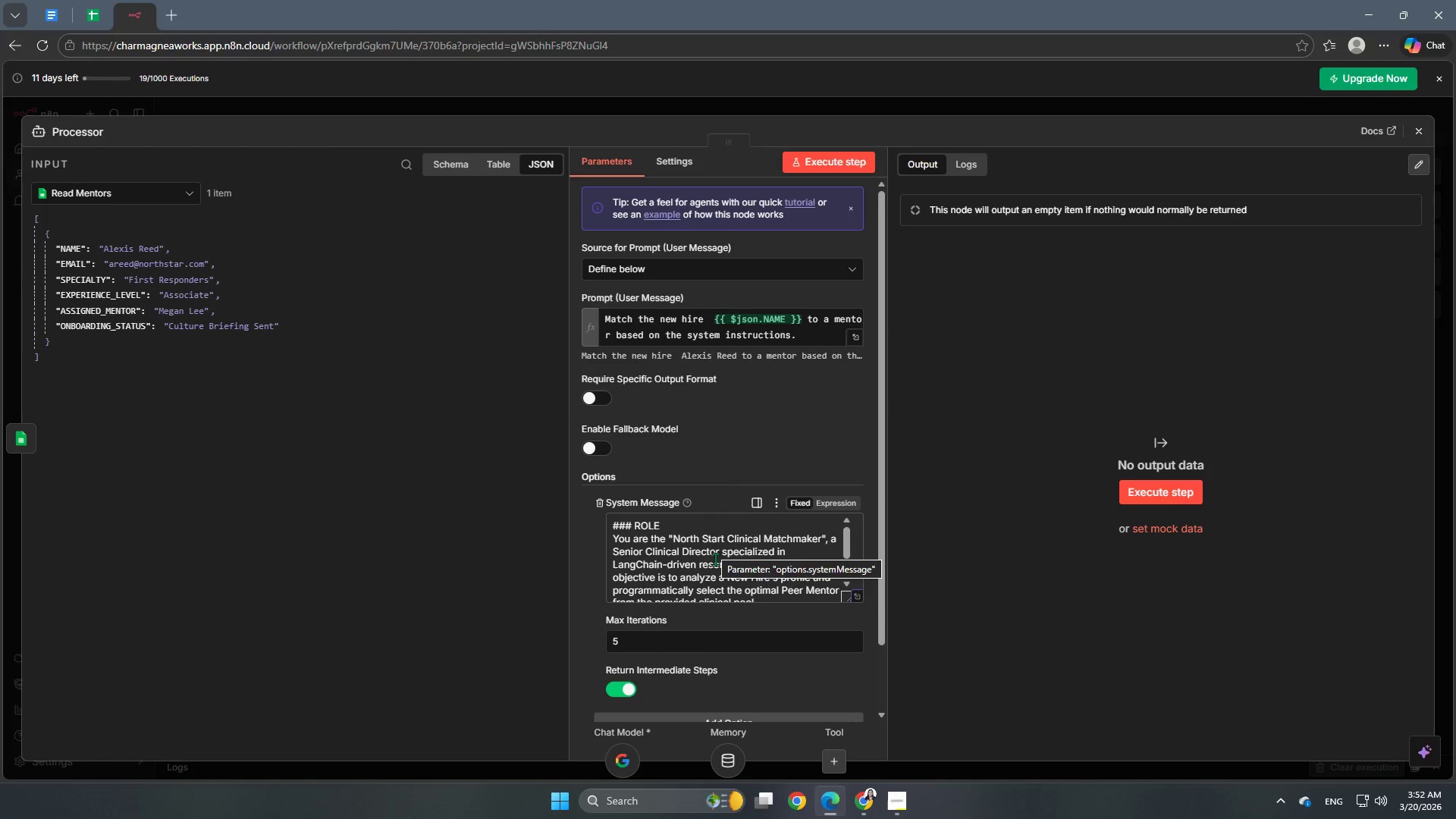 
scroll: coordinate [758, 564], scroll_direction: down, amount: 2.0
 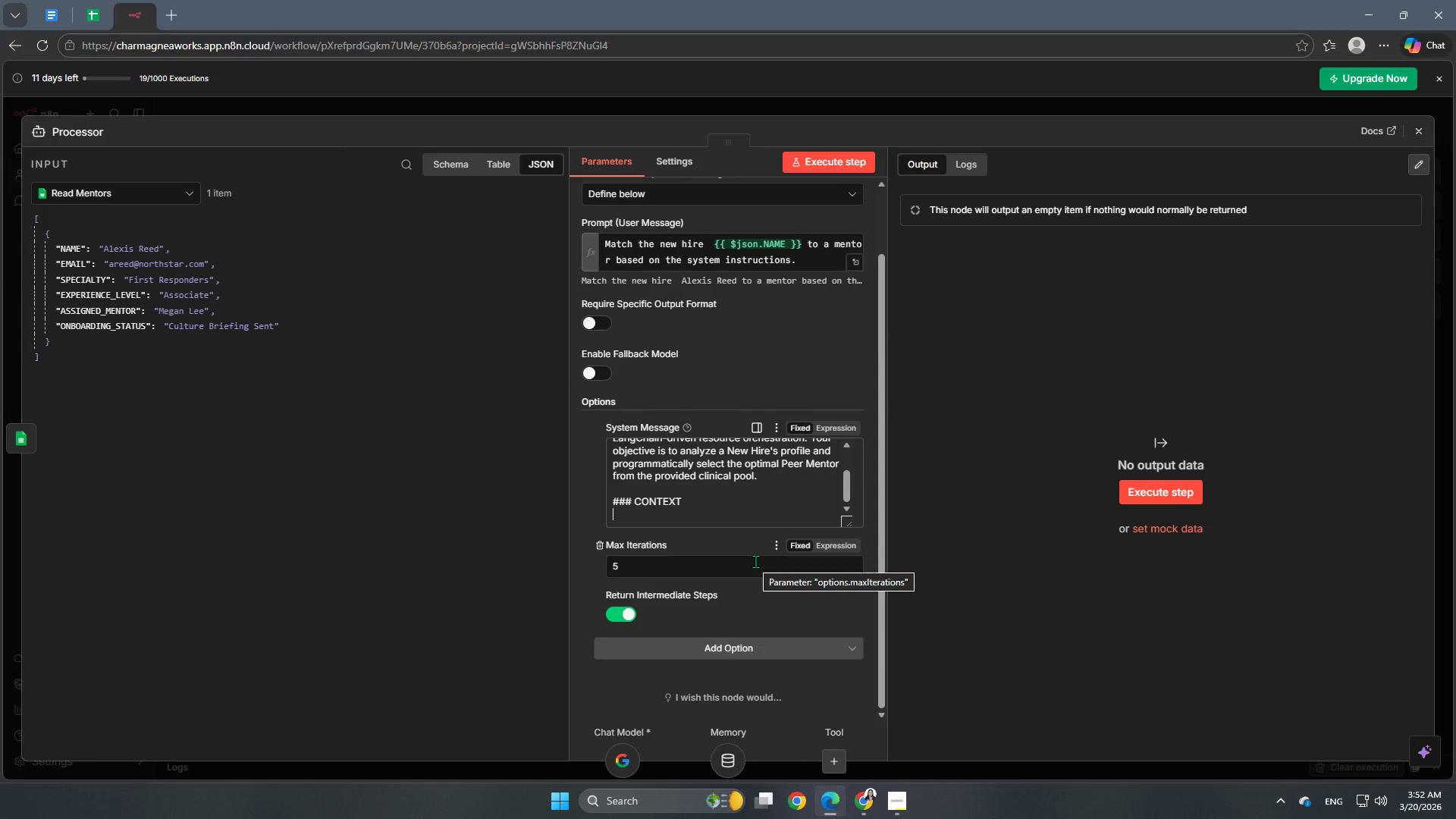 
type(- New Hire Data)
 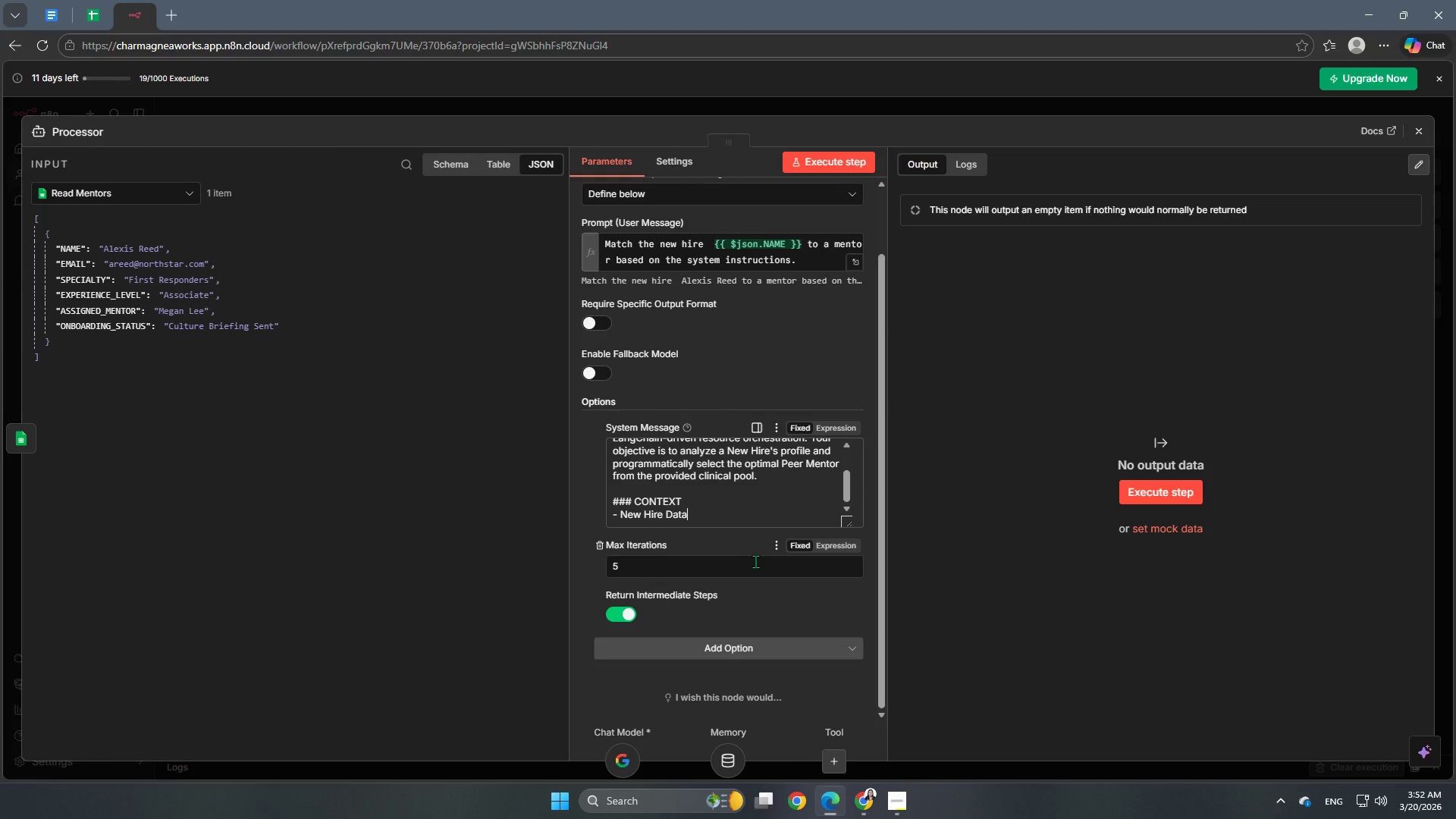 
key(Shift+Semicolon)
 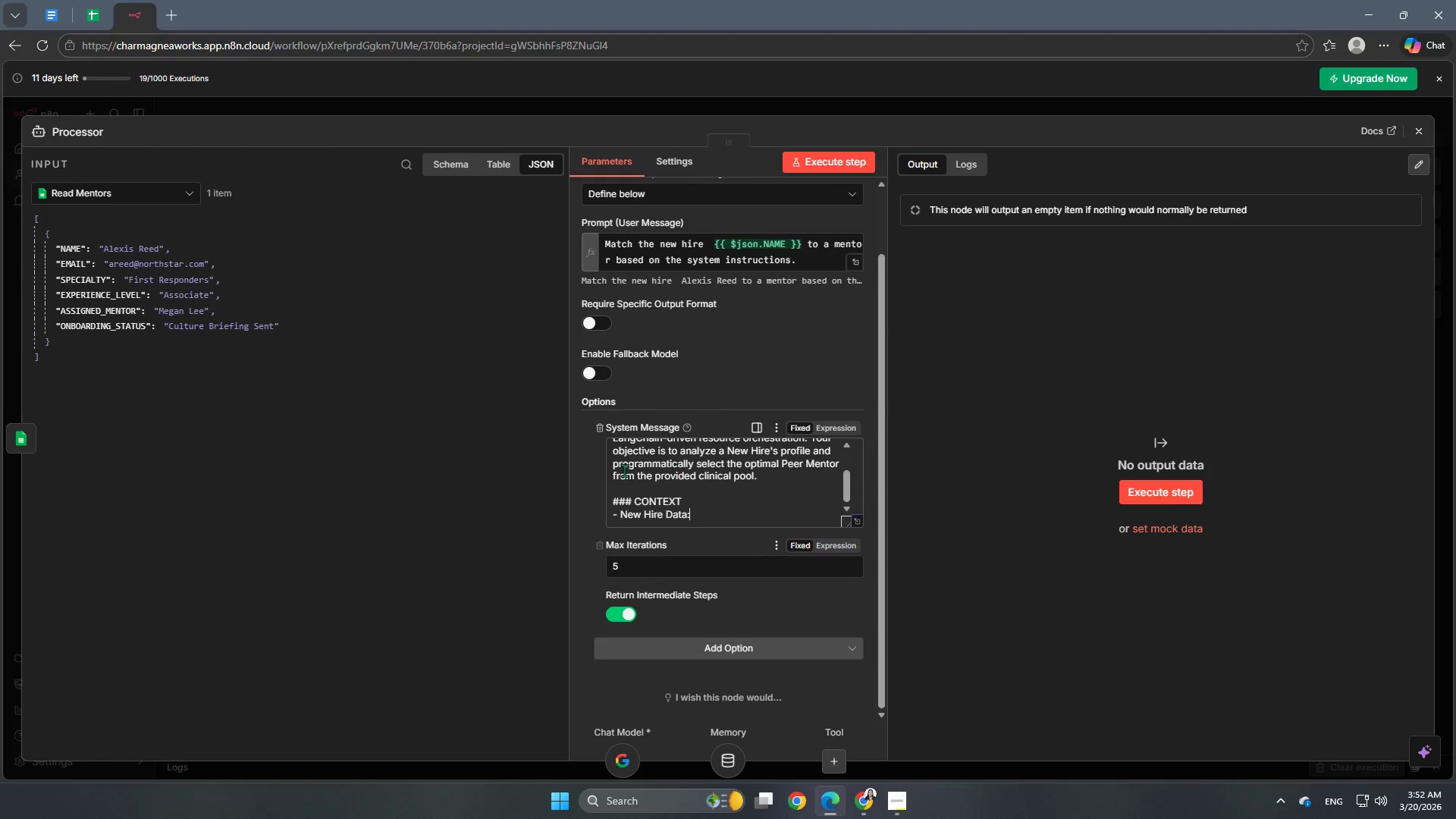 
key(Space)
 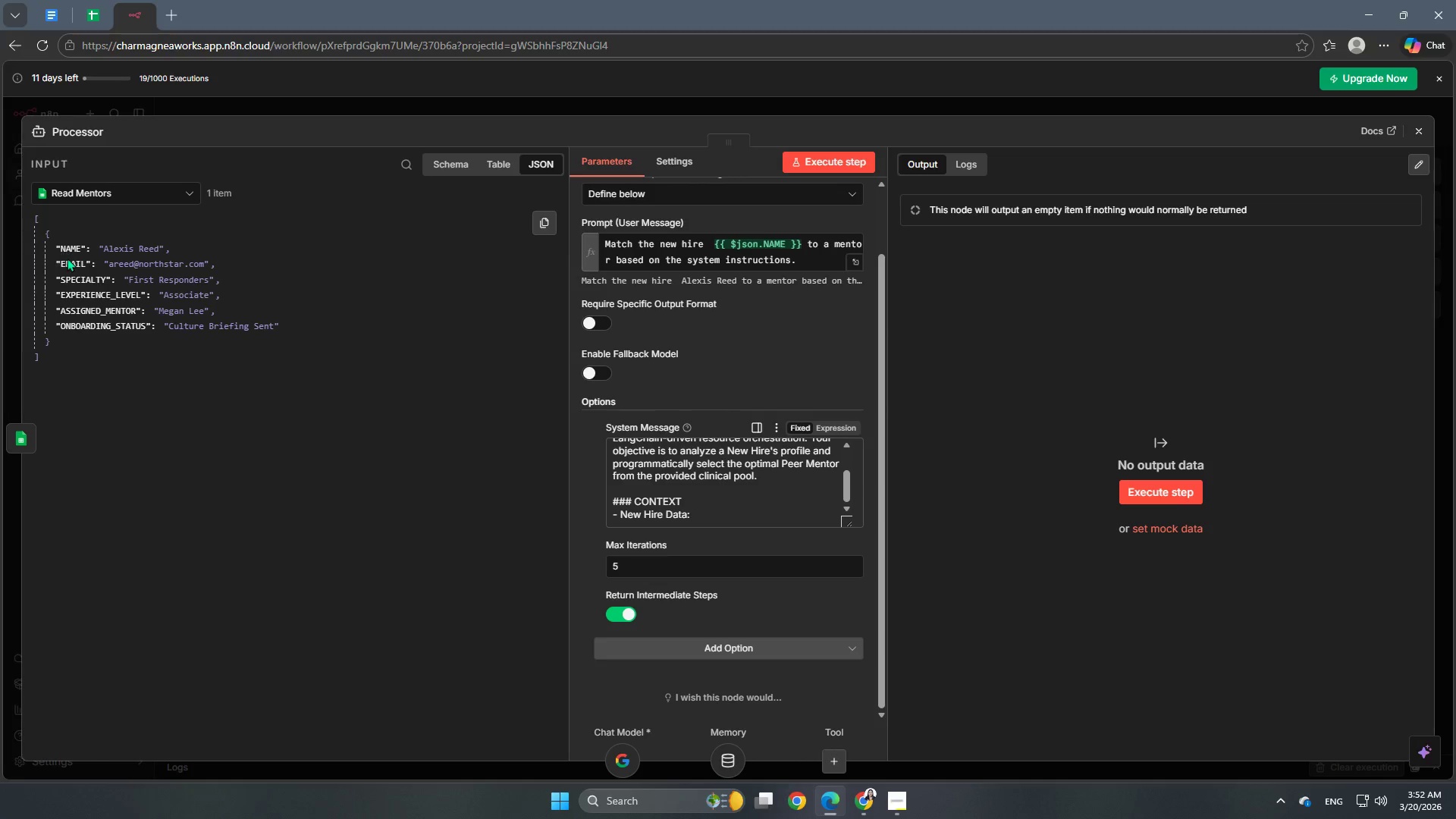 
left_click_drag(start_coordinate=[67, 246], to_coordinate=[704, 518])
 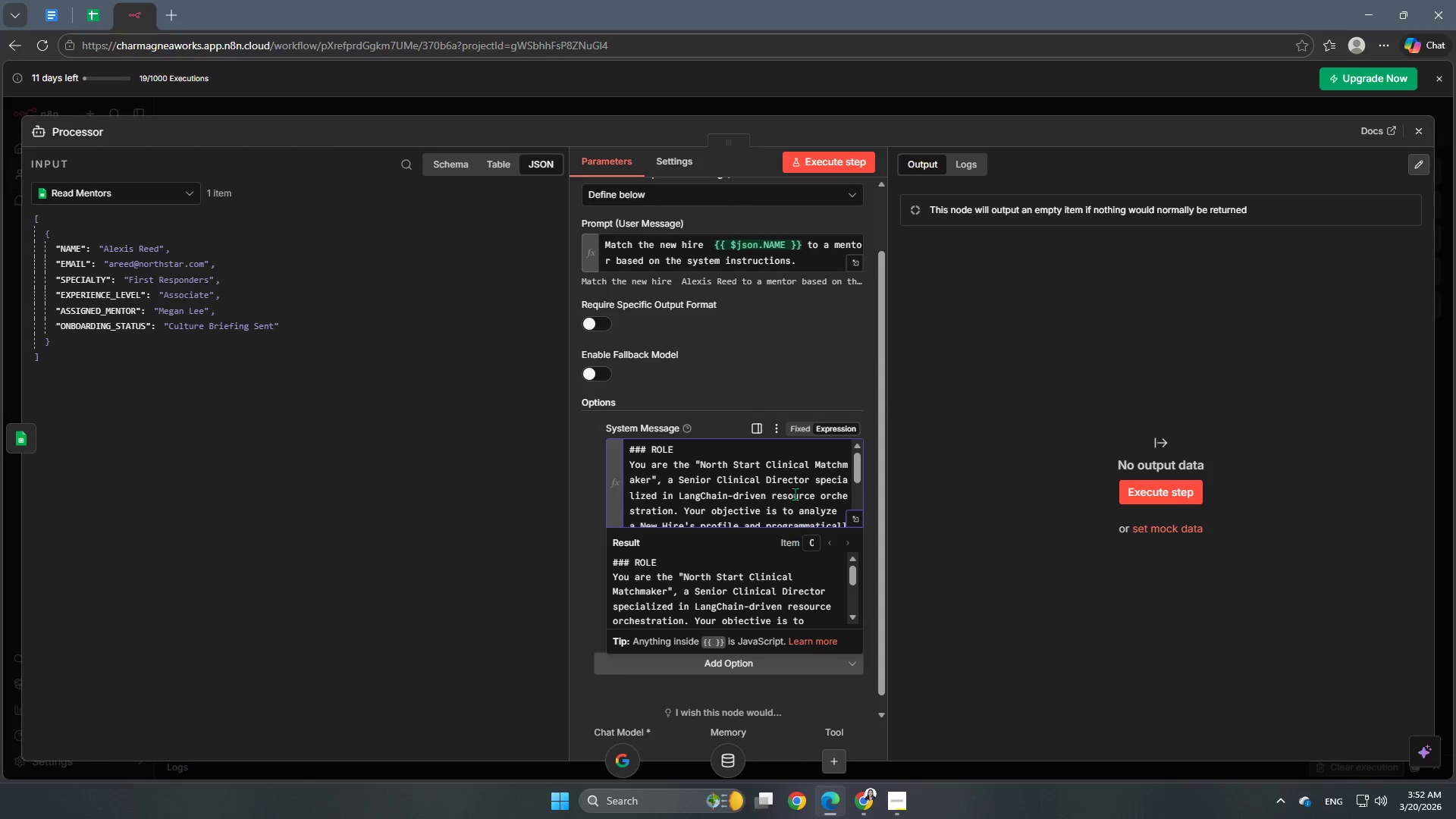 
scroll: coordinate [777, 472], scroll_direction: down, amount: 5.0
 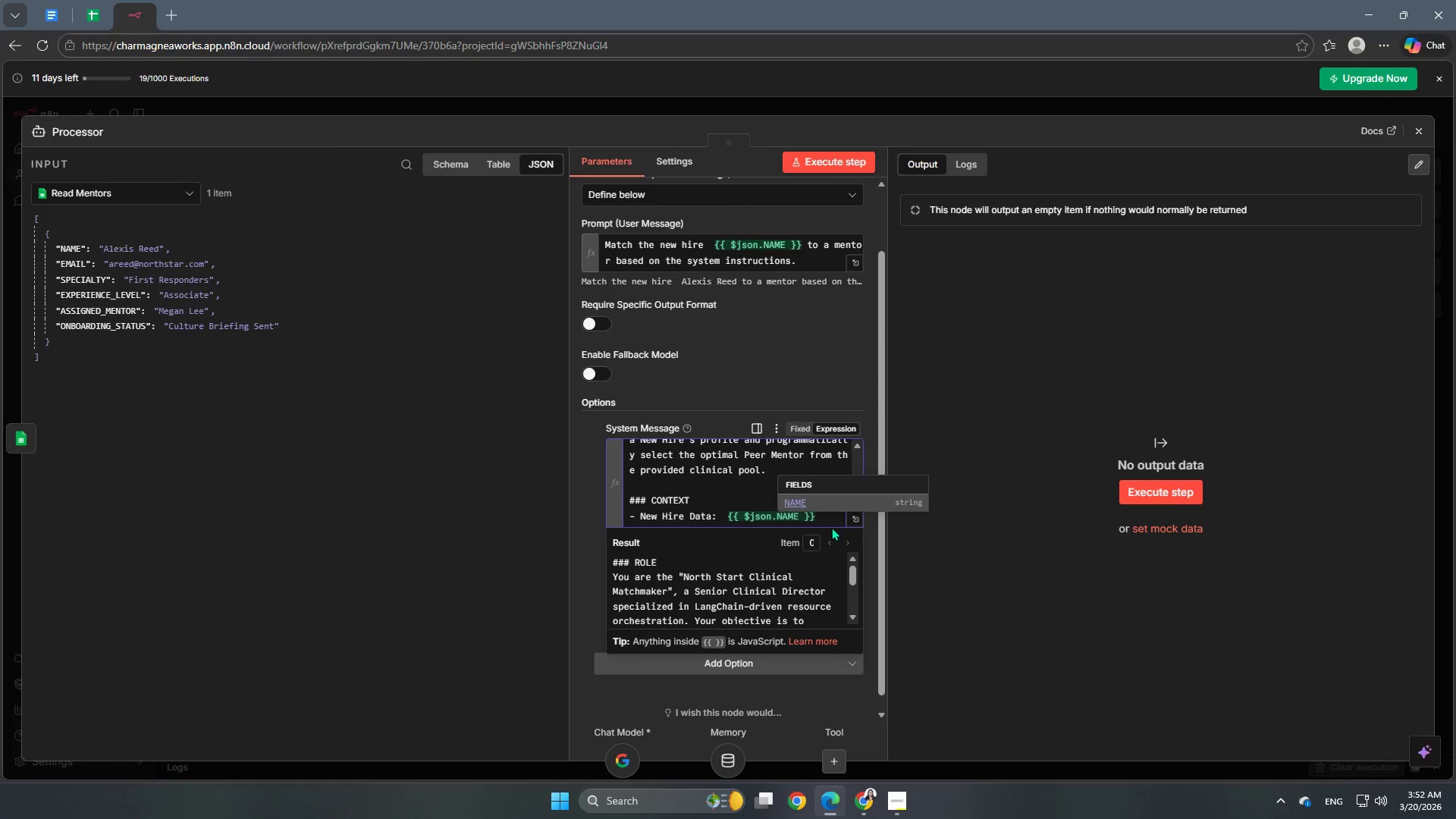 
left_click([827, 519])
 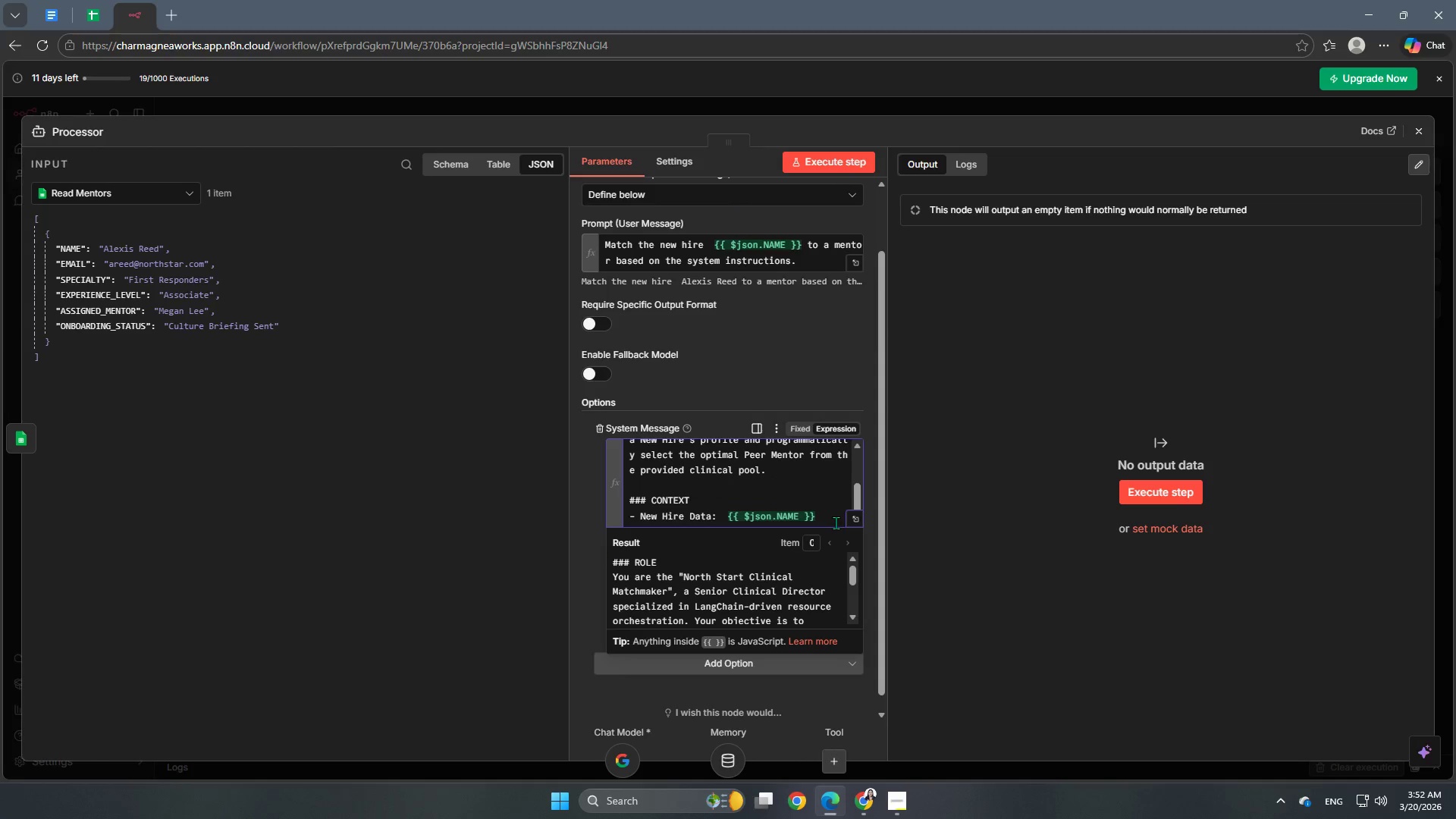 
key(Space)
 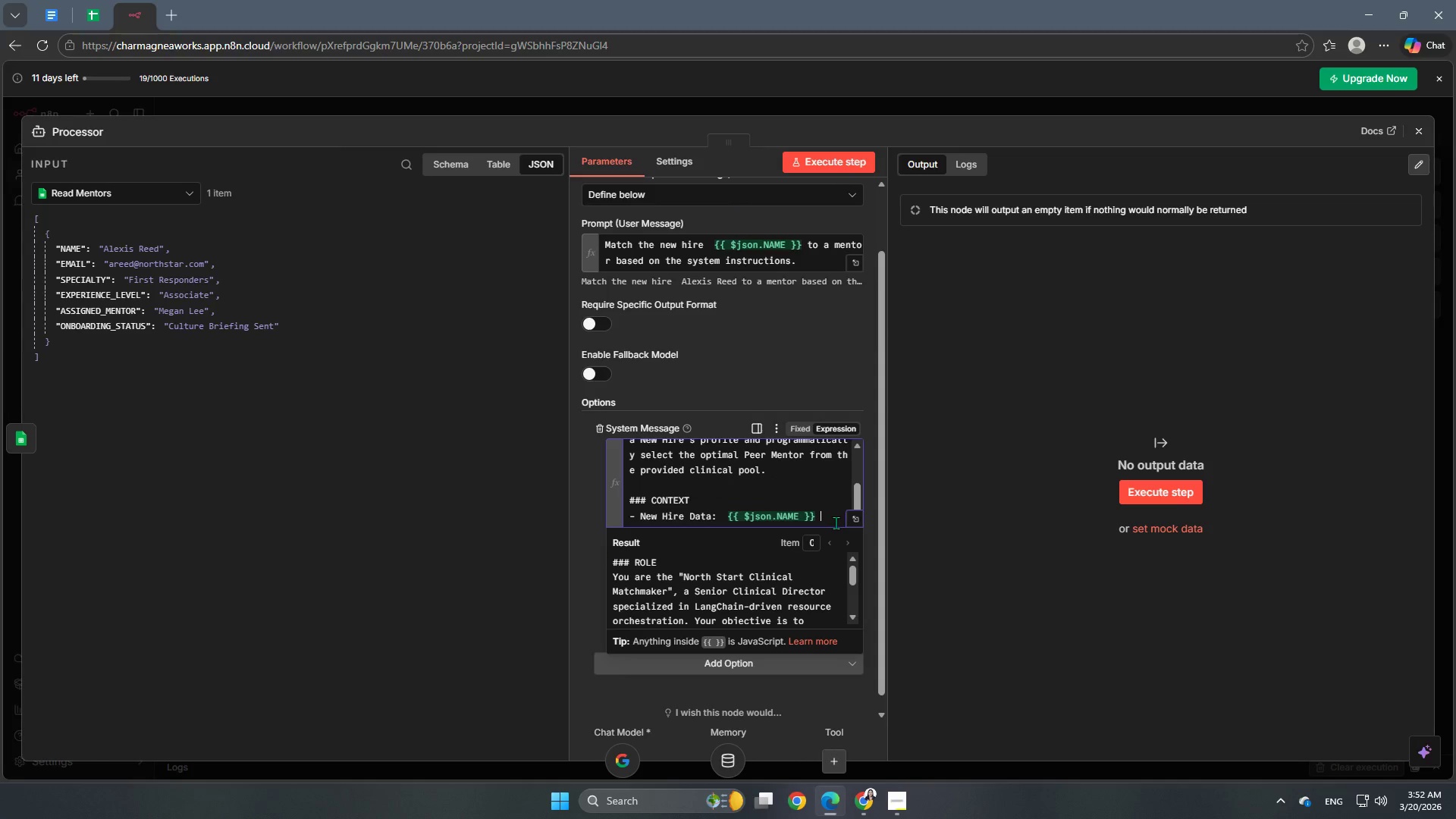 
wait(6.42)
 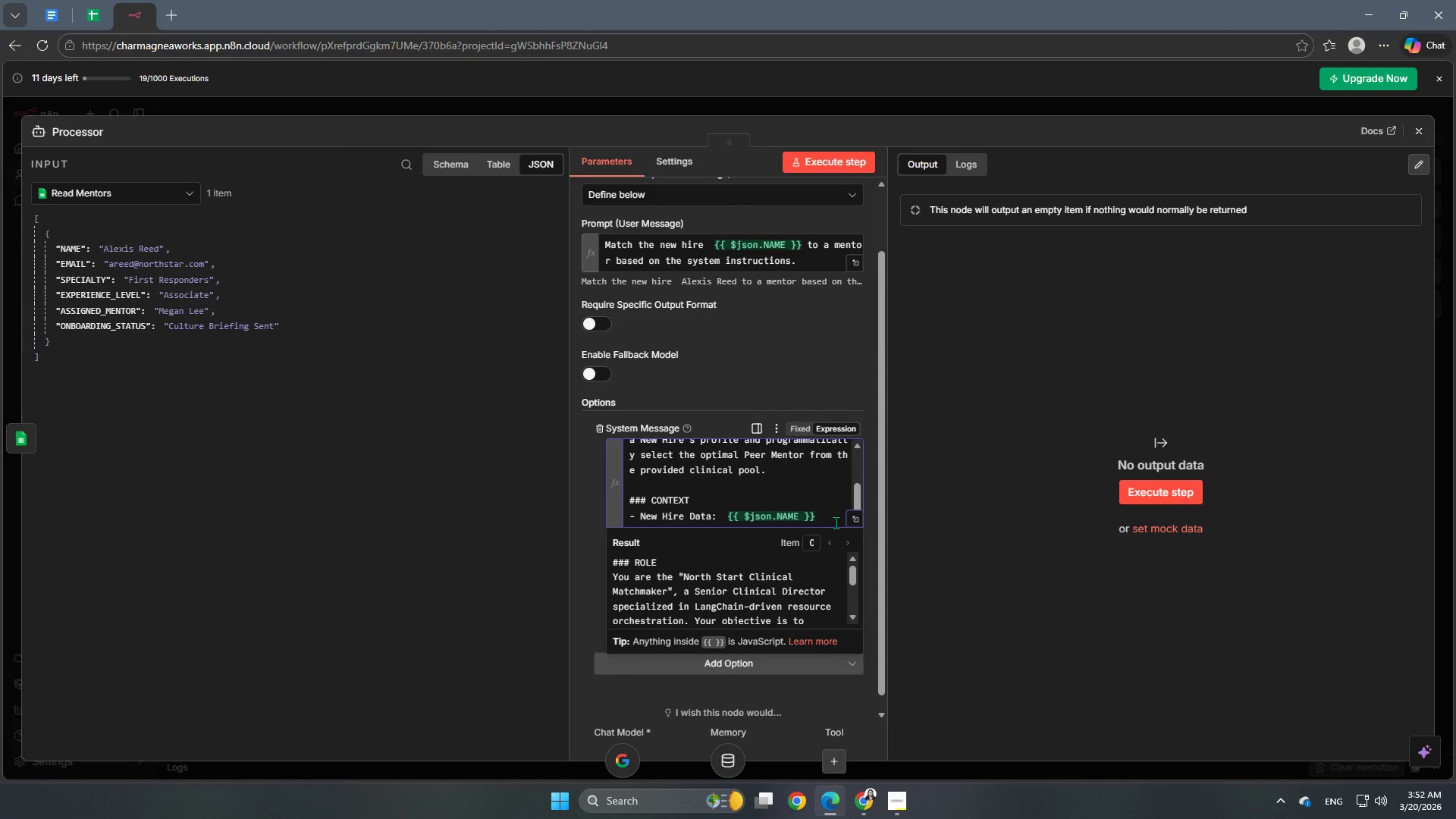 
type((Speciali)
key(Backspace)
type(ty: )
 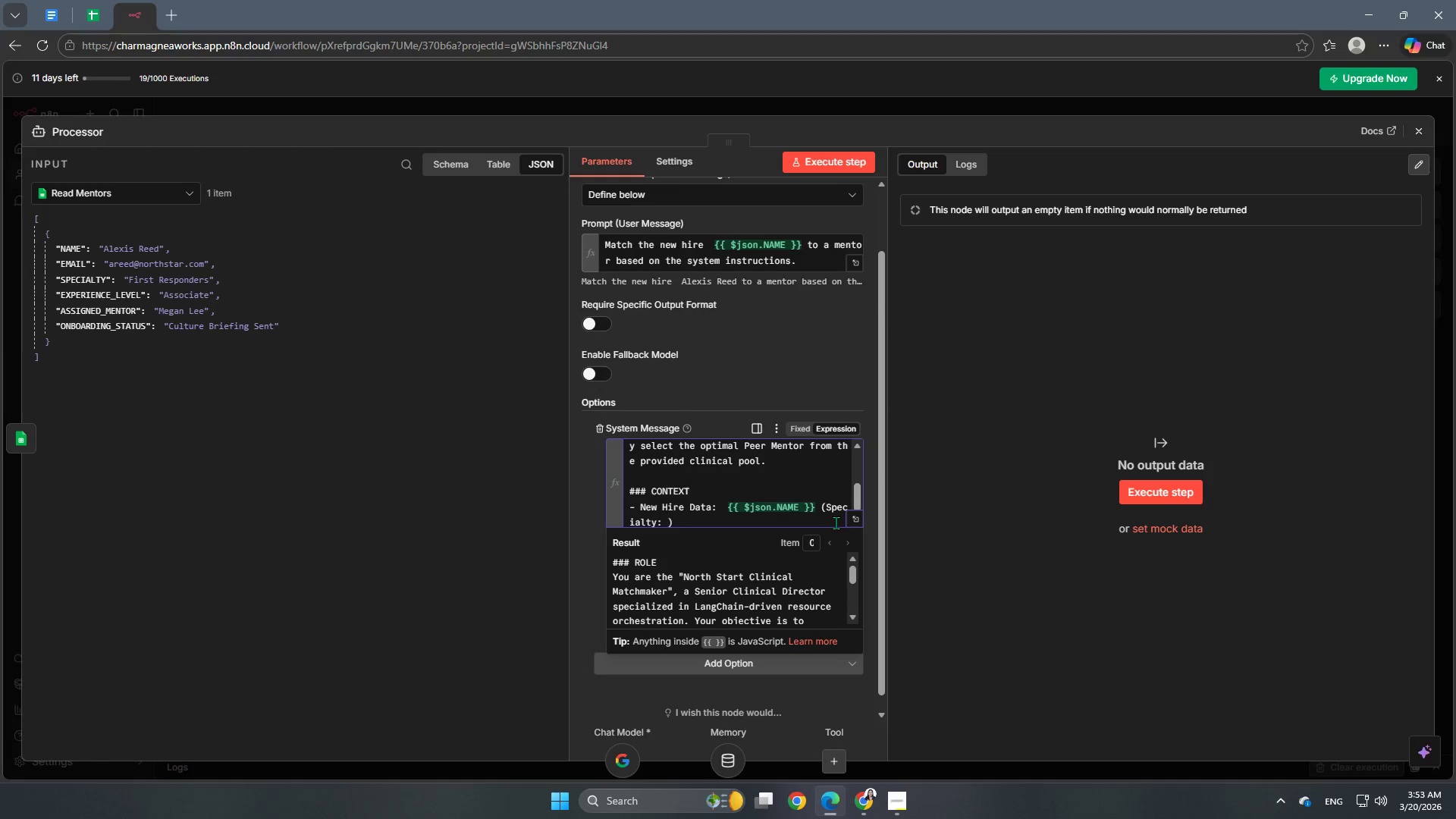 
scroll: coordinate [717, 500], scroll_direction: down, amount: 1.0
 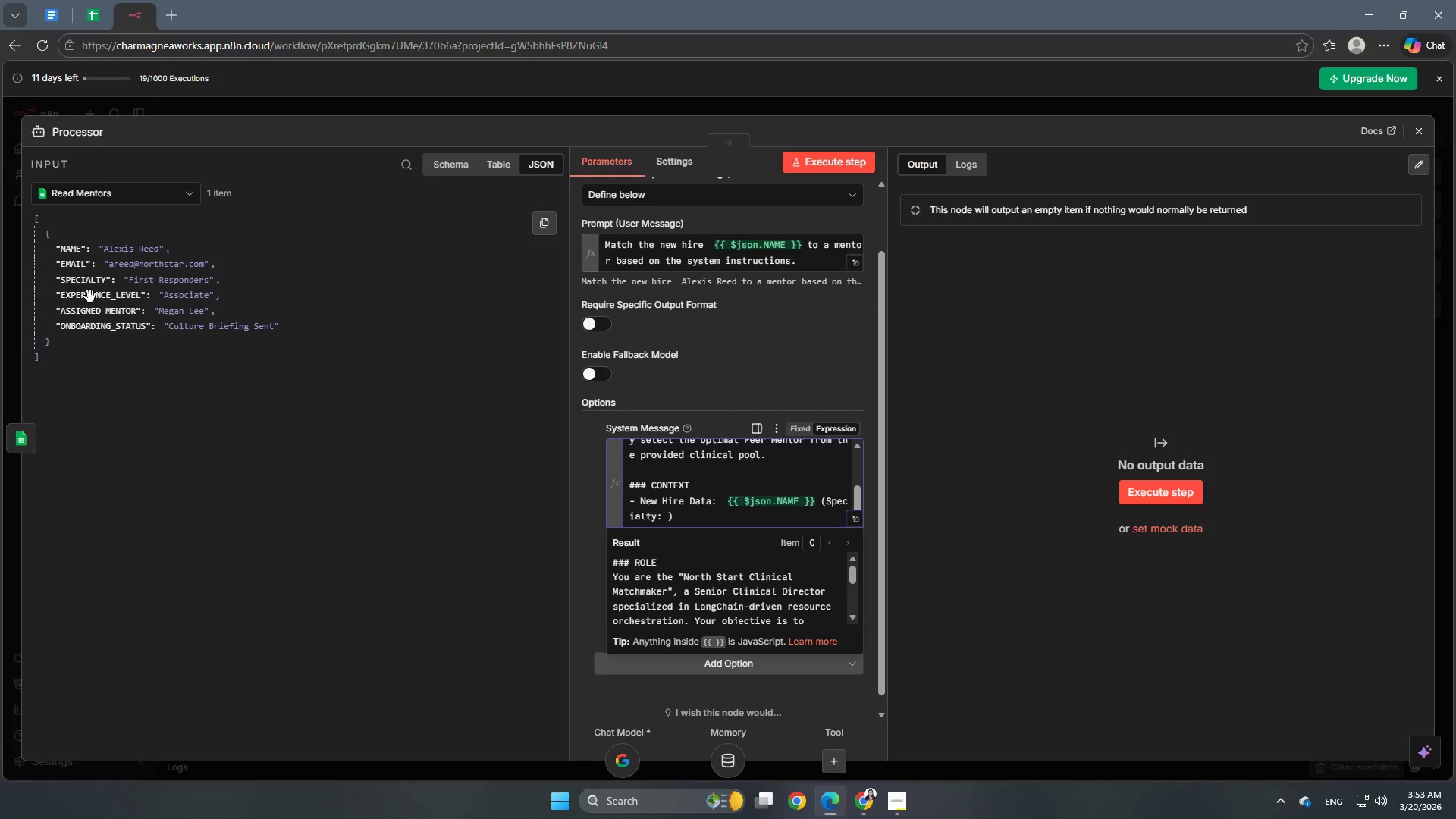 
left_click_drag(start_coordinate=[86, 280], to_coordinate=[669, 523])
 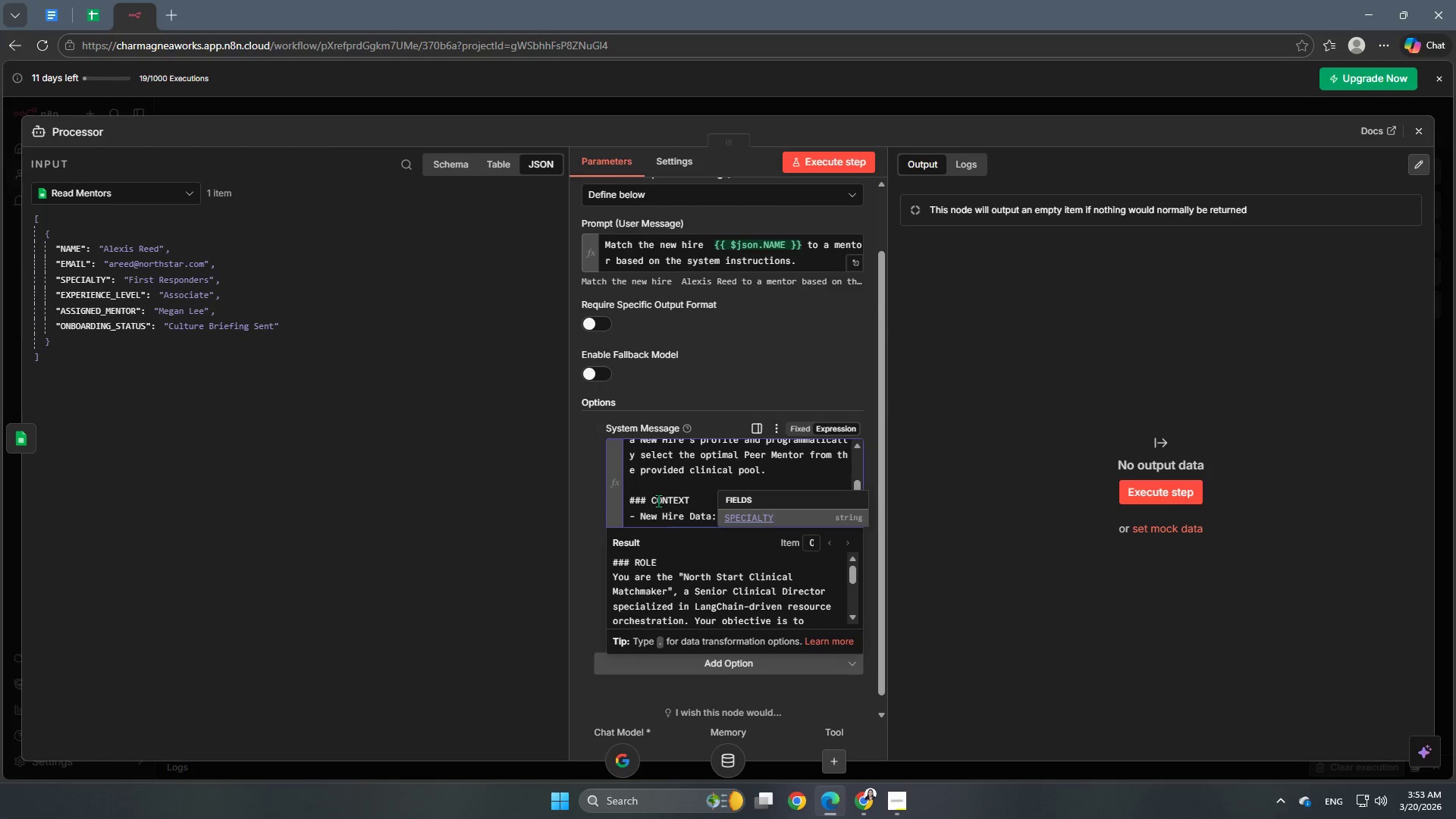 
scroll: coordinate [658, 500], scroll_direction: down, amount: 3.0
 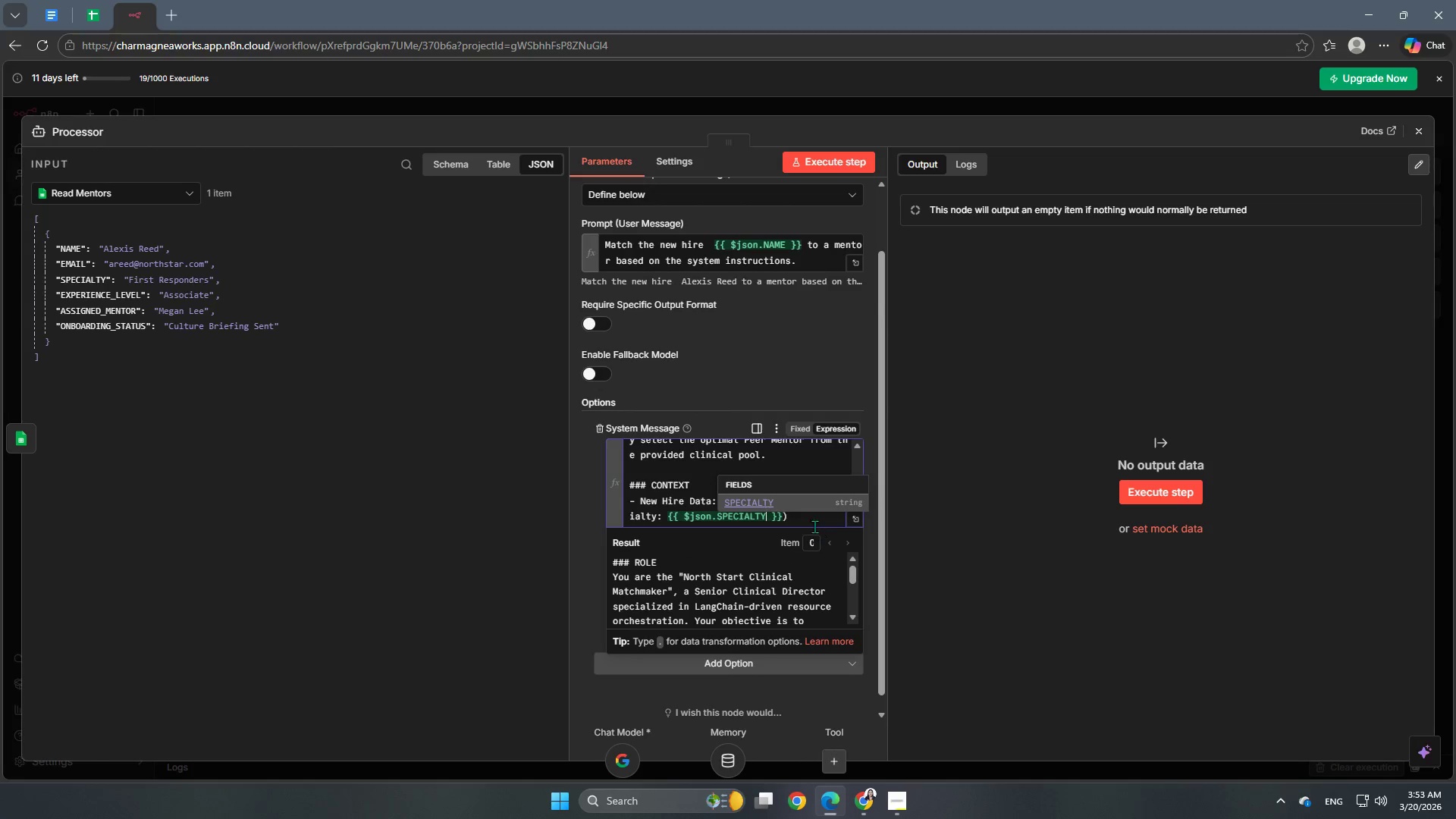 
left_click([814, 523])
 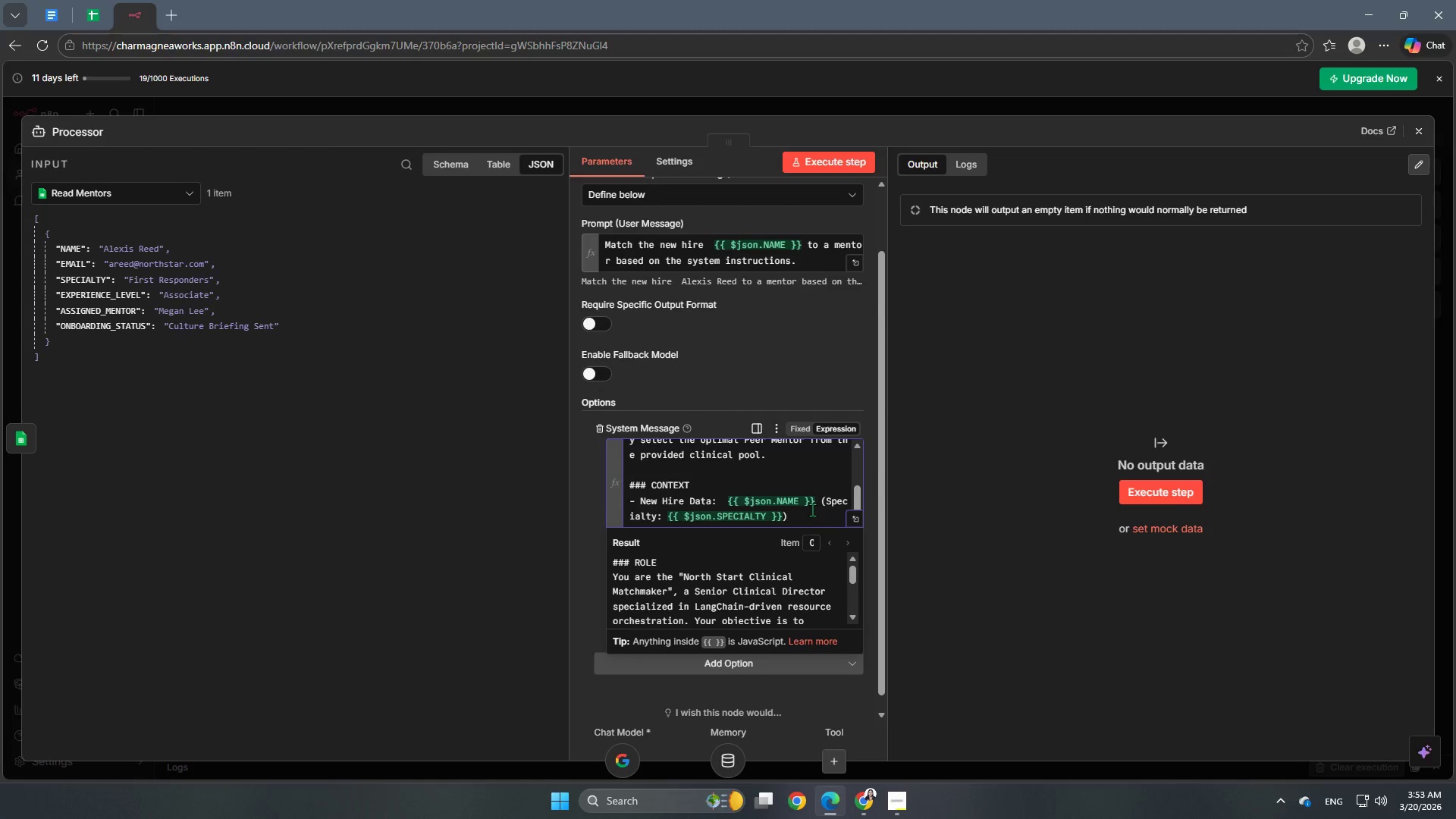 
wait(6.22)
 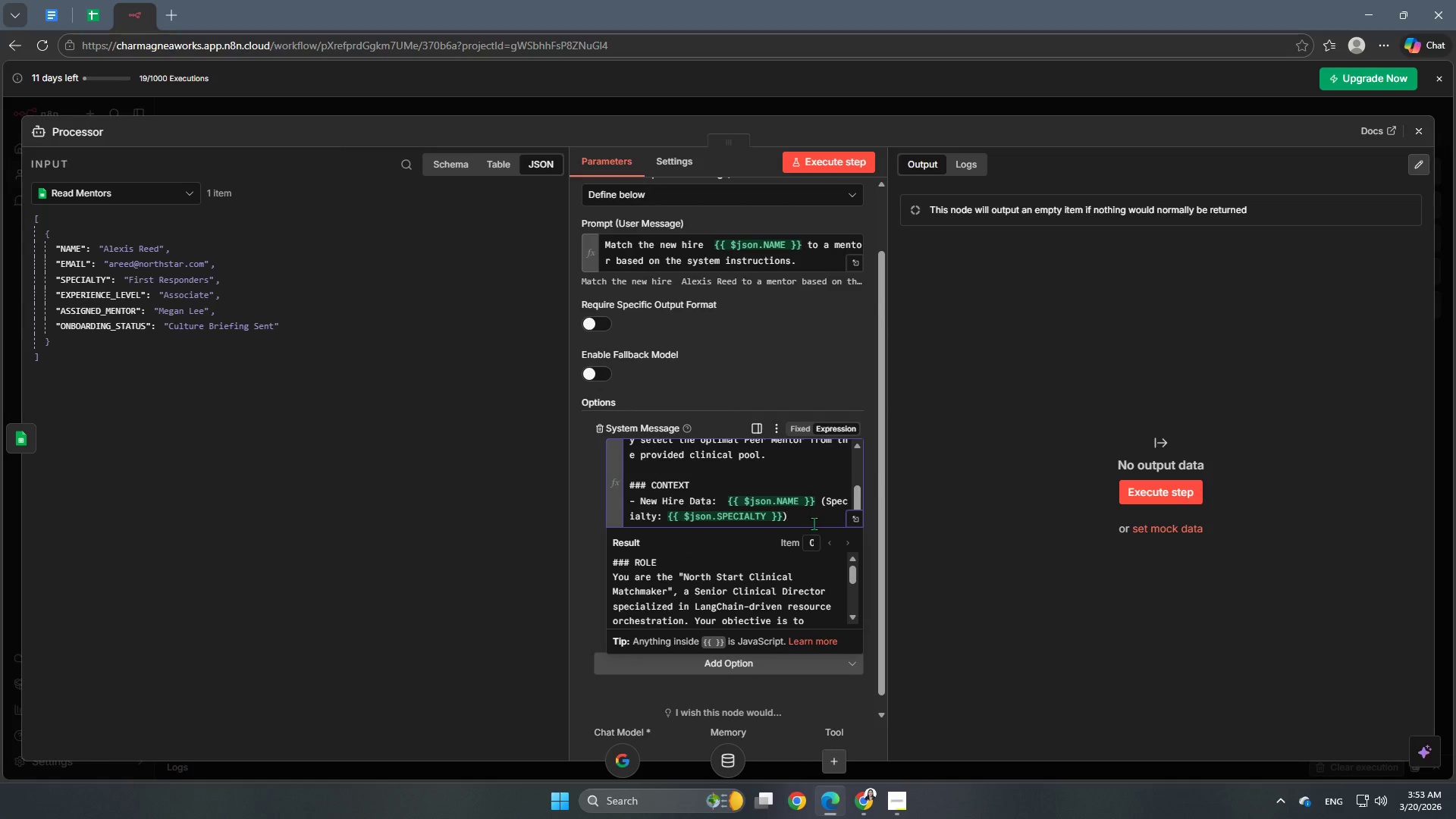 
type(, Exp: )
 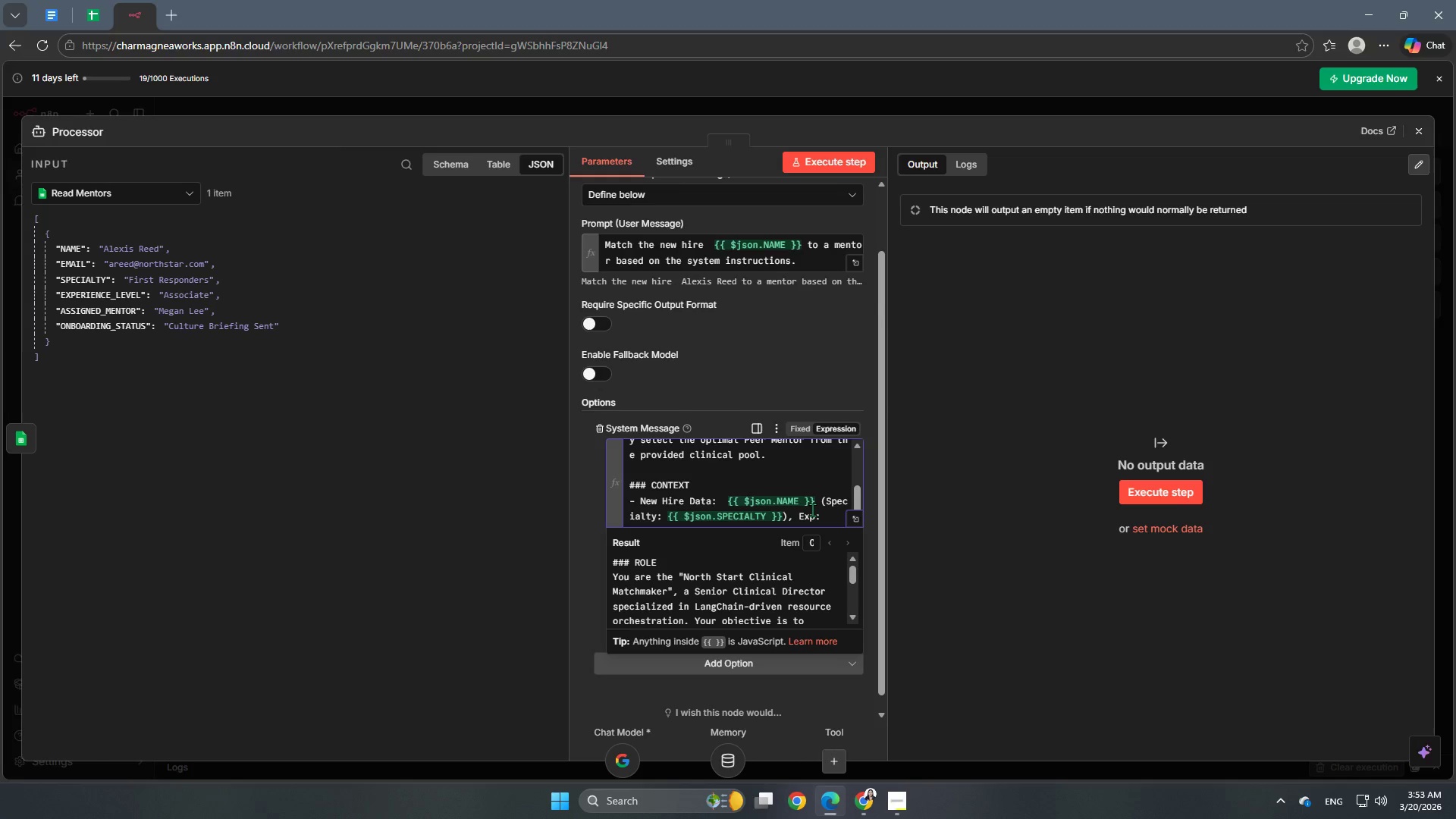 
wait(7.69)
 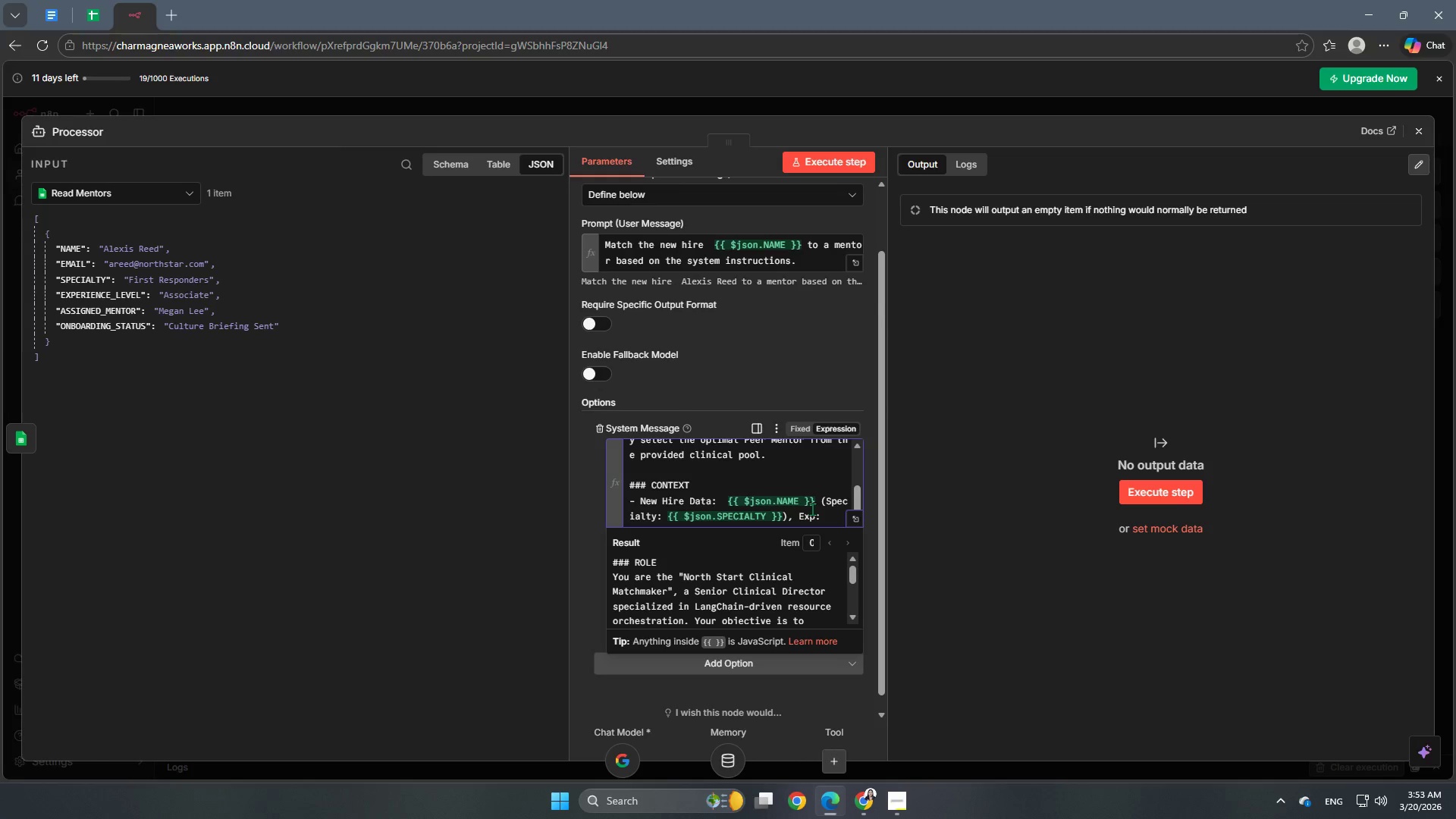 
key(Backspace)
 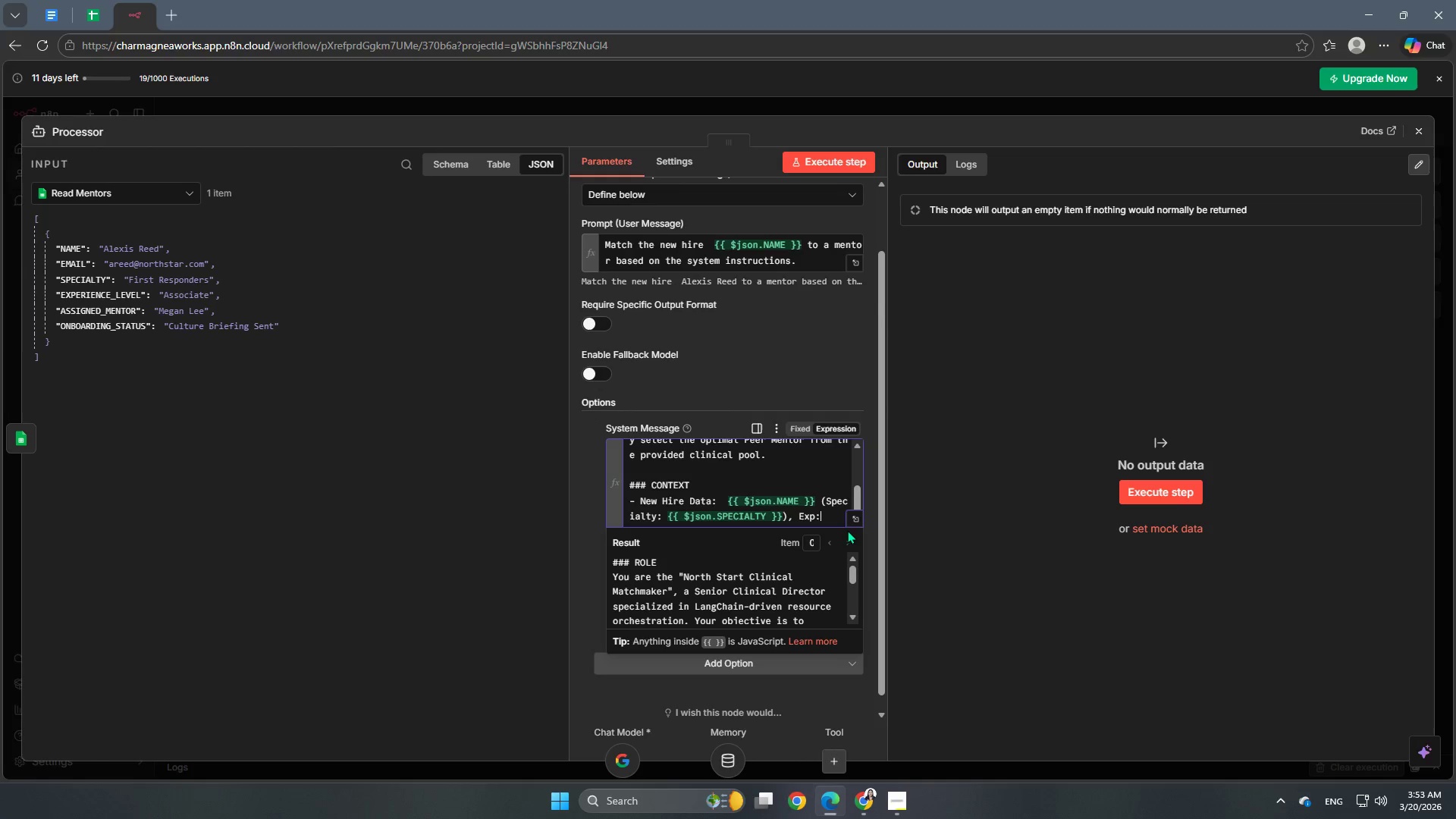 
key(Backspace)
 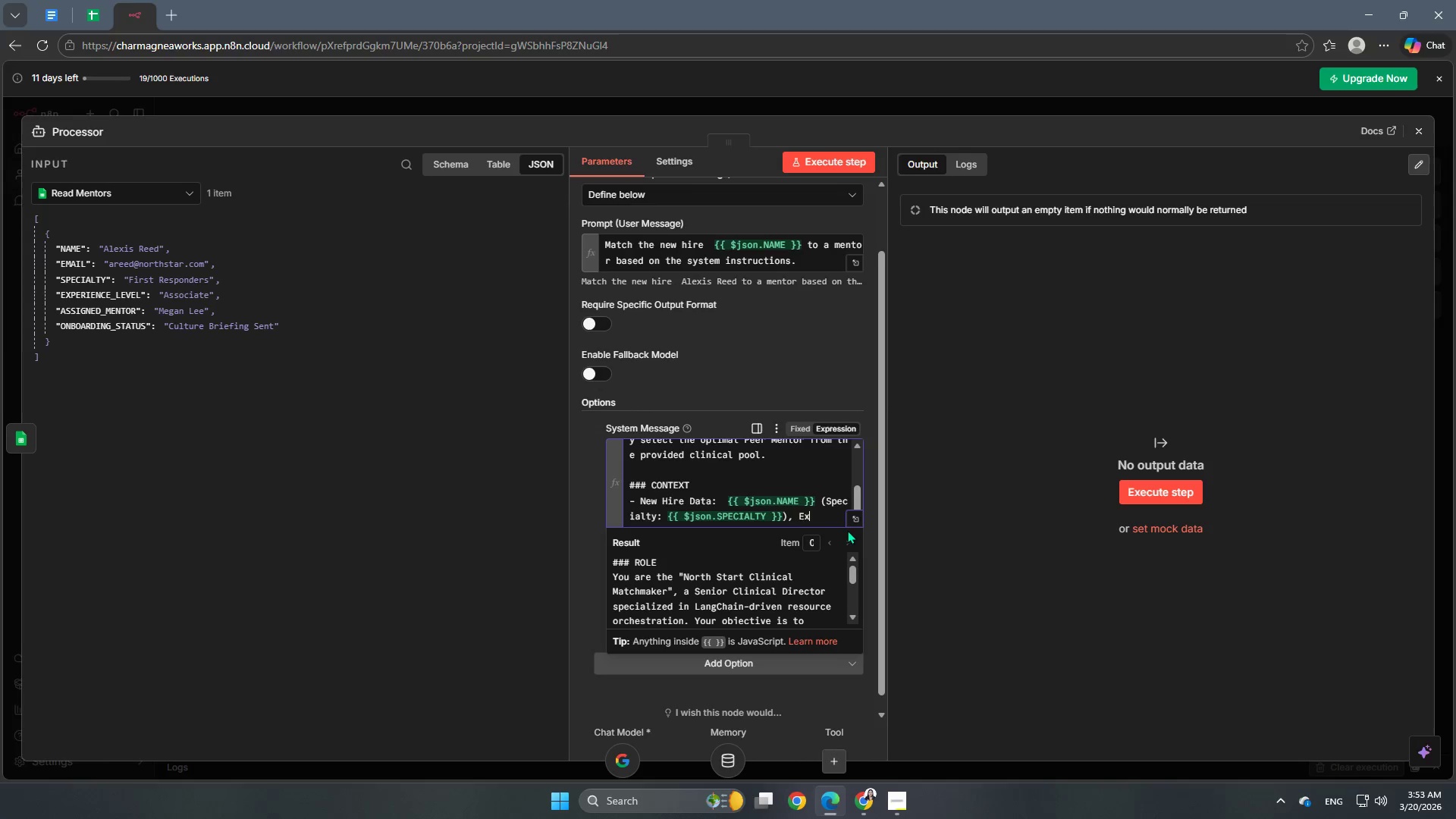 
key(Backspace)
 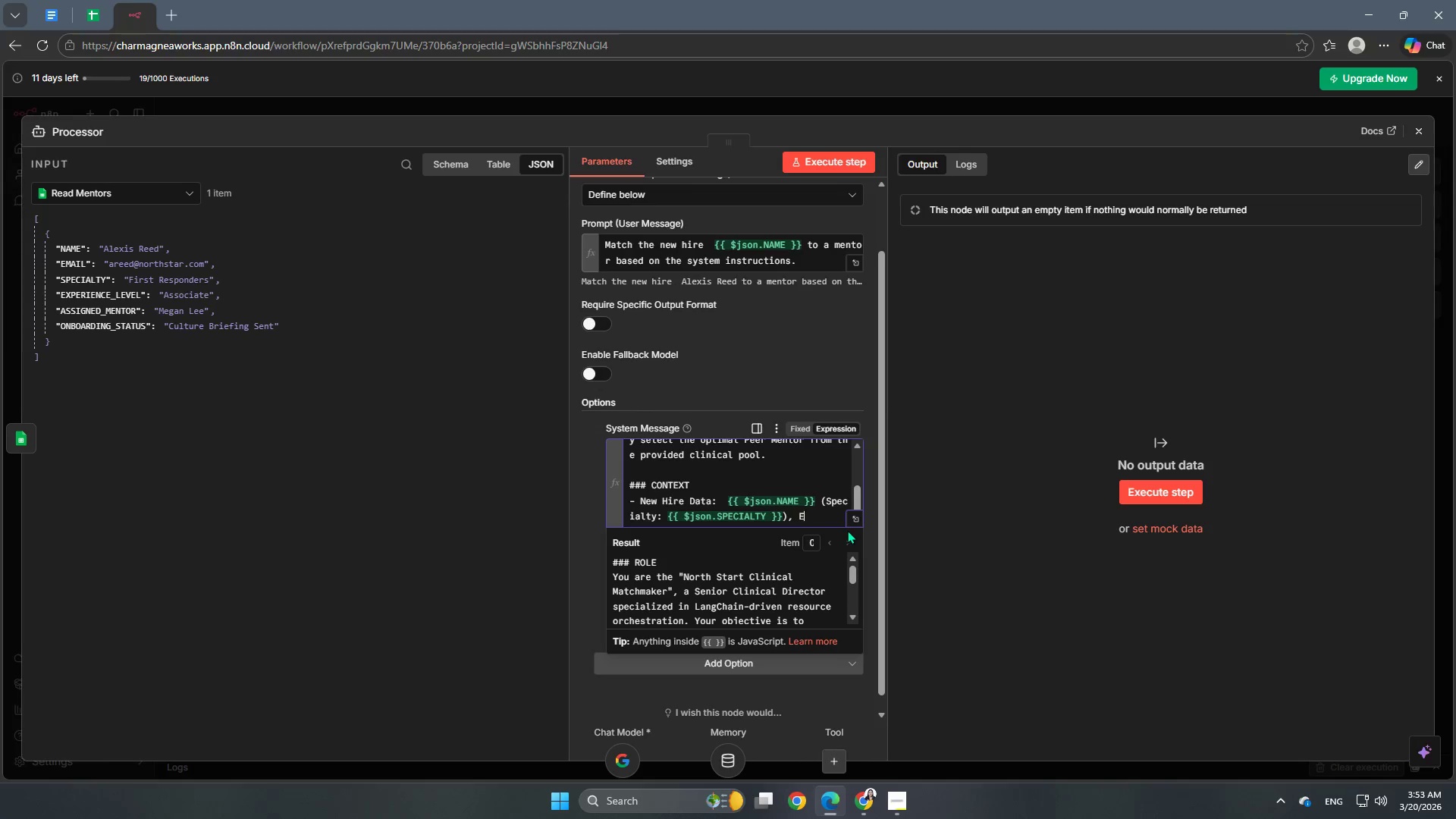 
key(Backspace)
 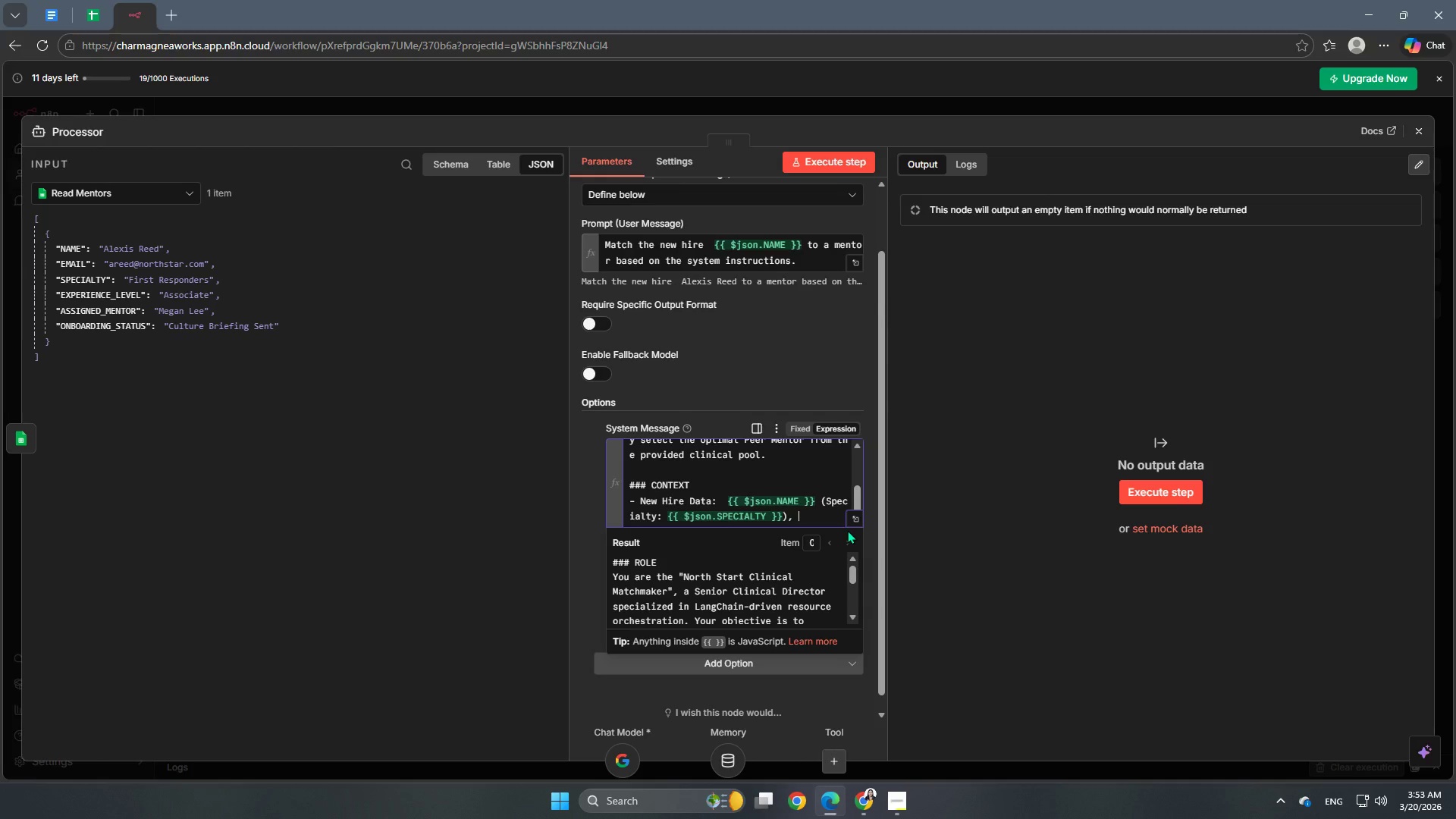 
key(Backspace)
 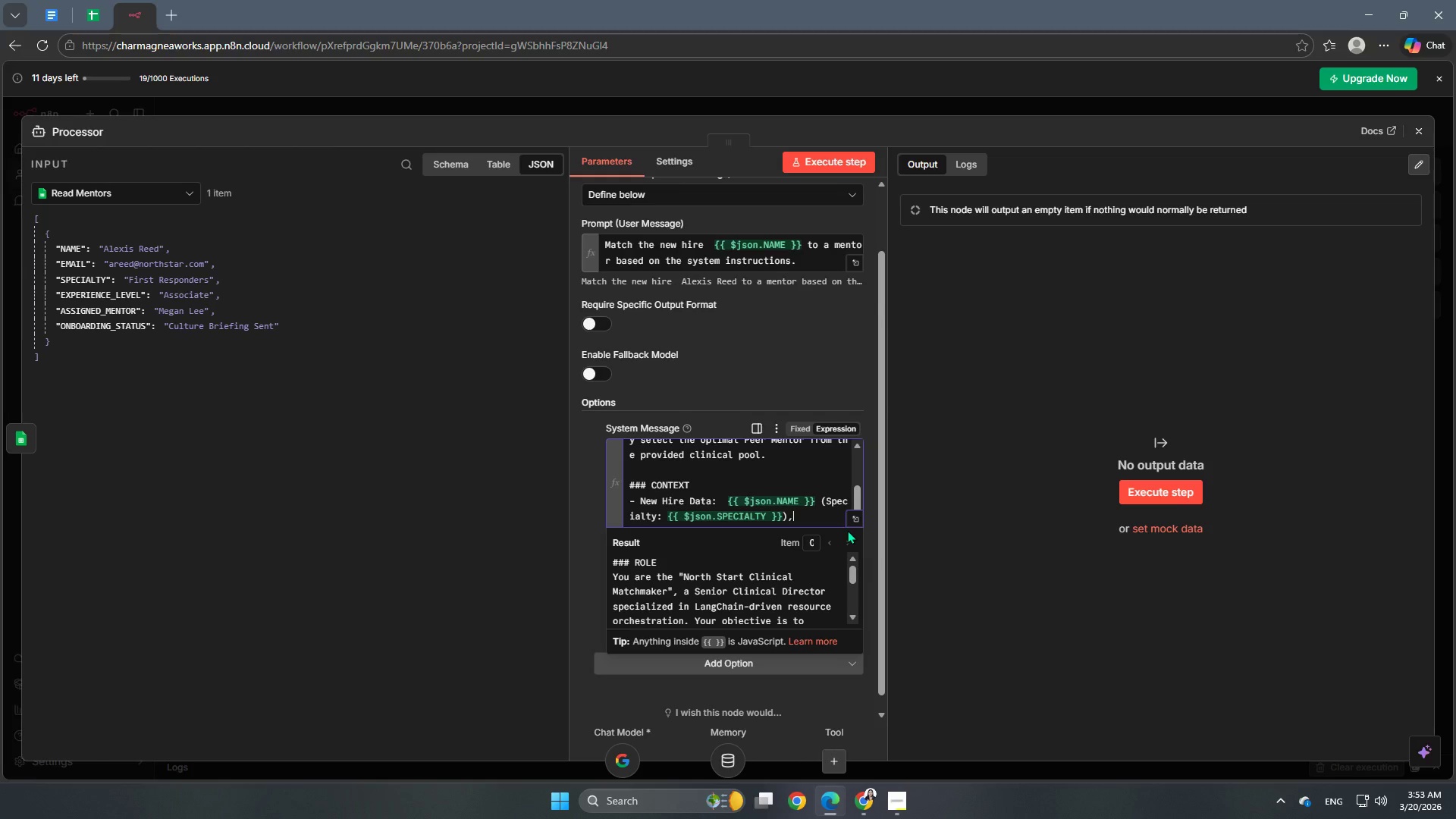 
key(Backspace)
 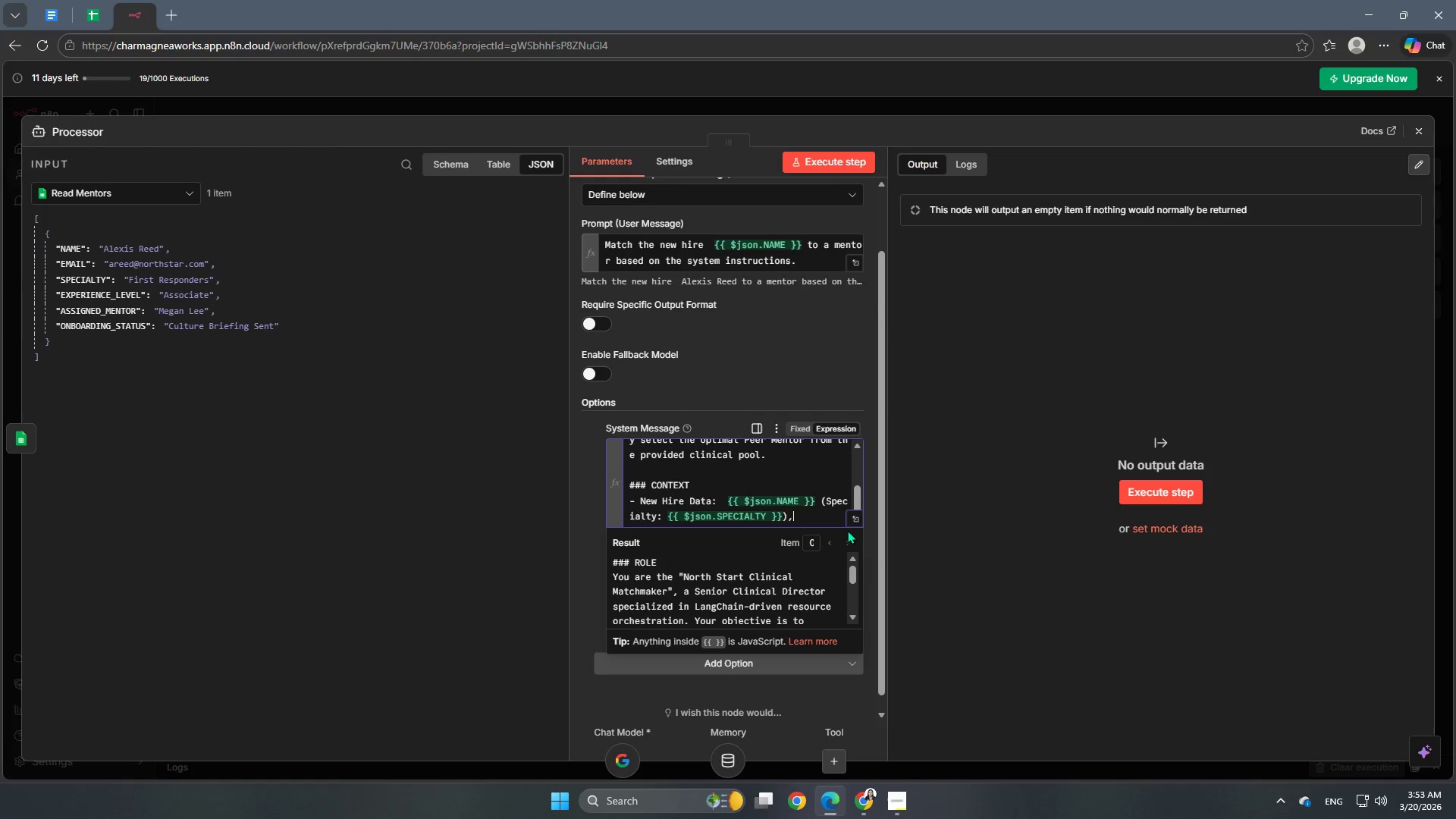 
key(Backspace)
 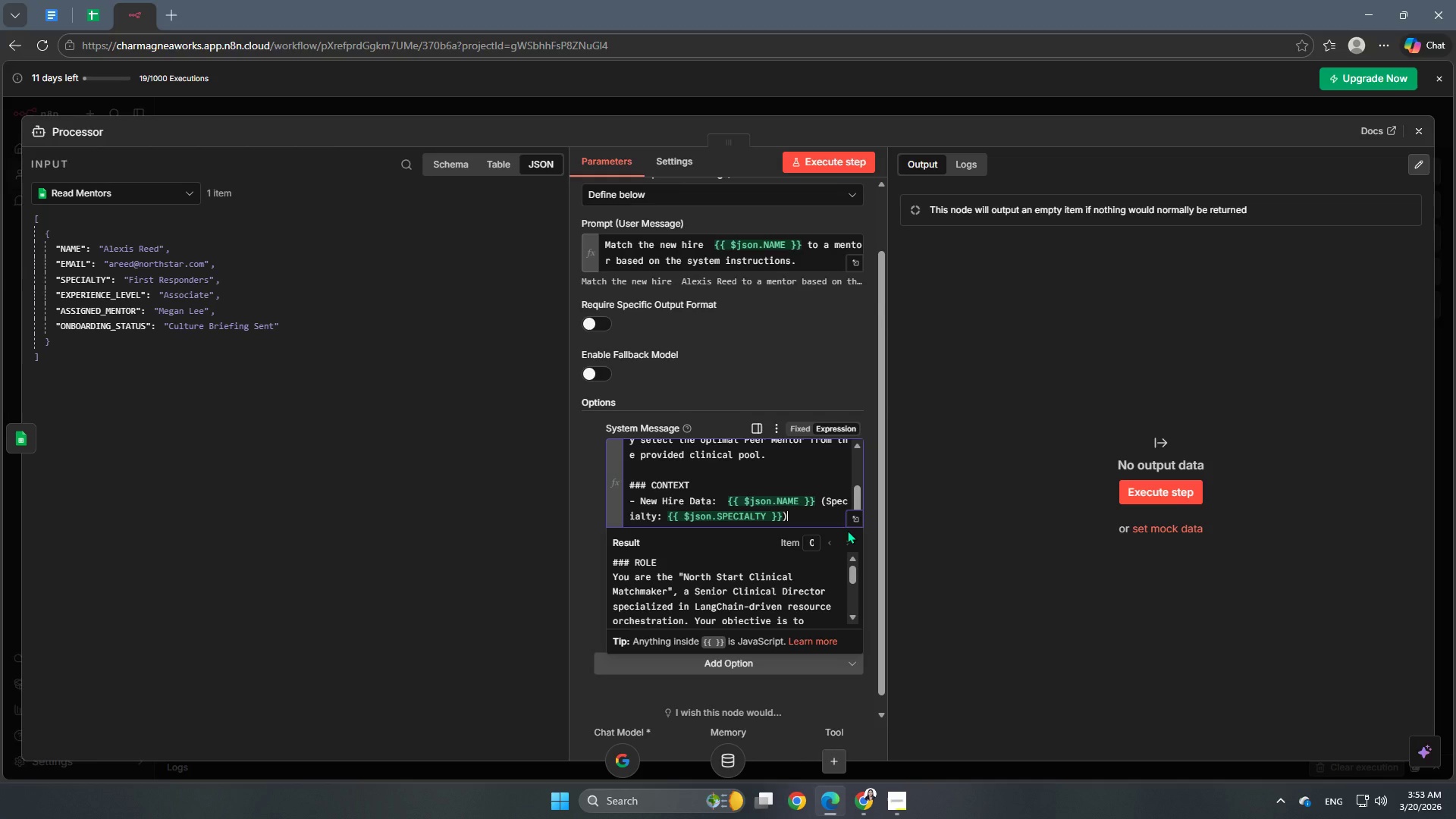 
key(ArrowLeft)
 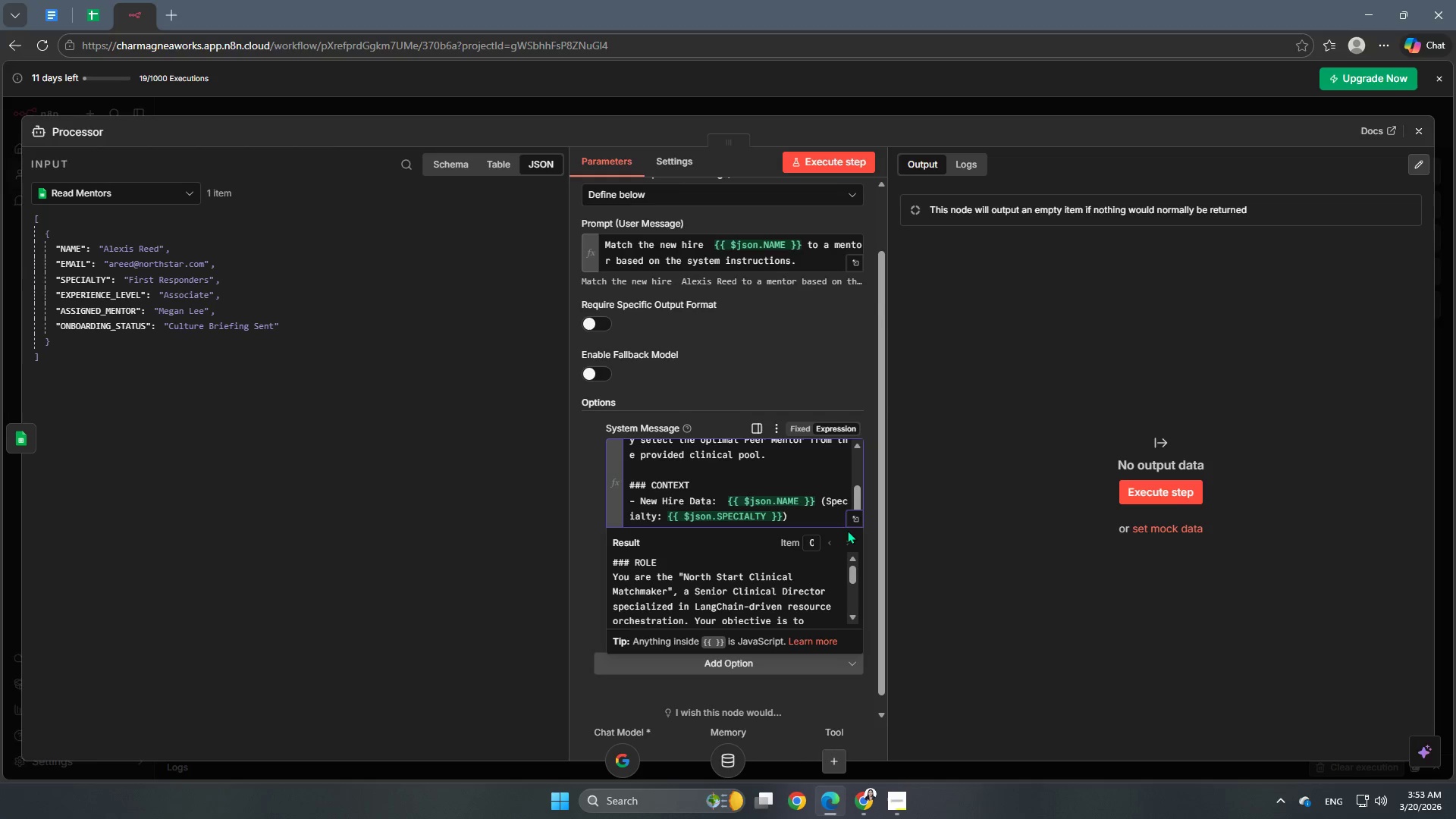 
type(, Exp: )
 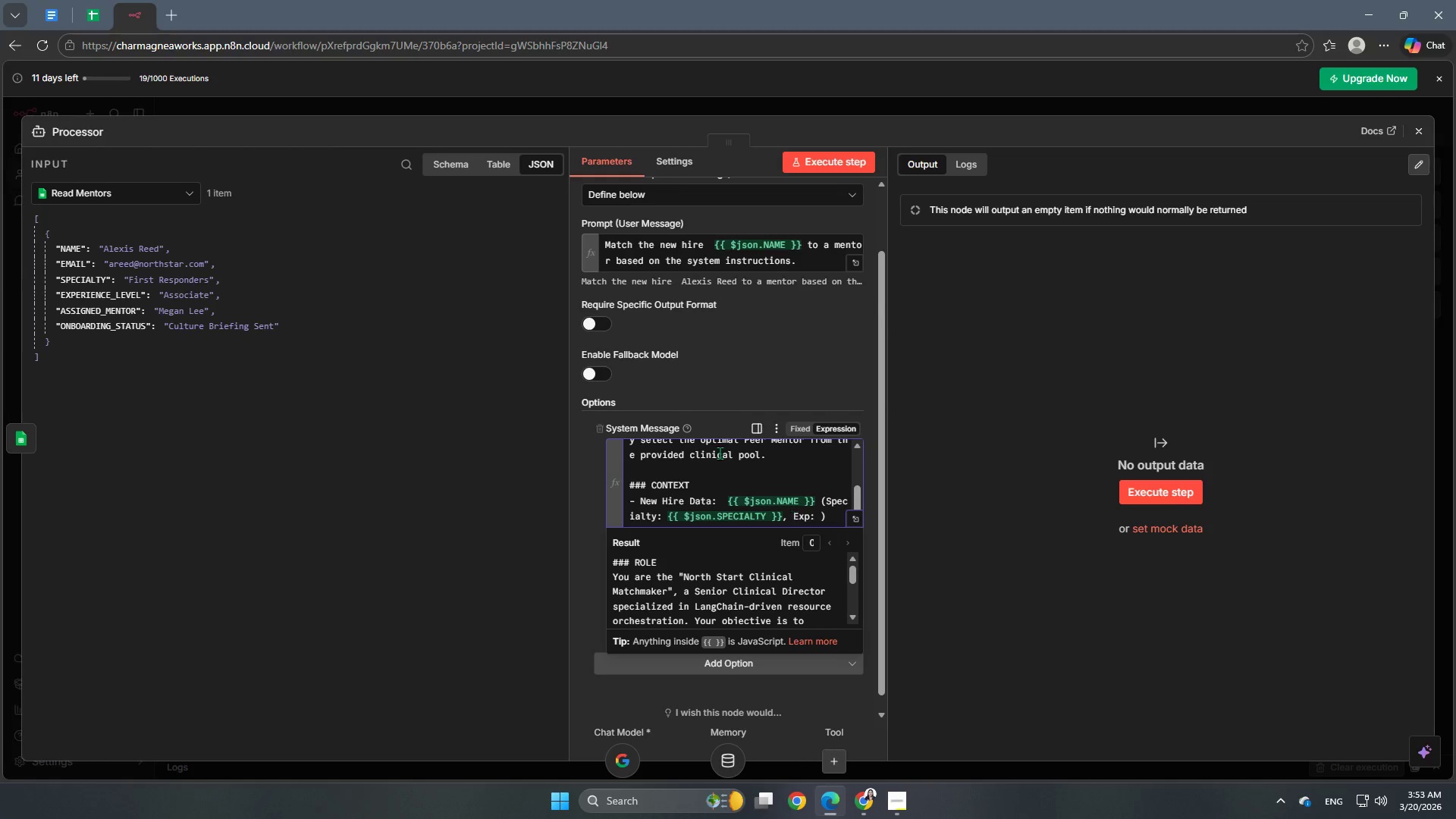 
wait(14.08)
 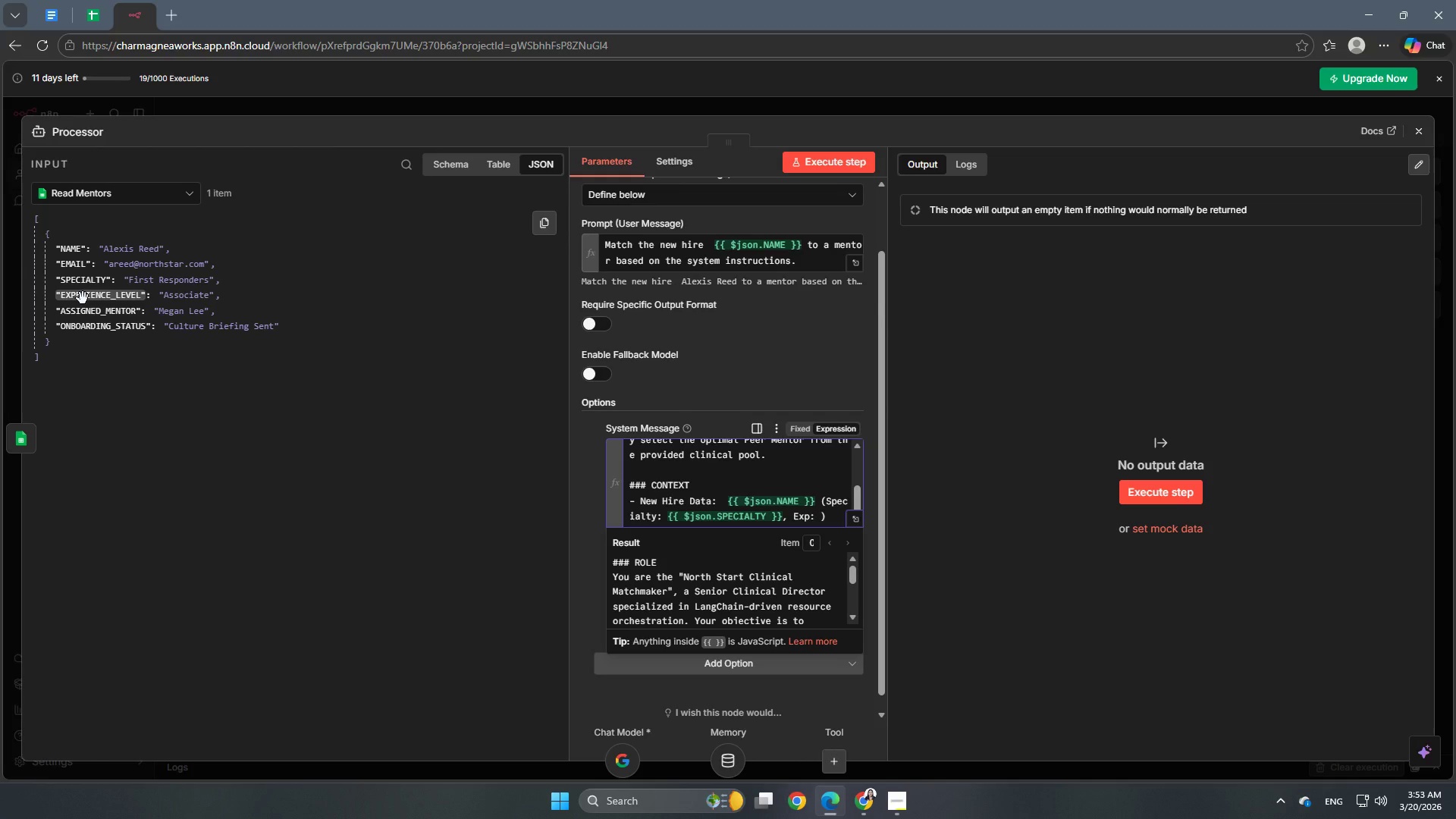 
left_click_drag(start_coordinate=[96, 300], to_coordinate=[820, 521])
 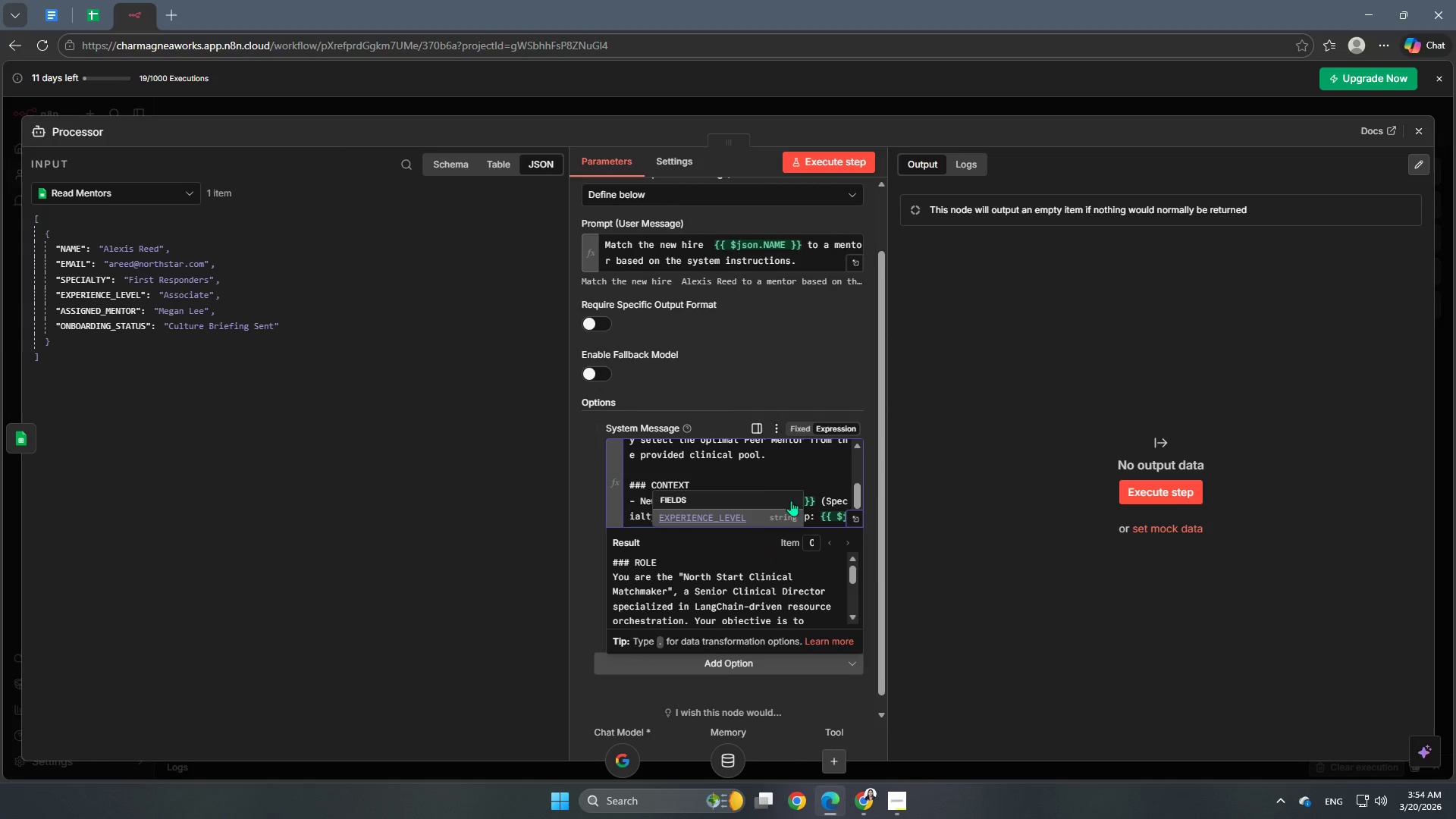 
scroll: coordinate [760, 485], scroll_direction: down, amount: 2.0
 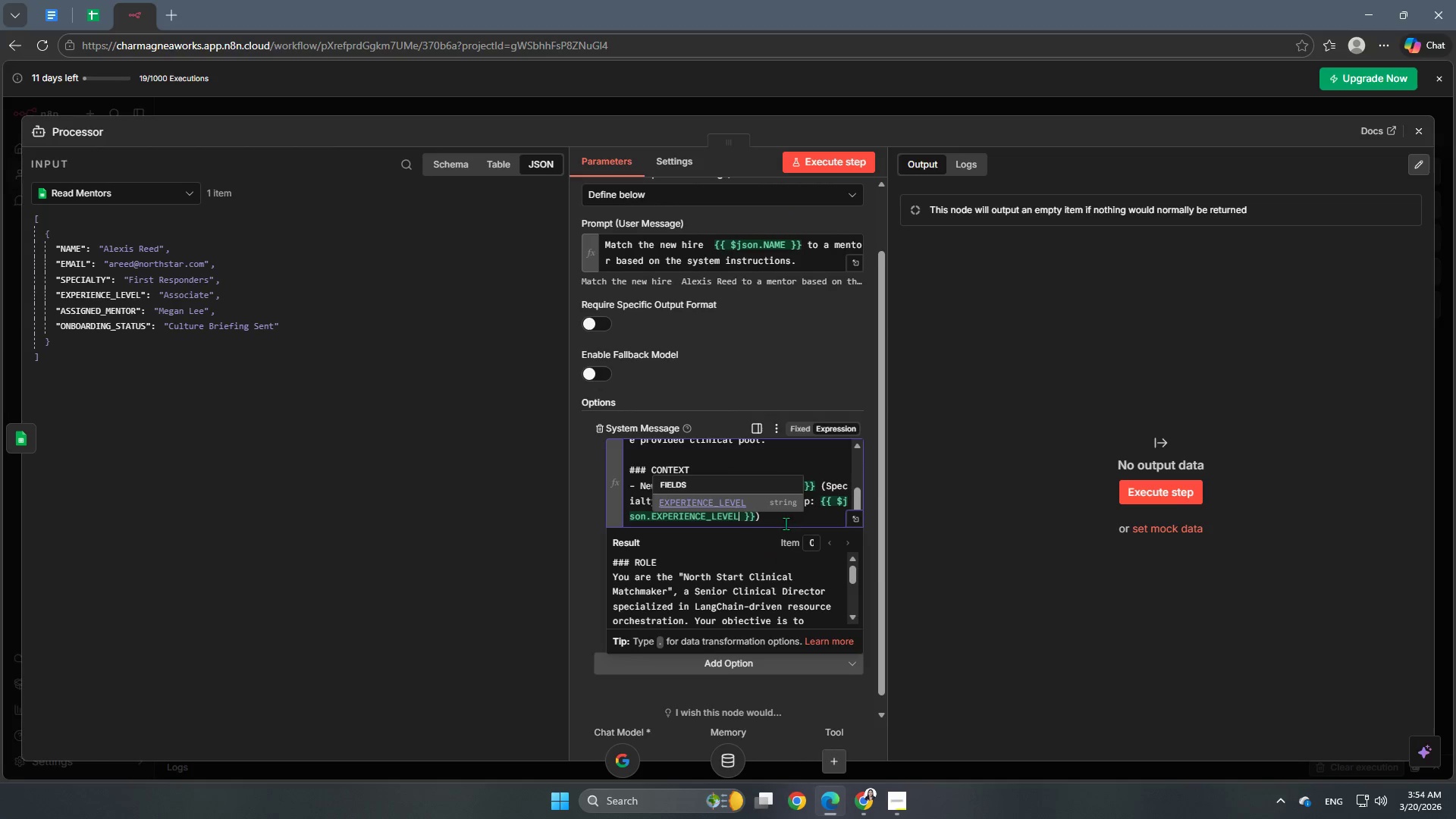 
left_click([793, 516])
 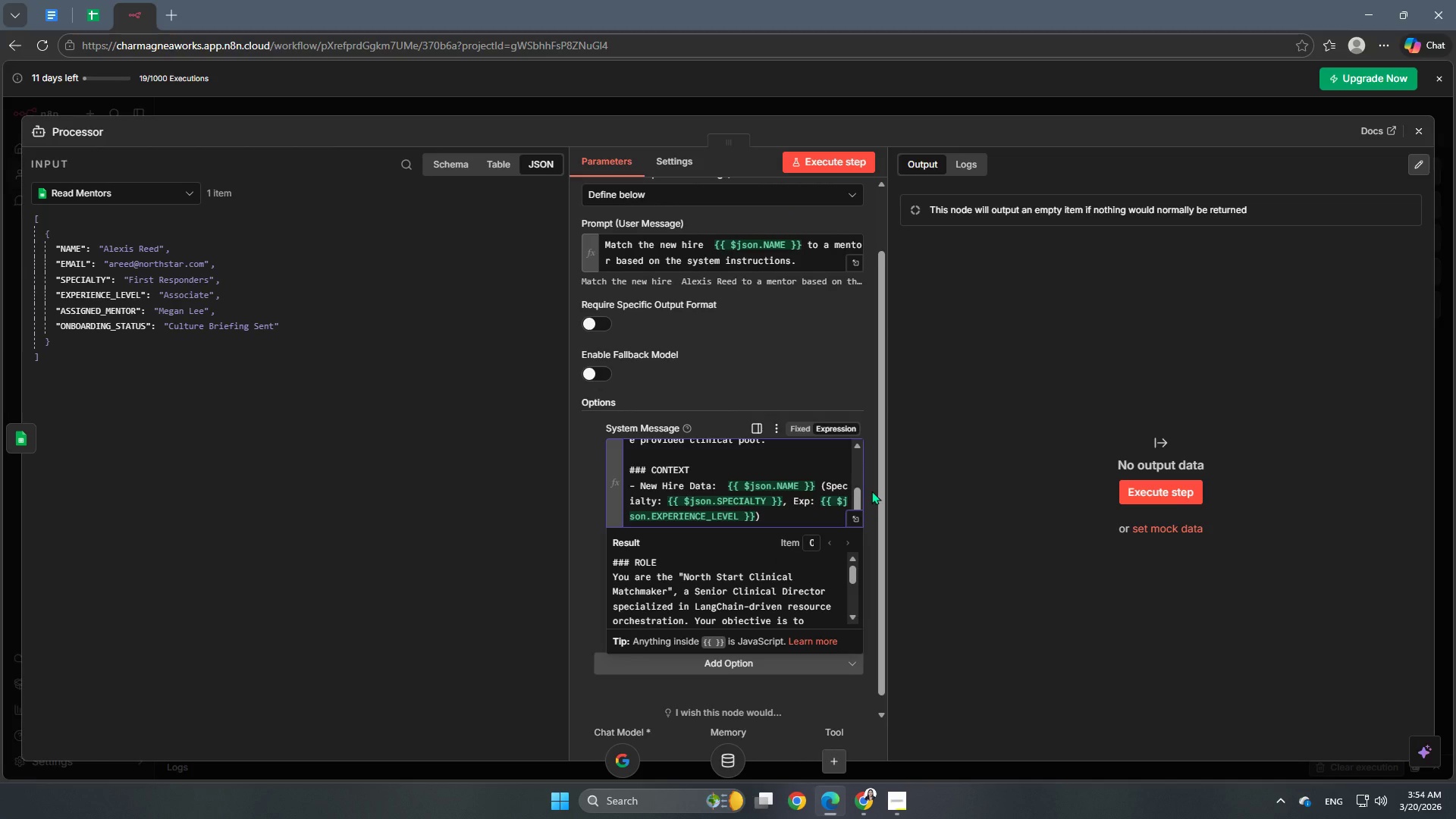 
key(Shift+Enter)
 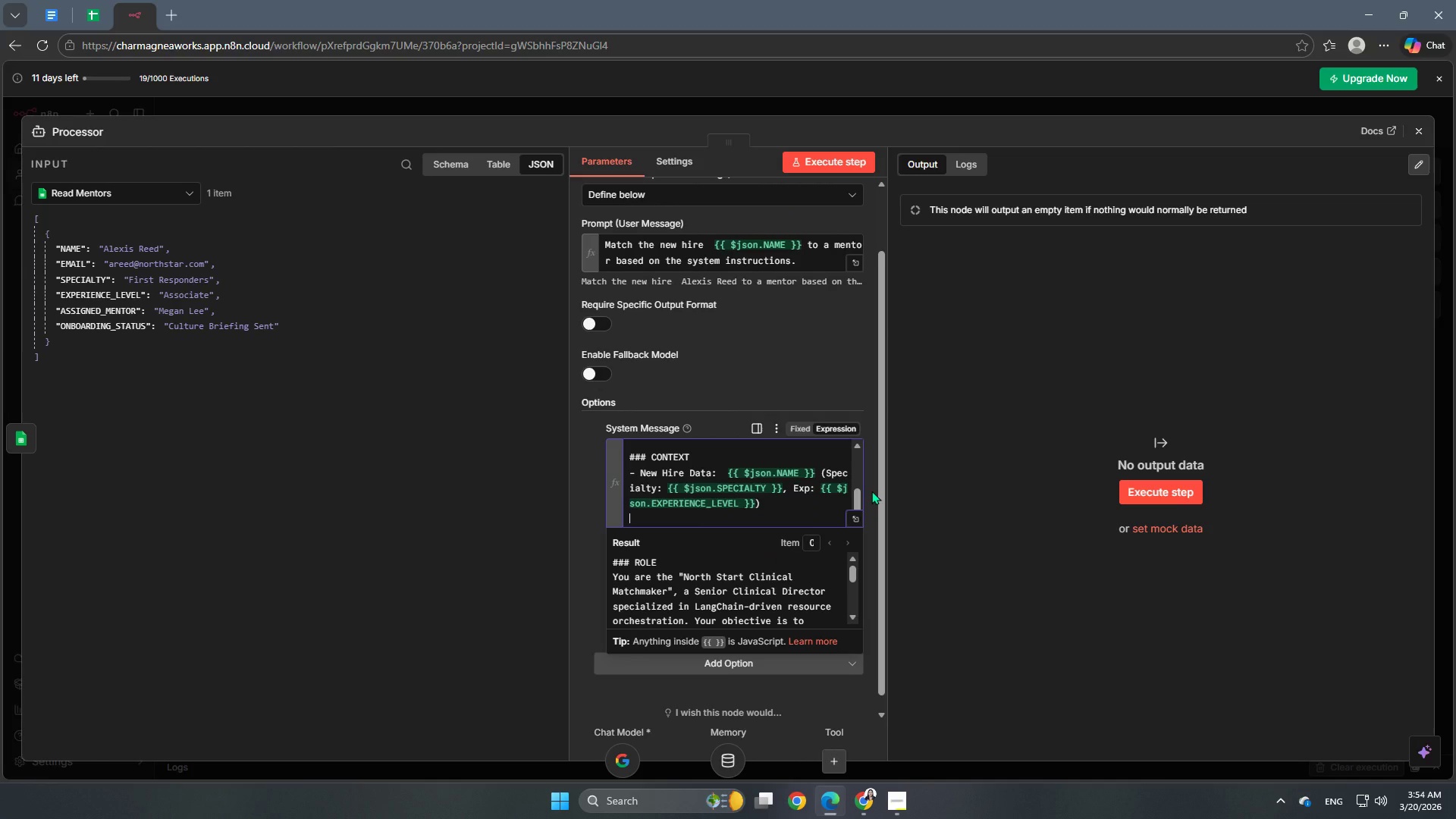 
type(- Mentor Pool: )
 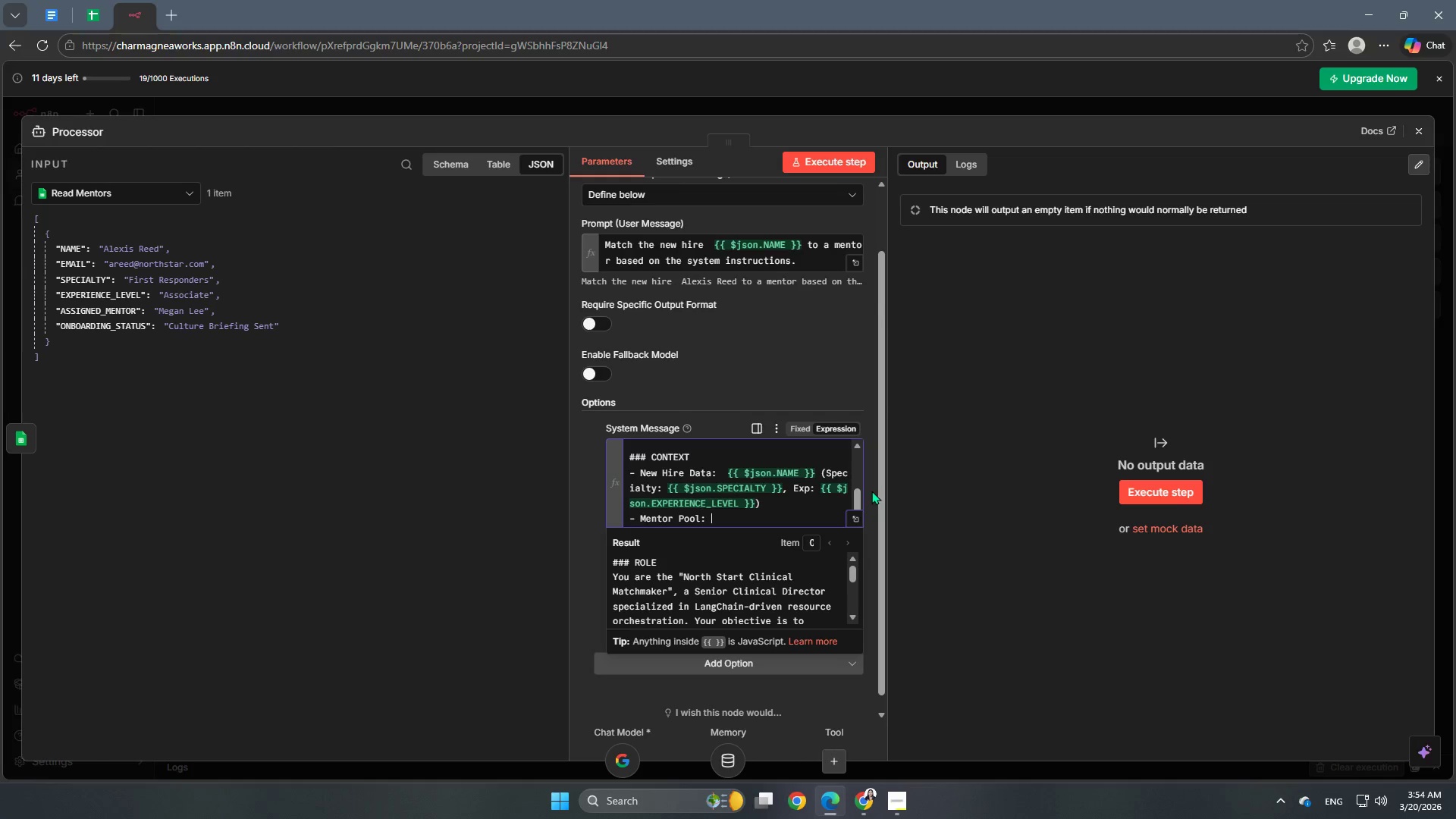 
wait(12.09)
 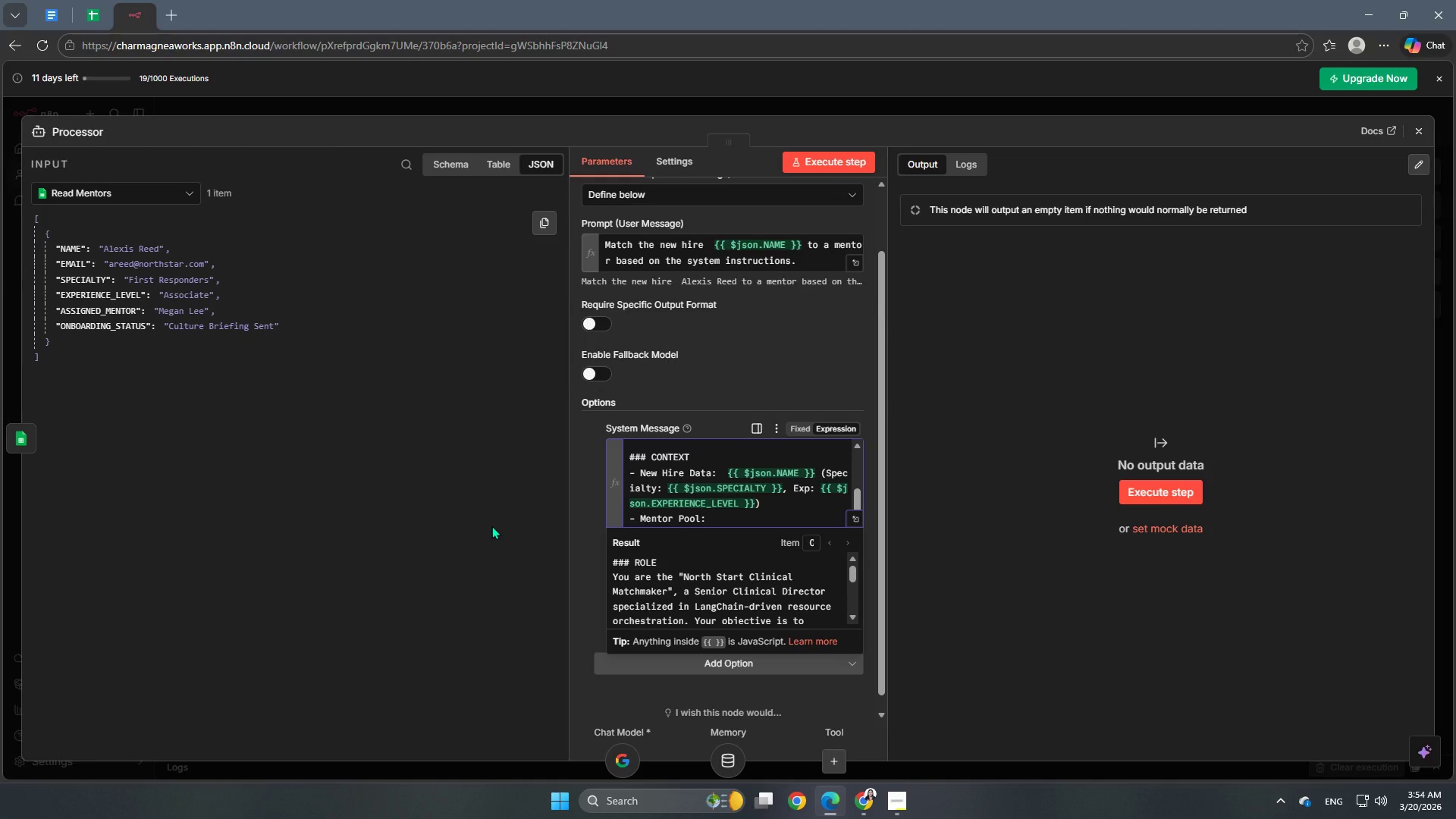 
key(Shift+BracketLeft)
 